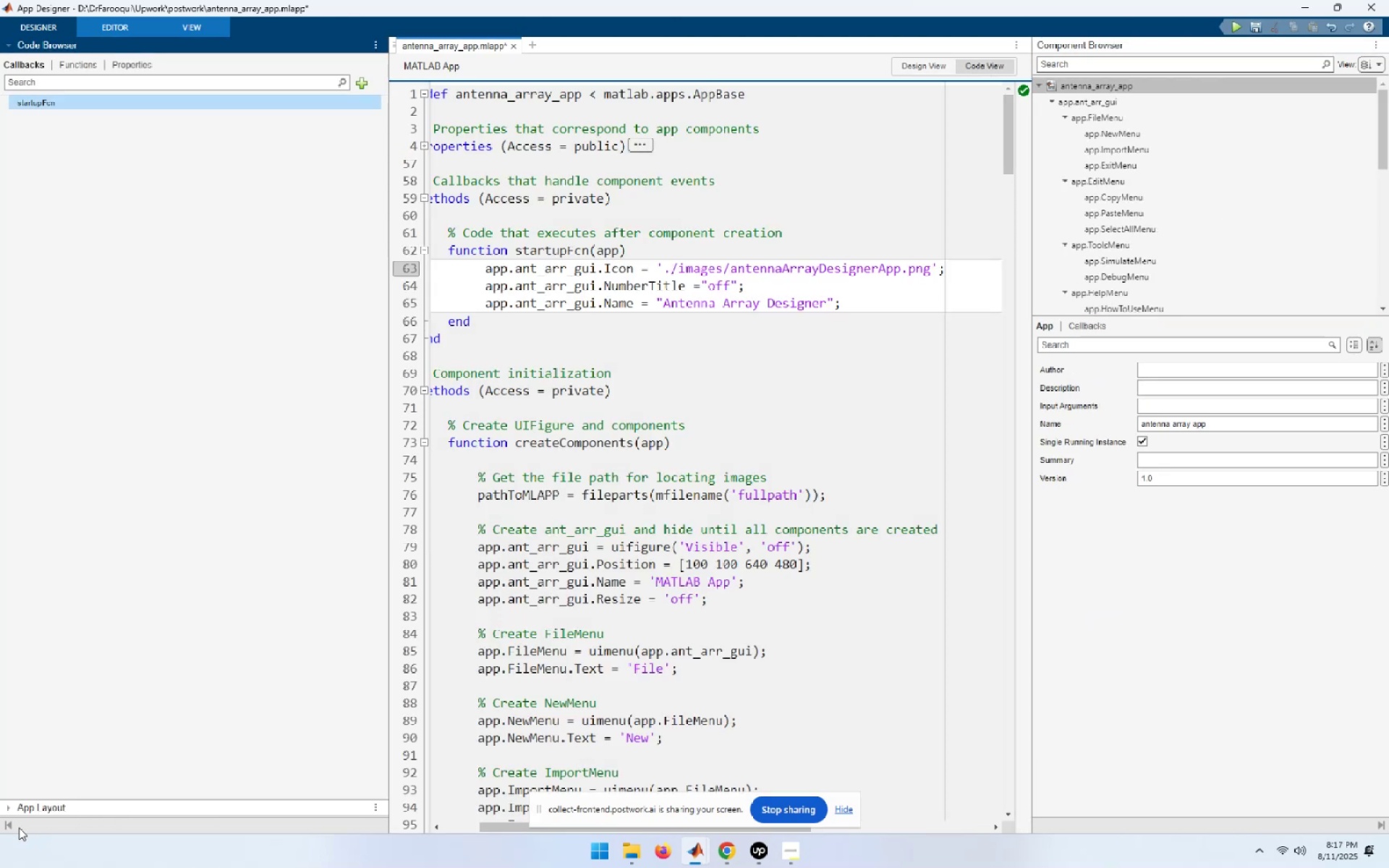 
left_click([9, 826])
 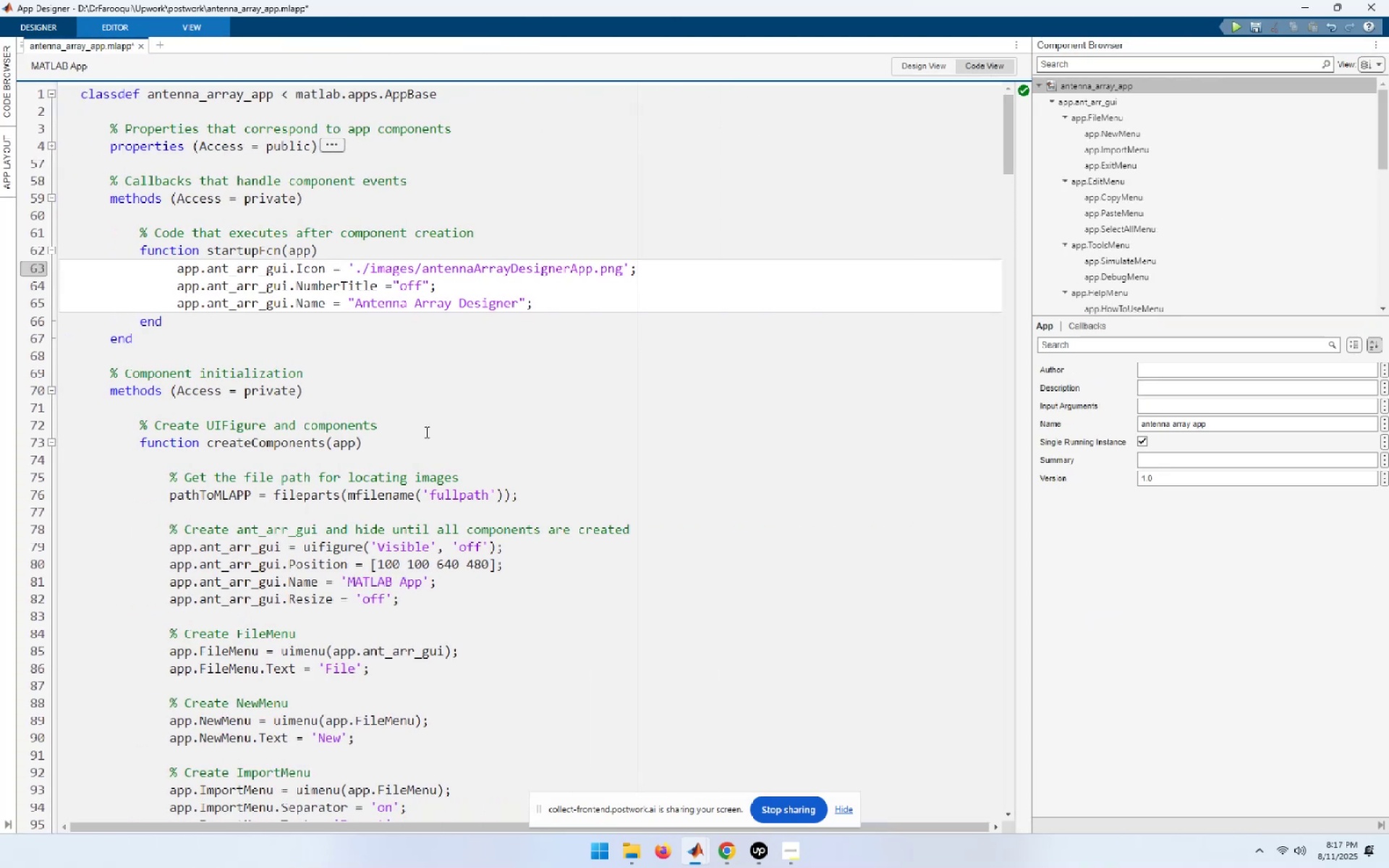 
left_click([538, 306])
 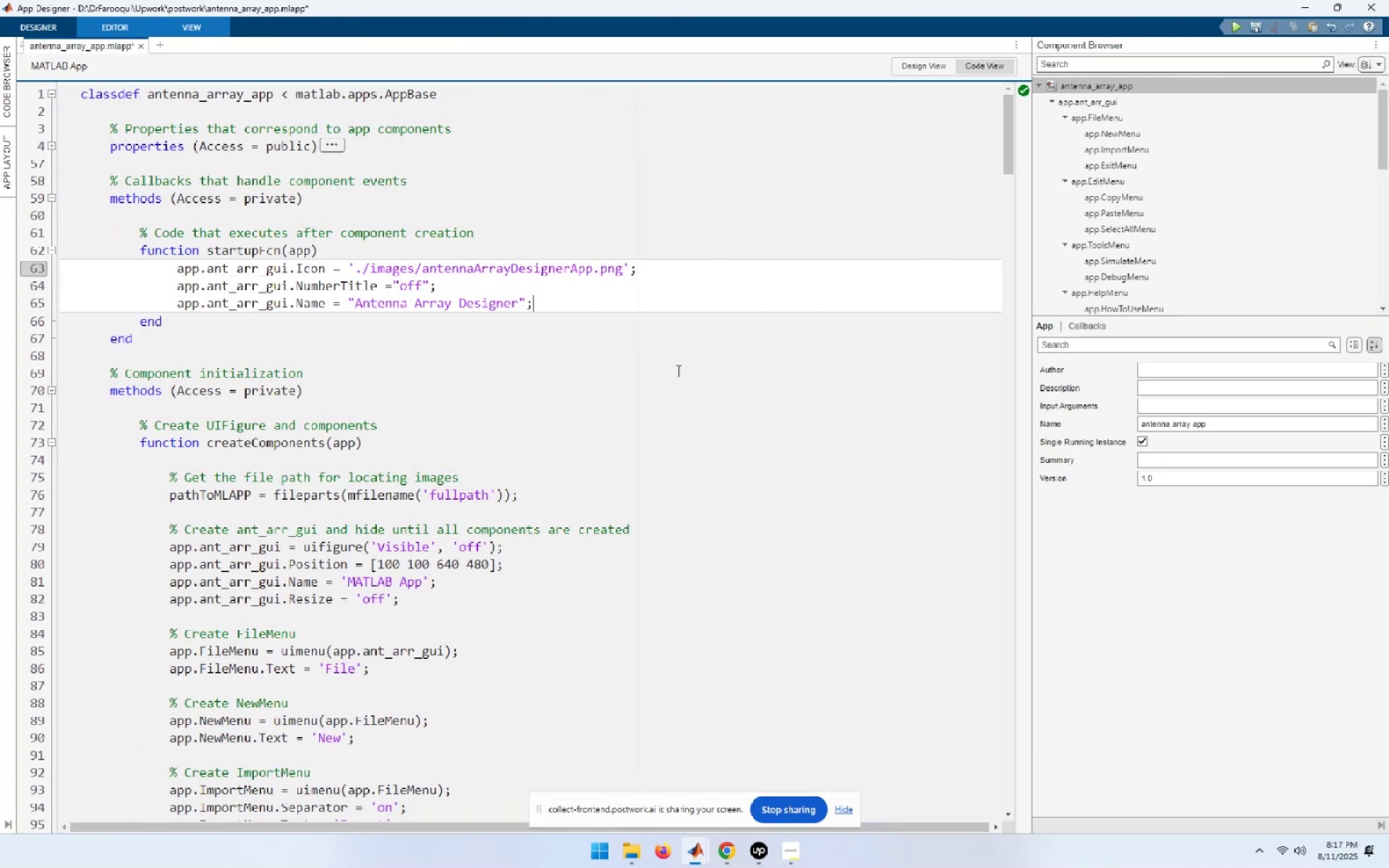 
key(Enter)
 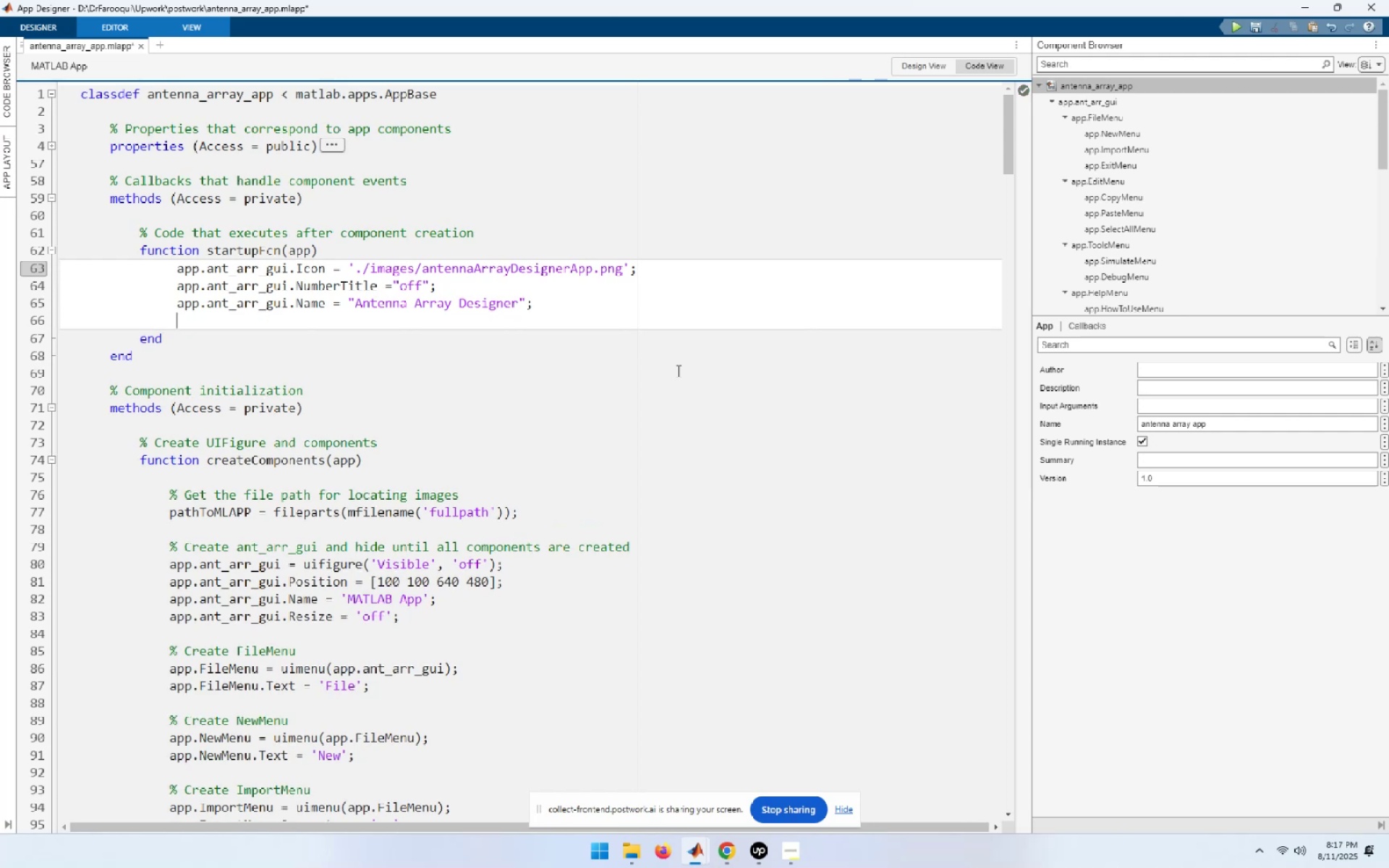 
key(Control+ControlLeft)
 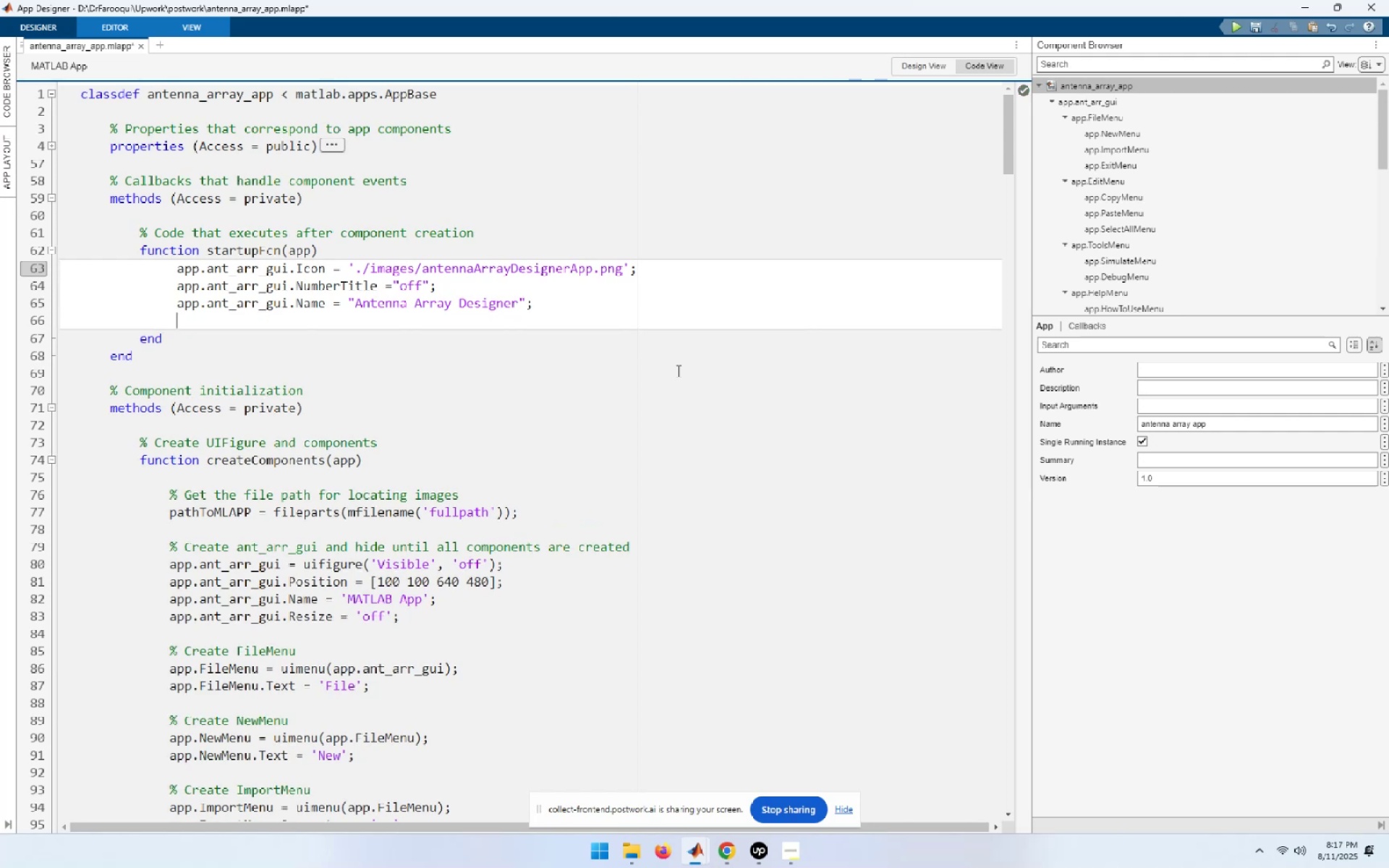 
key(Control+V)
 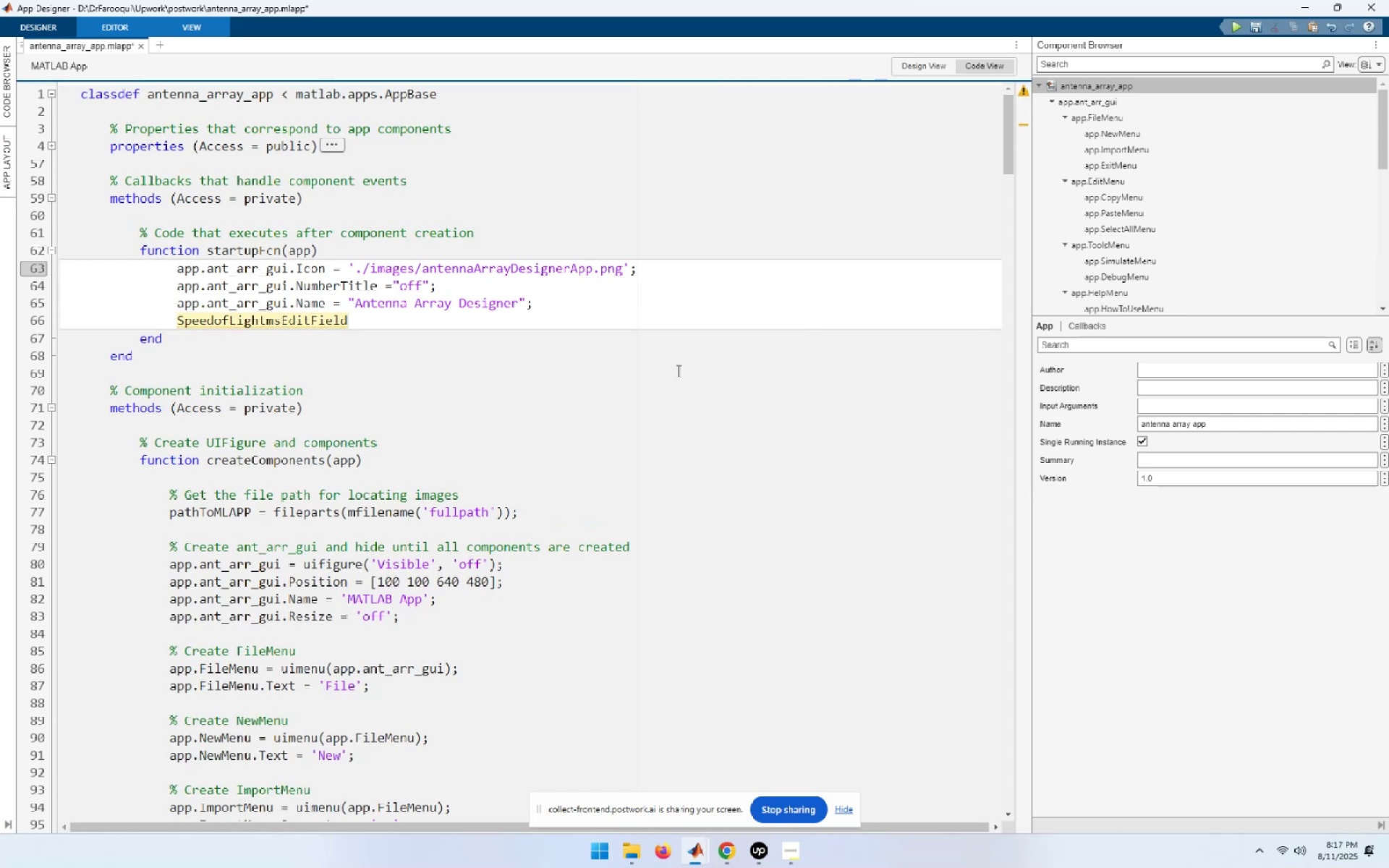 
type([Home]app.[End] = )
 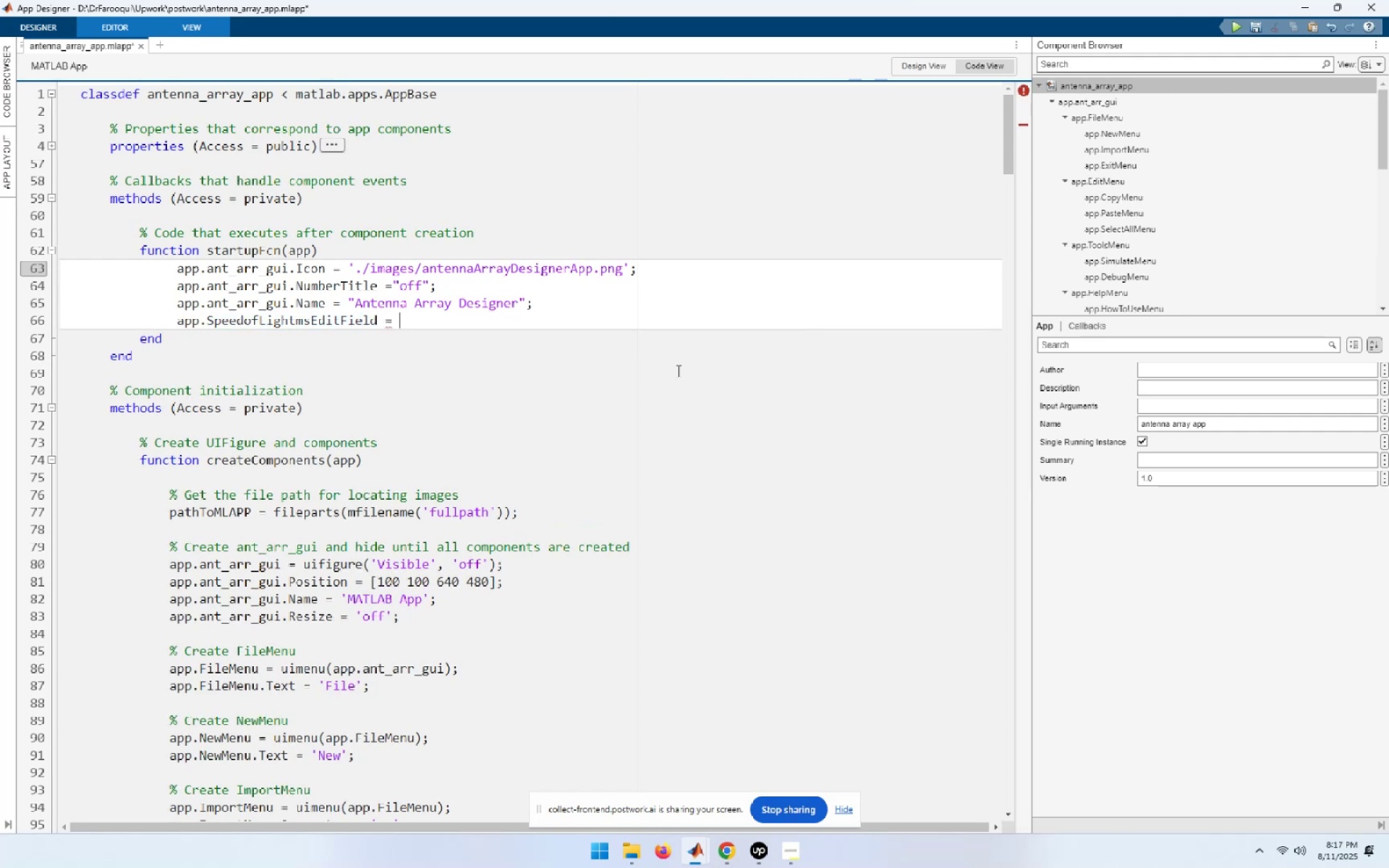 
scroll: coordinate [677, 370], scroll_direction: down, amount: 2.0
 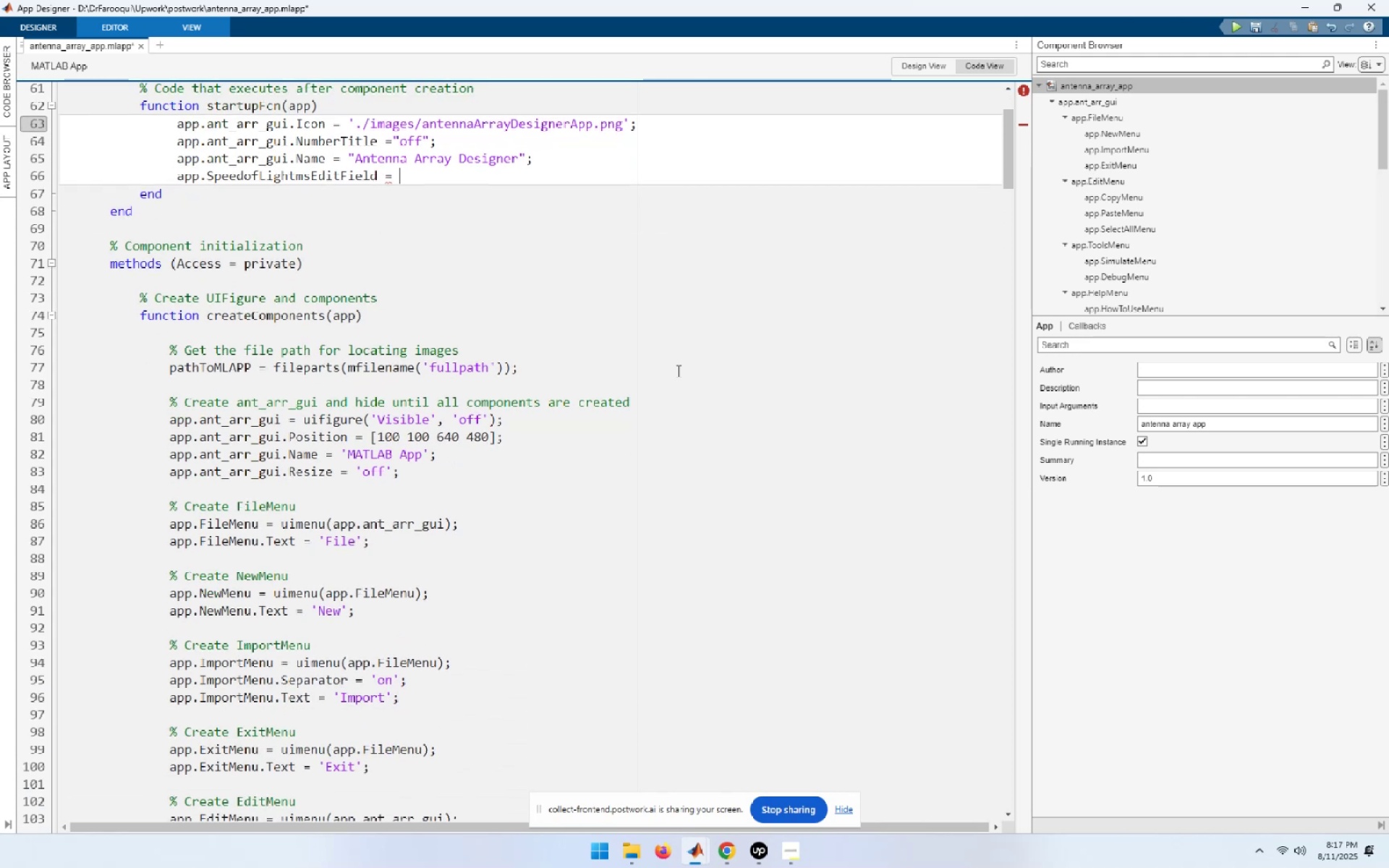 
key(Alt+AltLeft)
 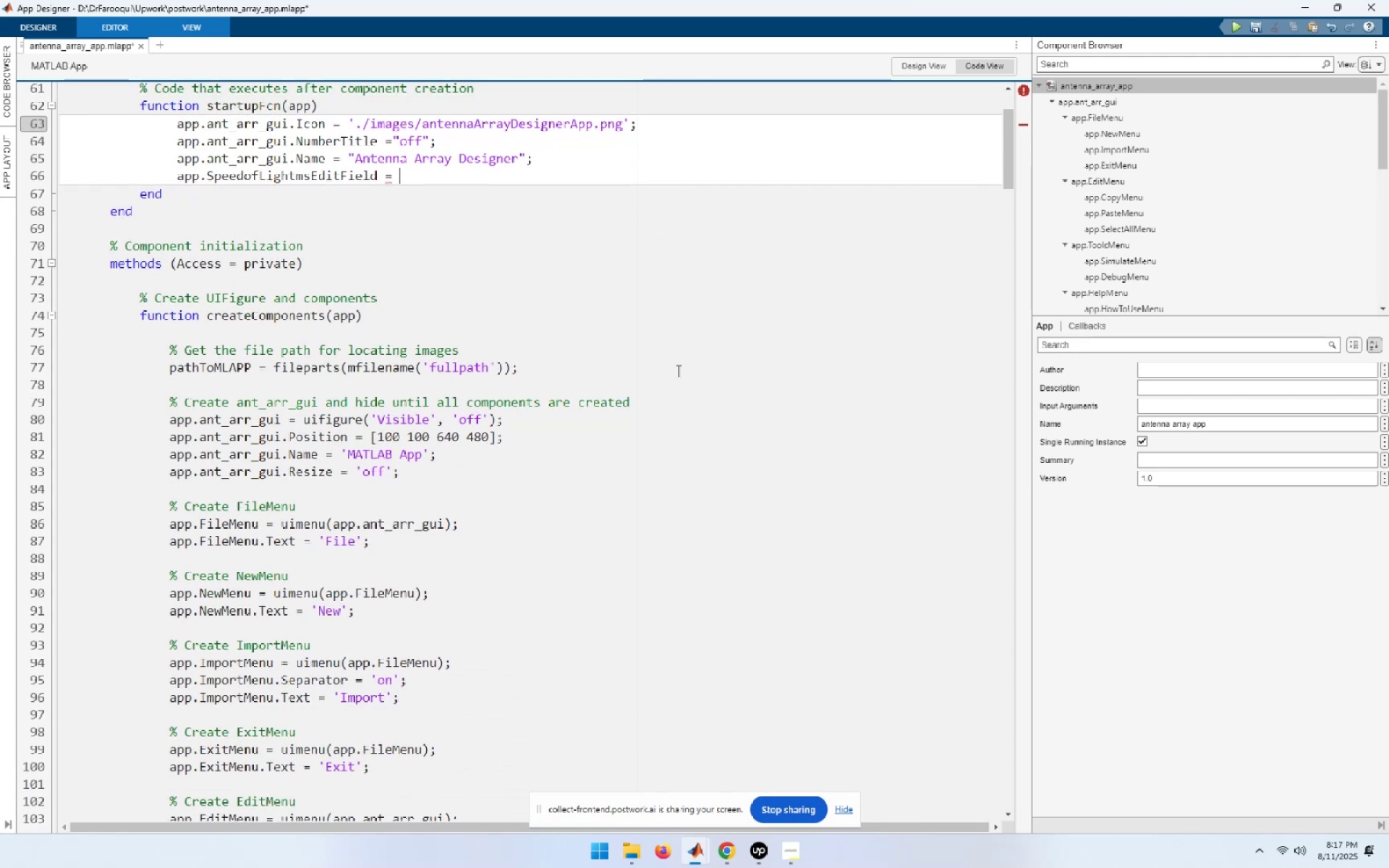 
key(Alt+Tab)
 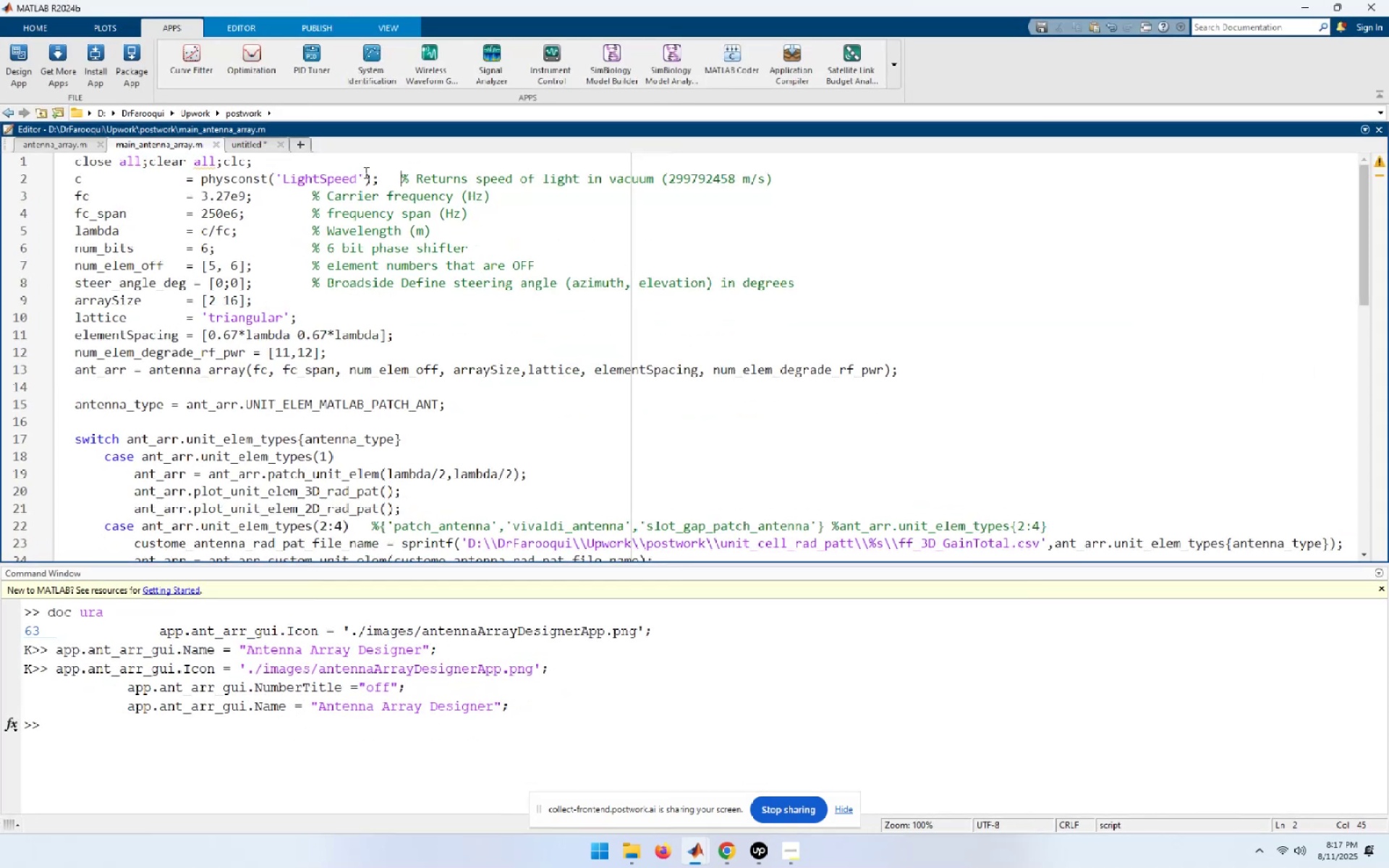 
left_click_drag(start_coordinate=[378, 179], to_coordinate=[75, 182])
 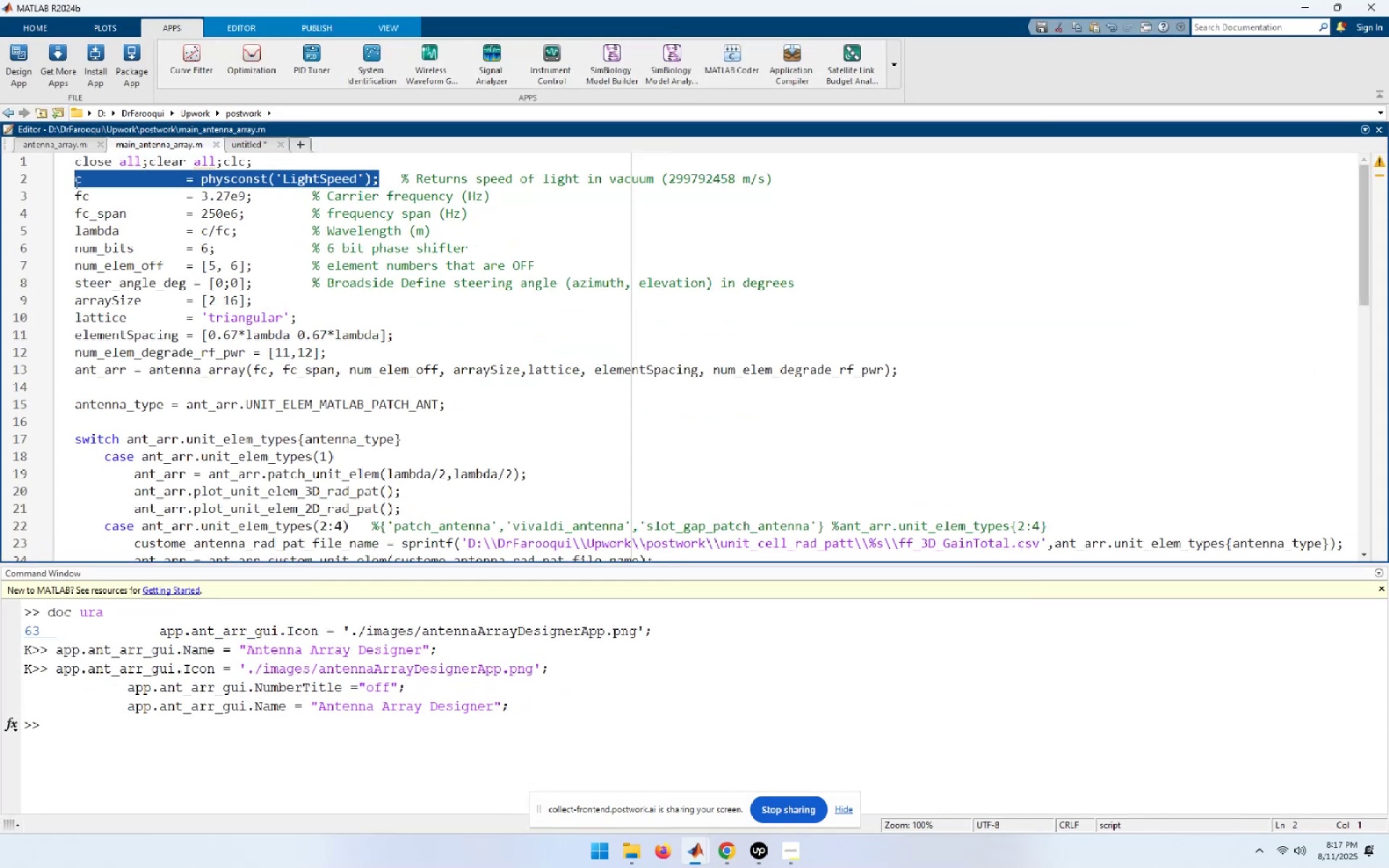 
left_click([343, 229])
 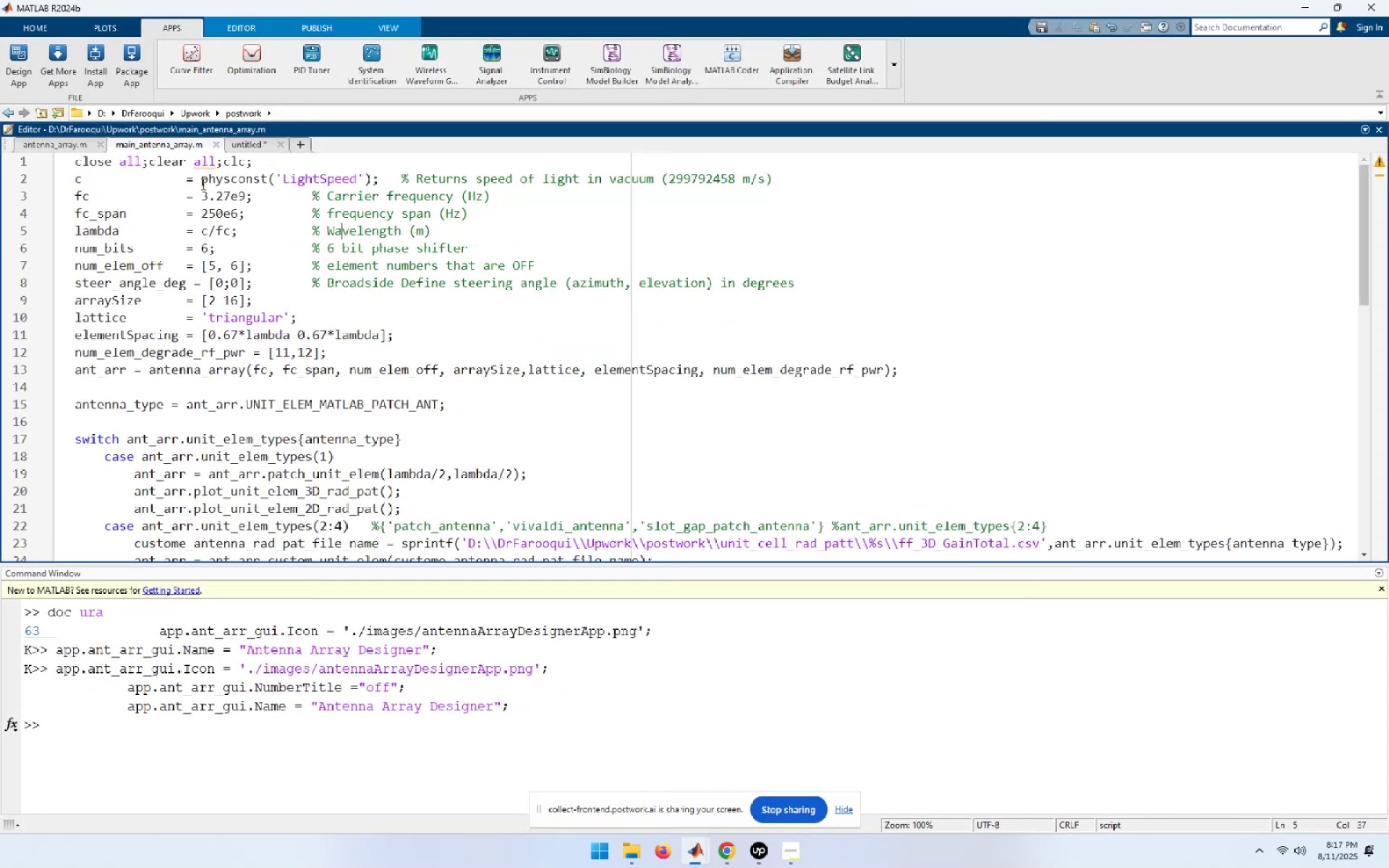 
left_click_drag(start_coordinate=[200, 182], to_coordinate=[376, 179])
 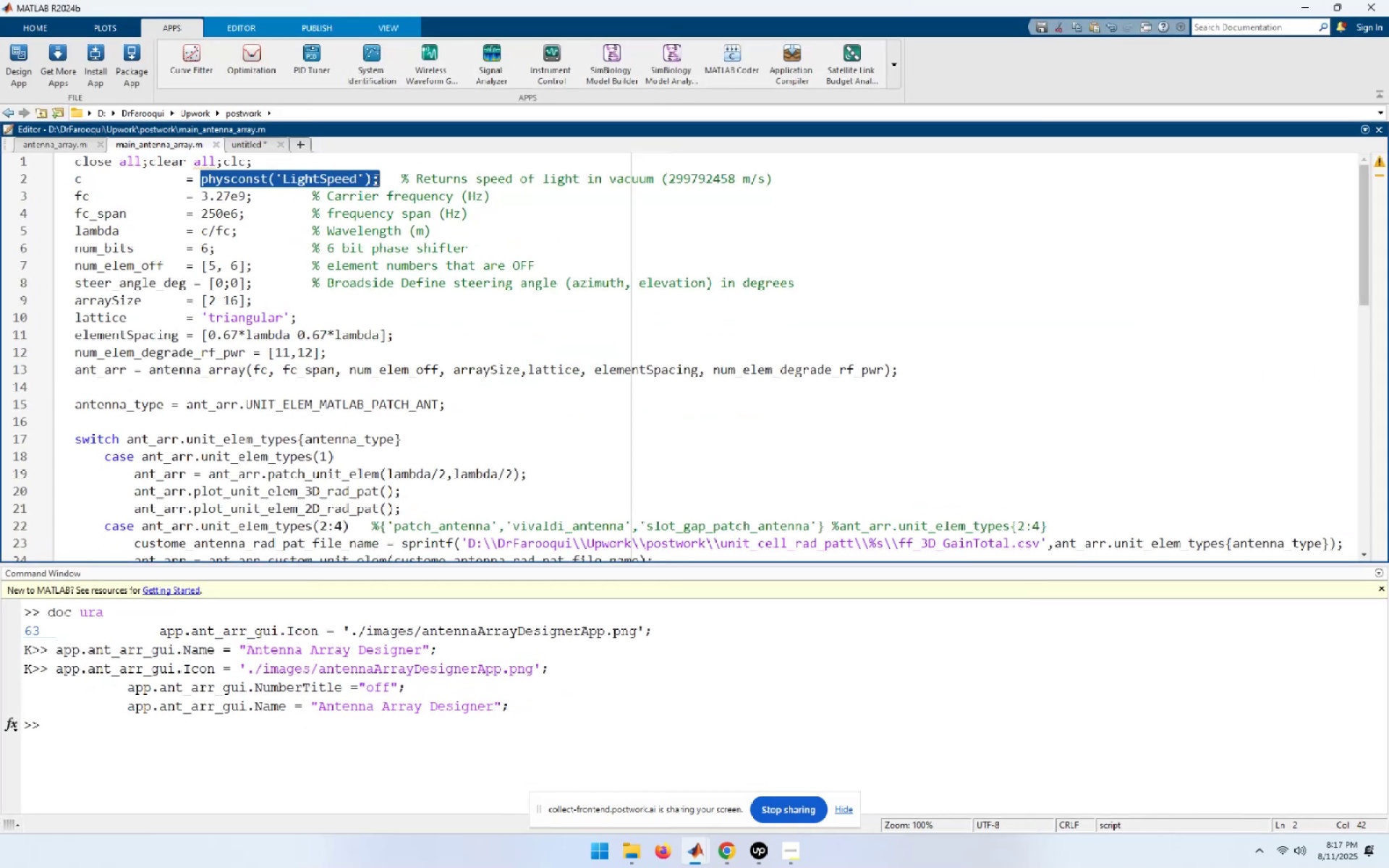 
key(Control+C)
 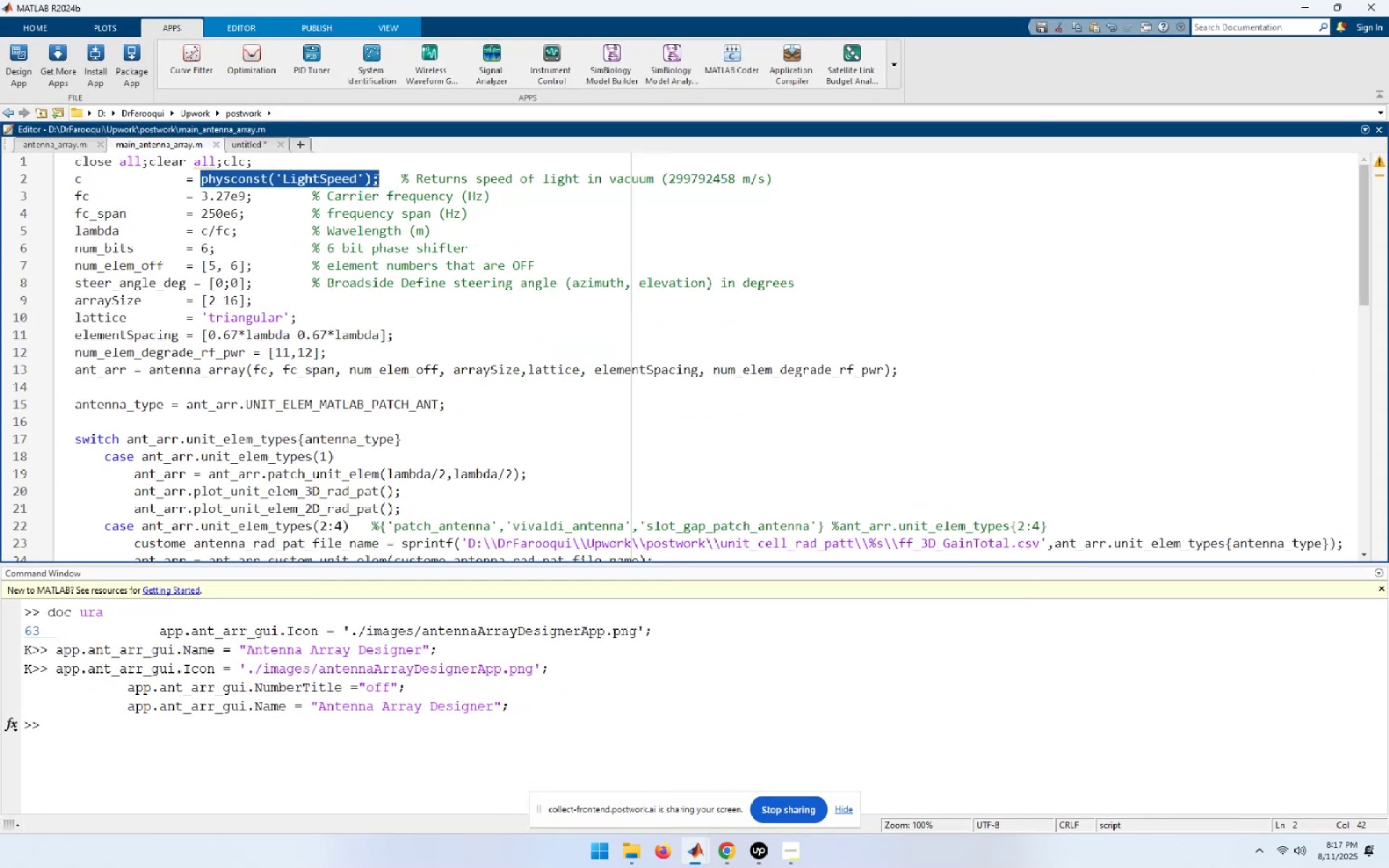 
key(Alt+AltLeft)
 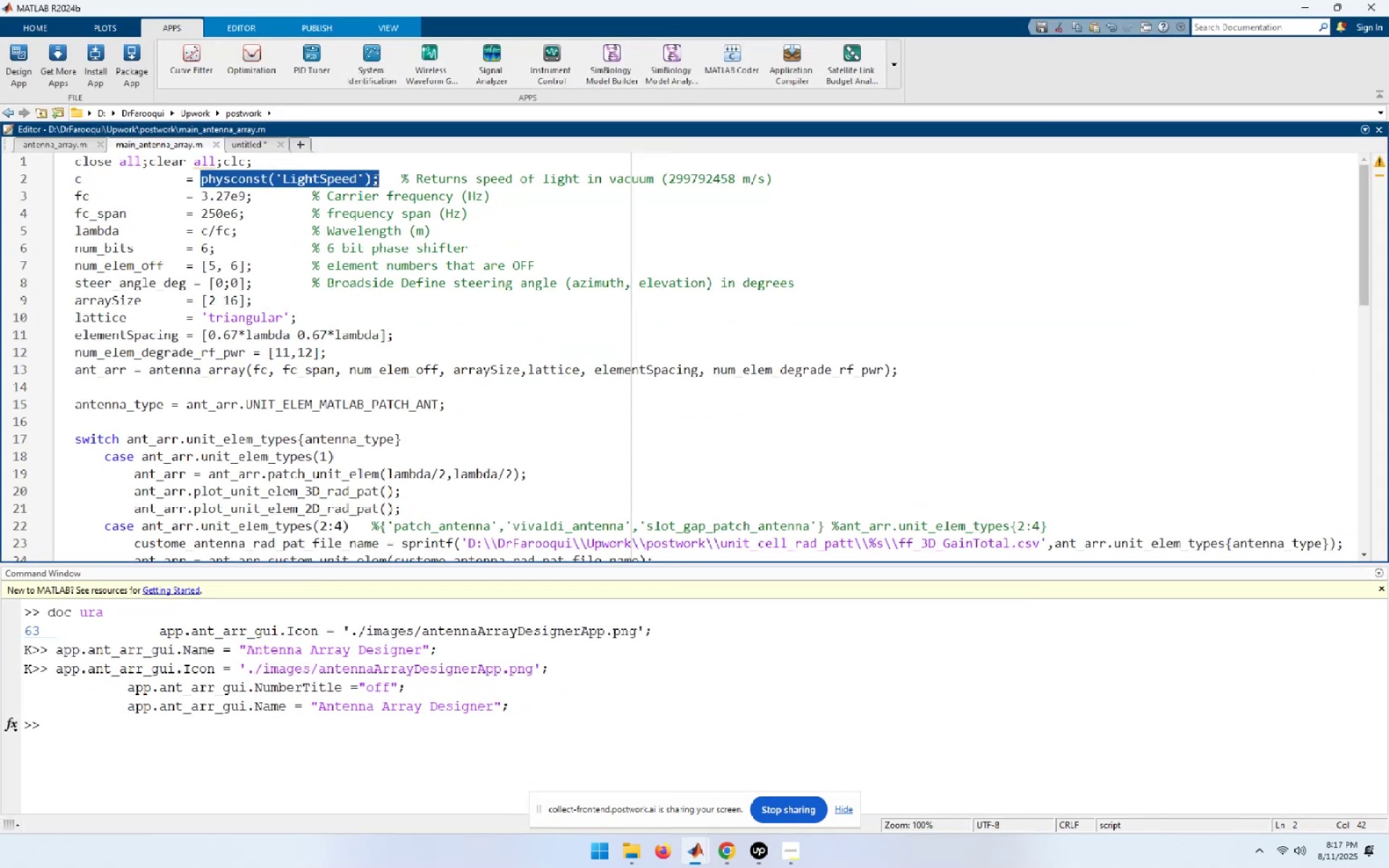 
key(Alt+Tab)
 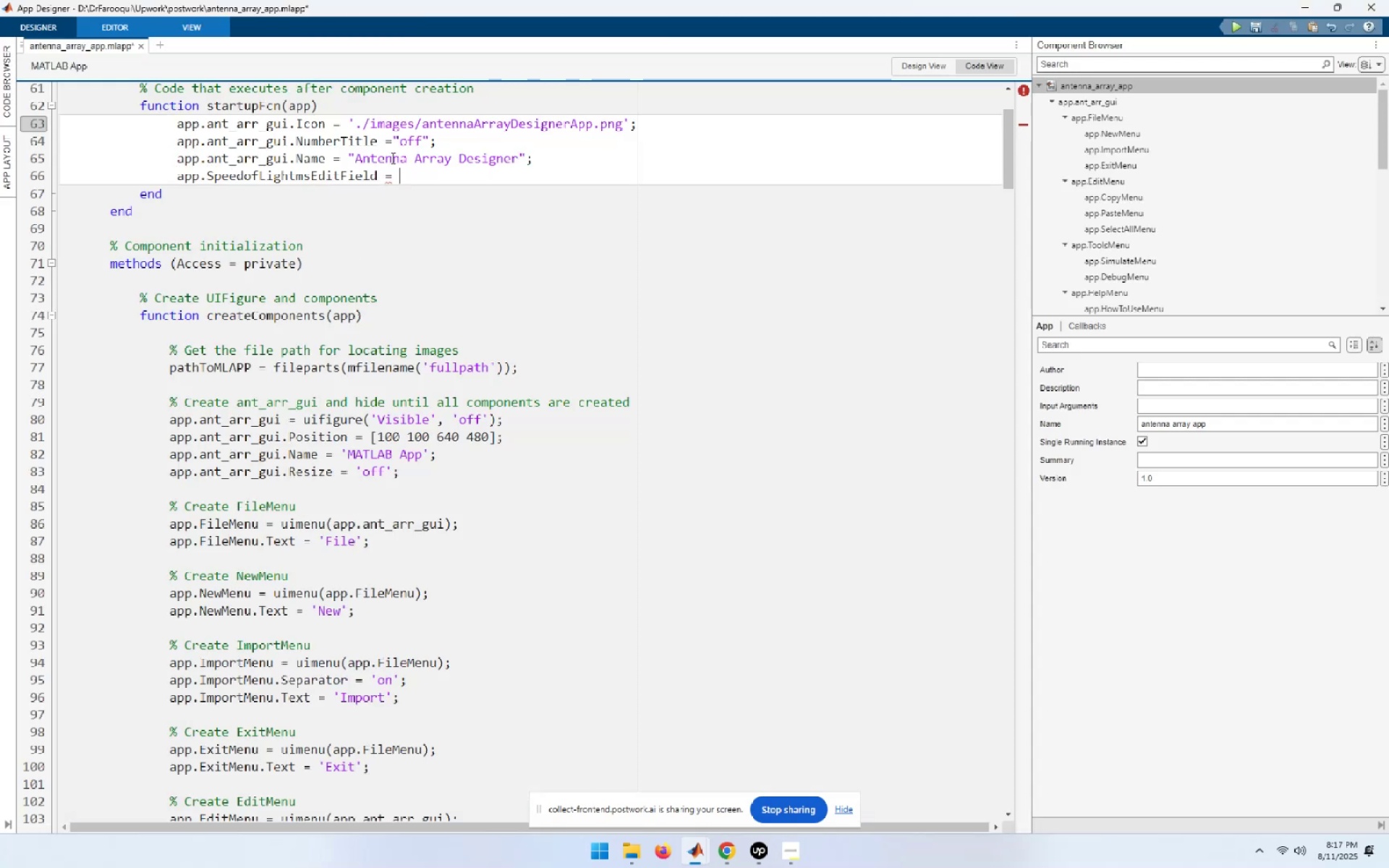 
left_click([402, 179])
 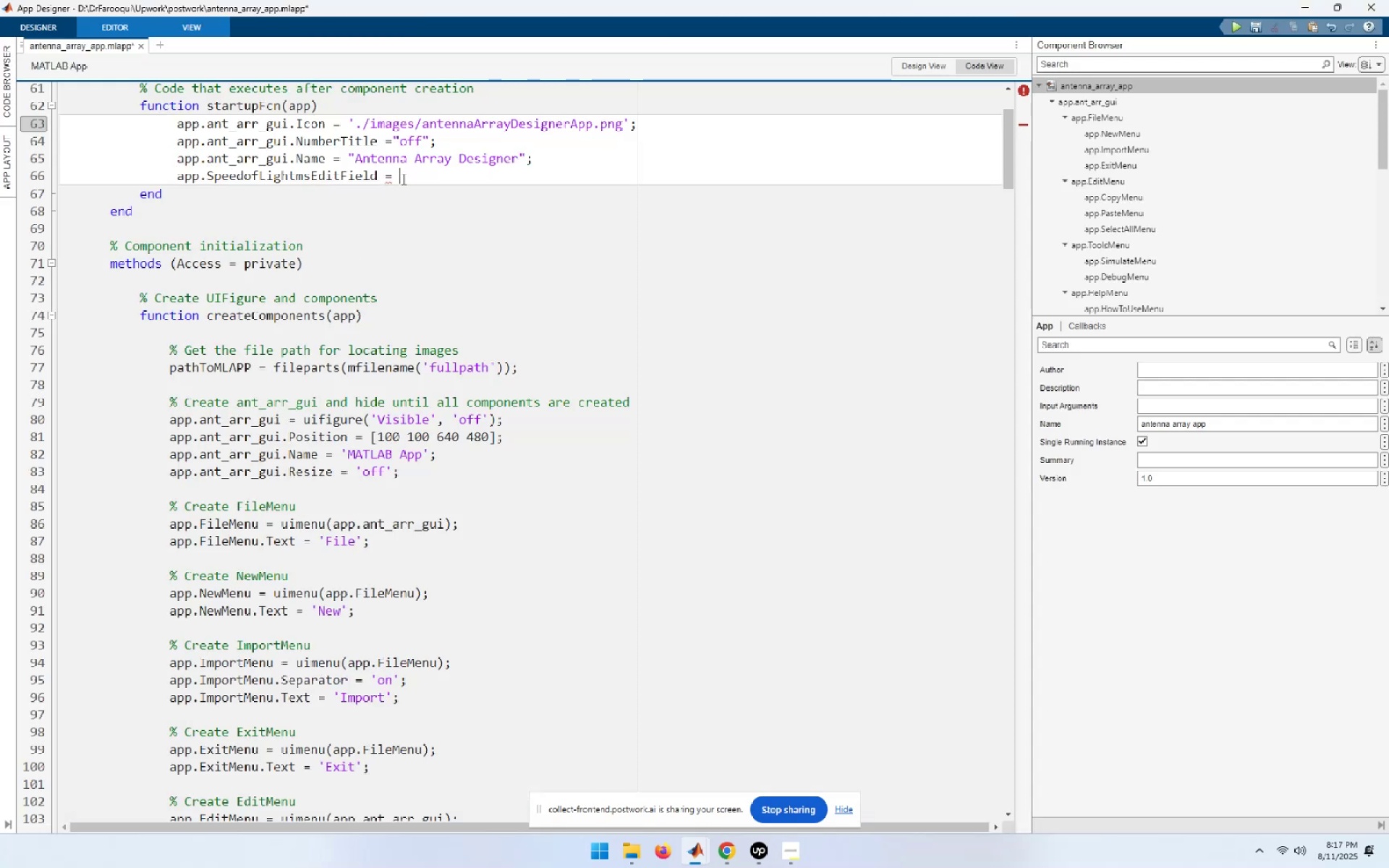 
key(Control+ControlLeft)
 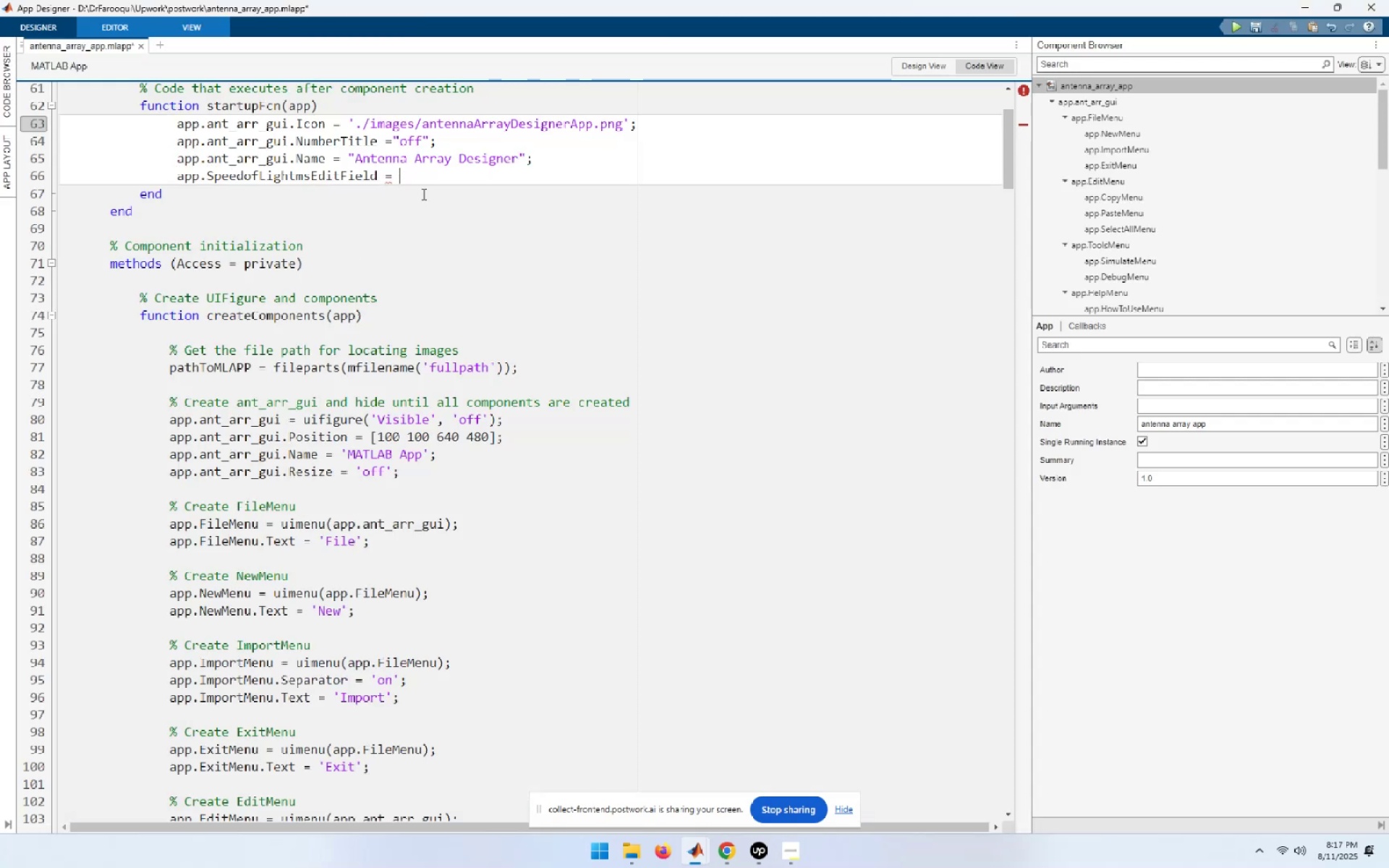 
key(Control+V)
 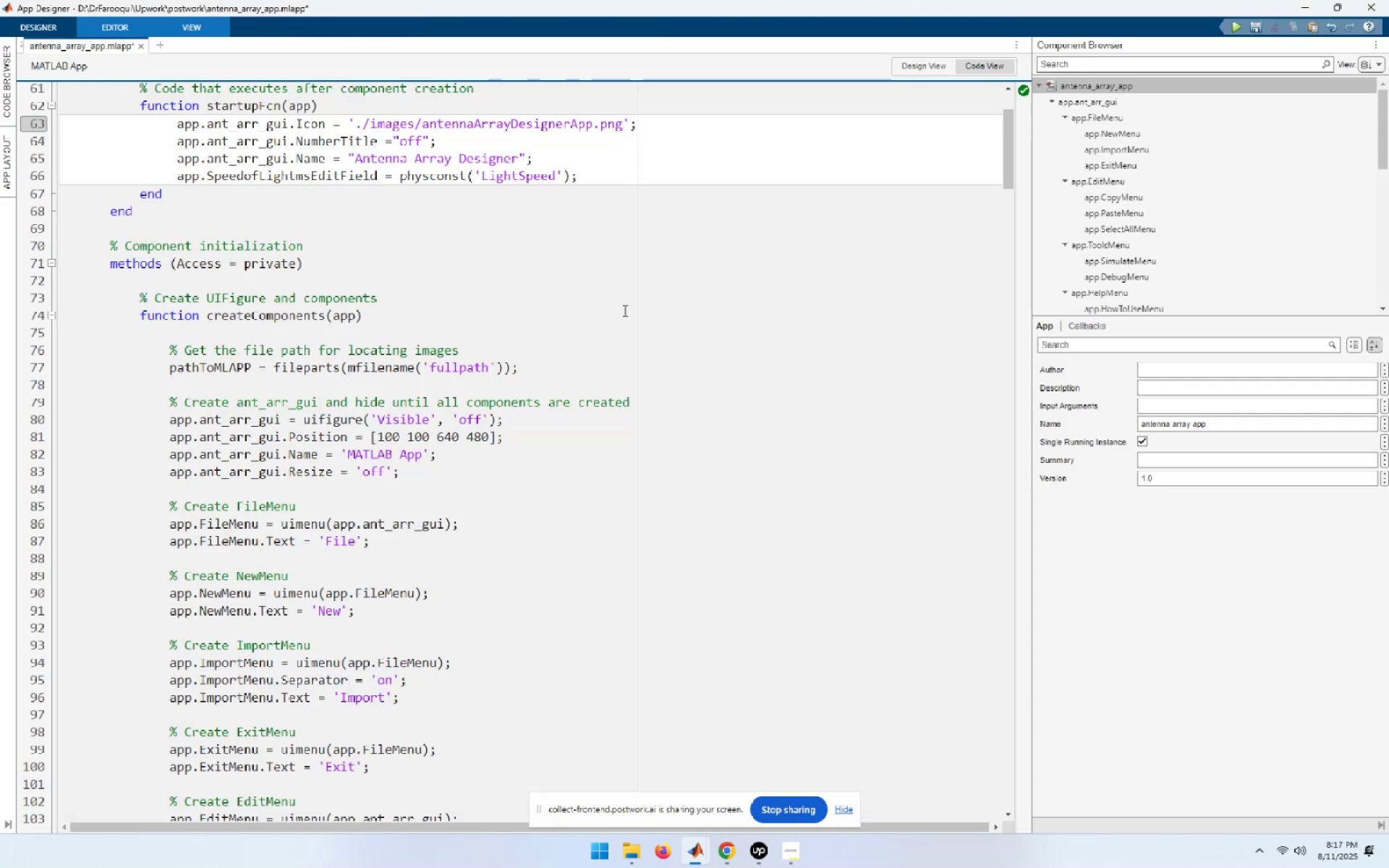 
scroll: coordinate [624, 310], scroll_direction: up, amount: 1.0
 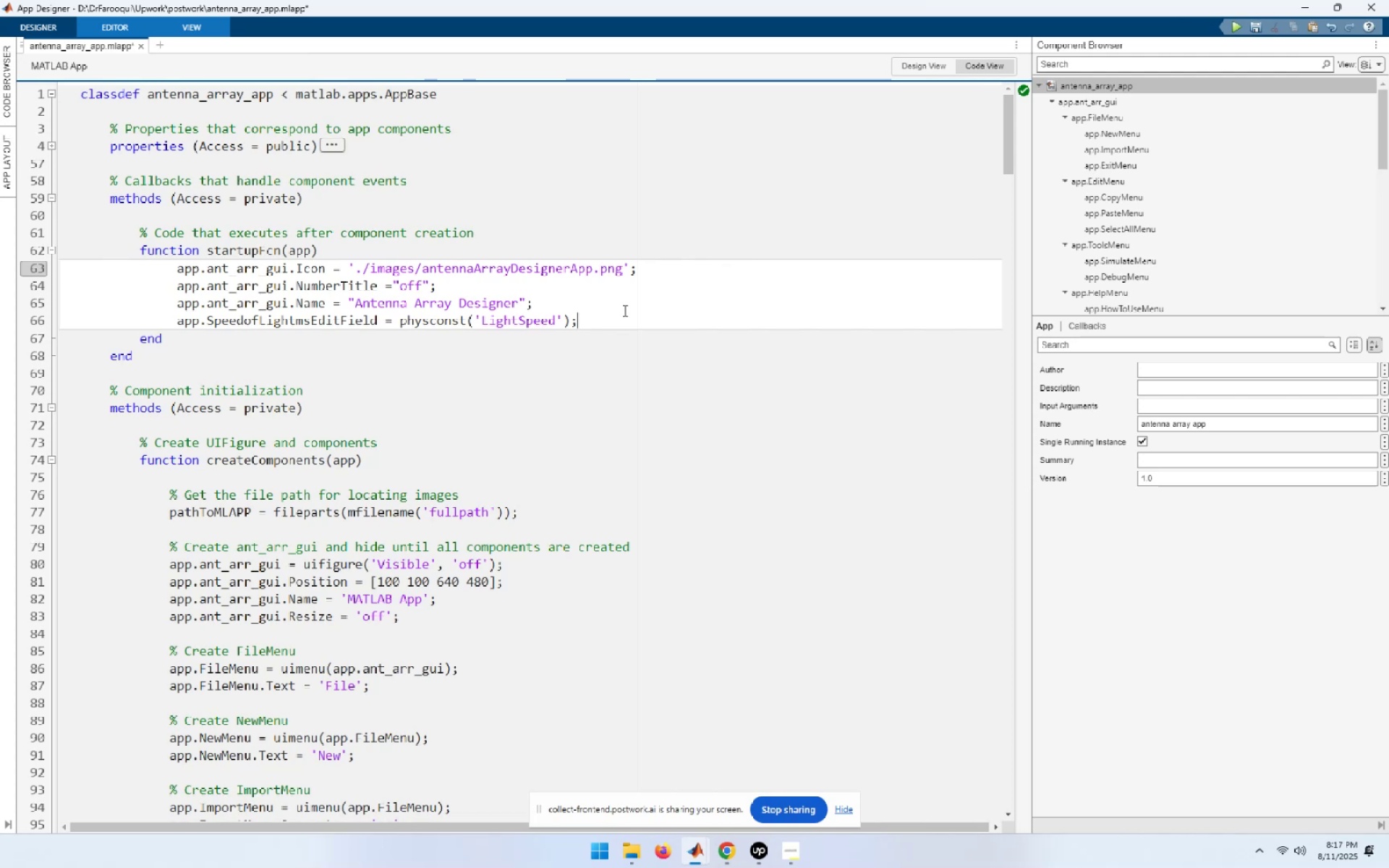 
wait(13.1)
 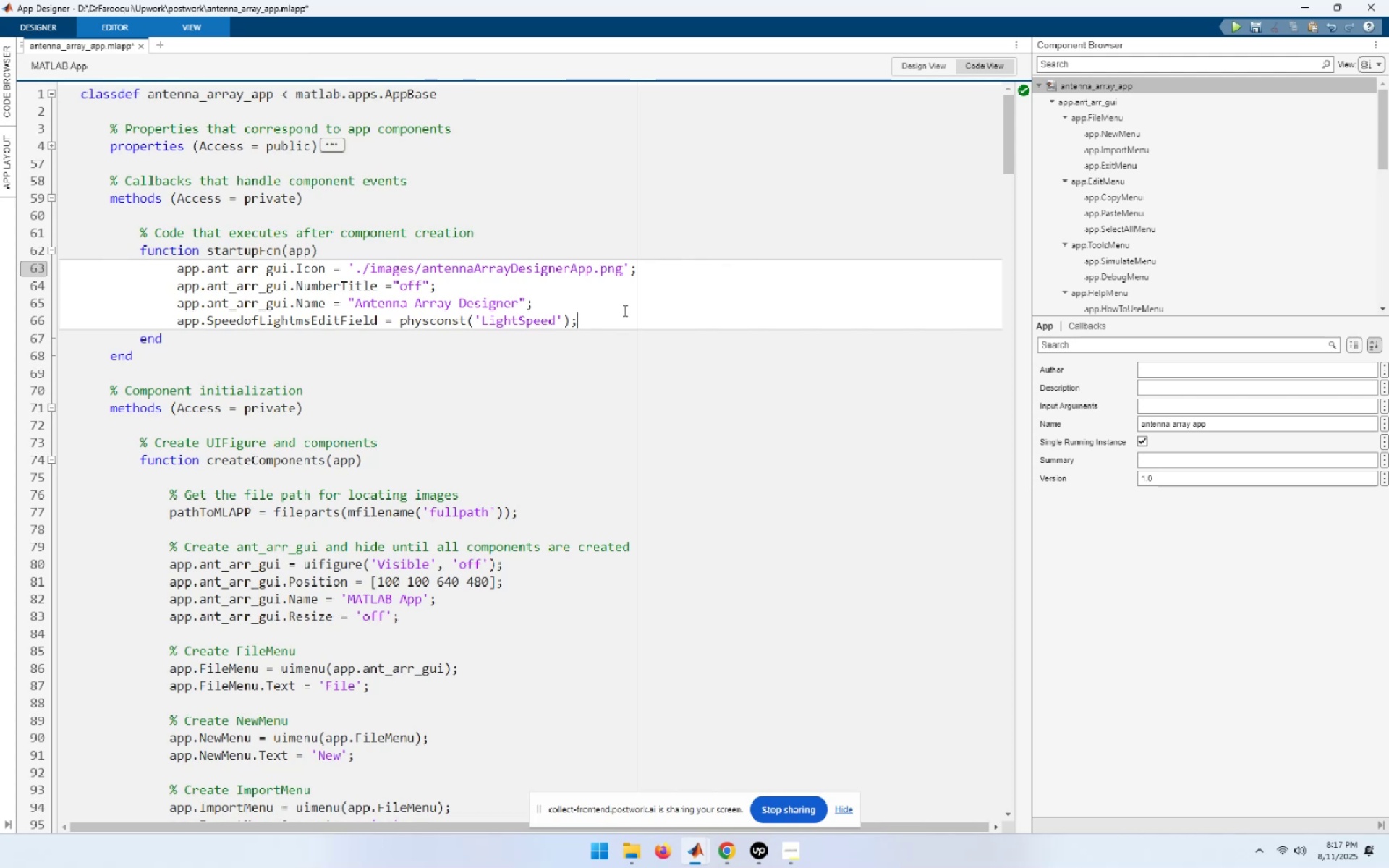 
key(ArrowUp)
 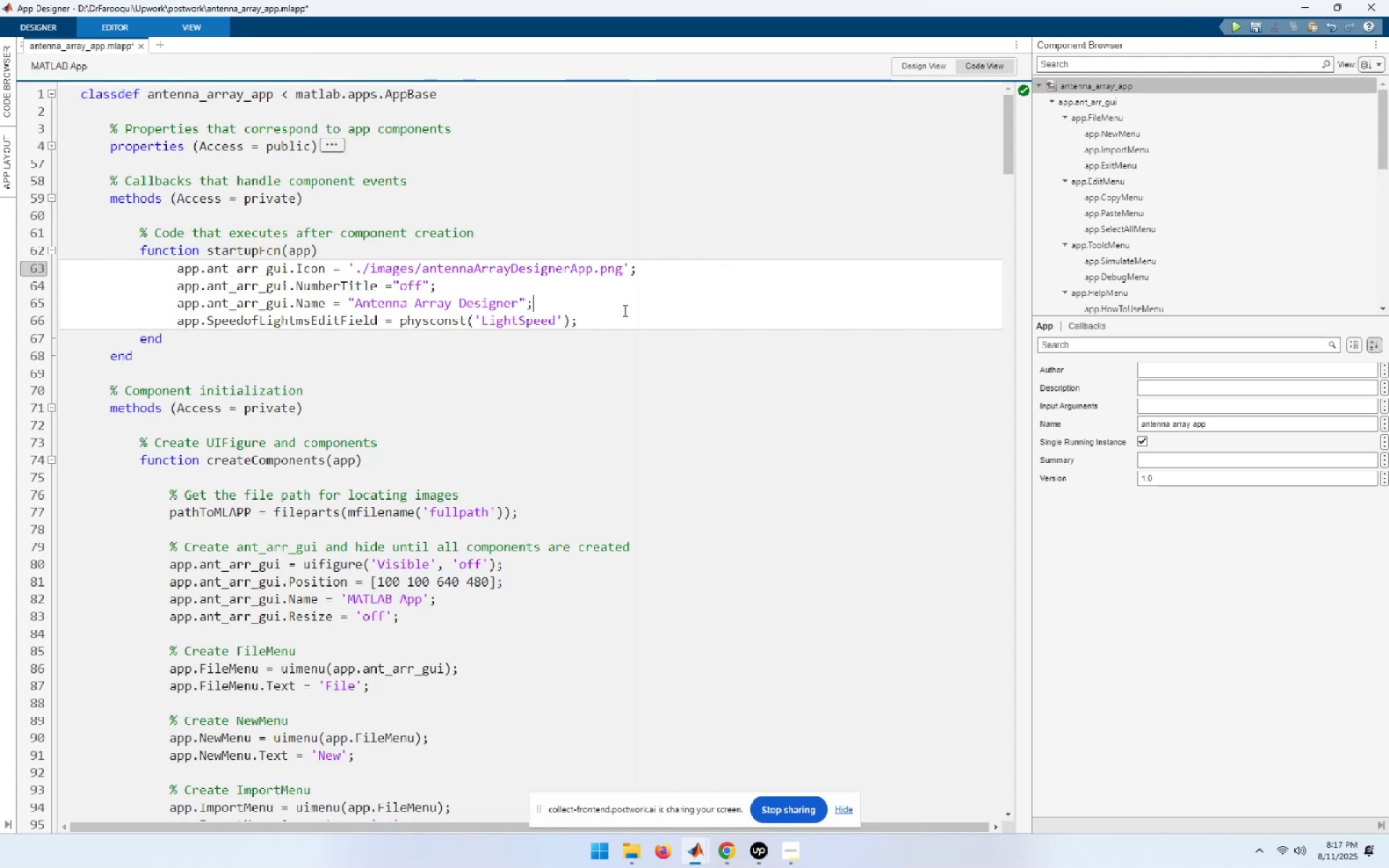 
key(ArrowUp)
 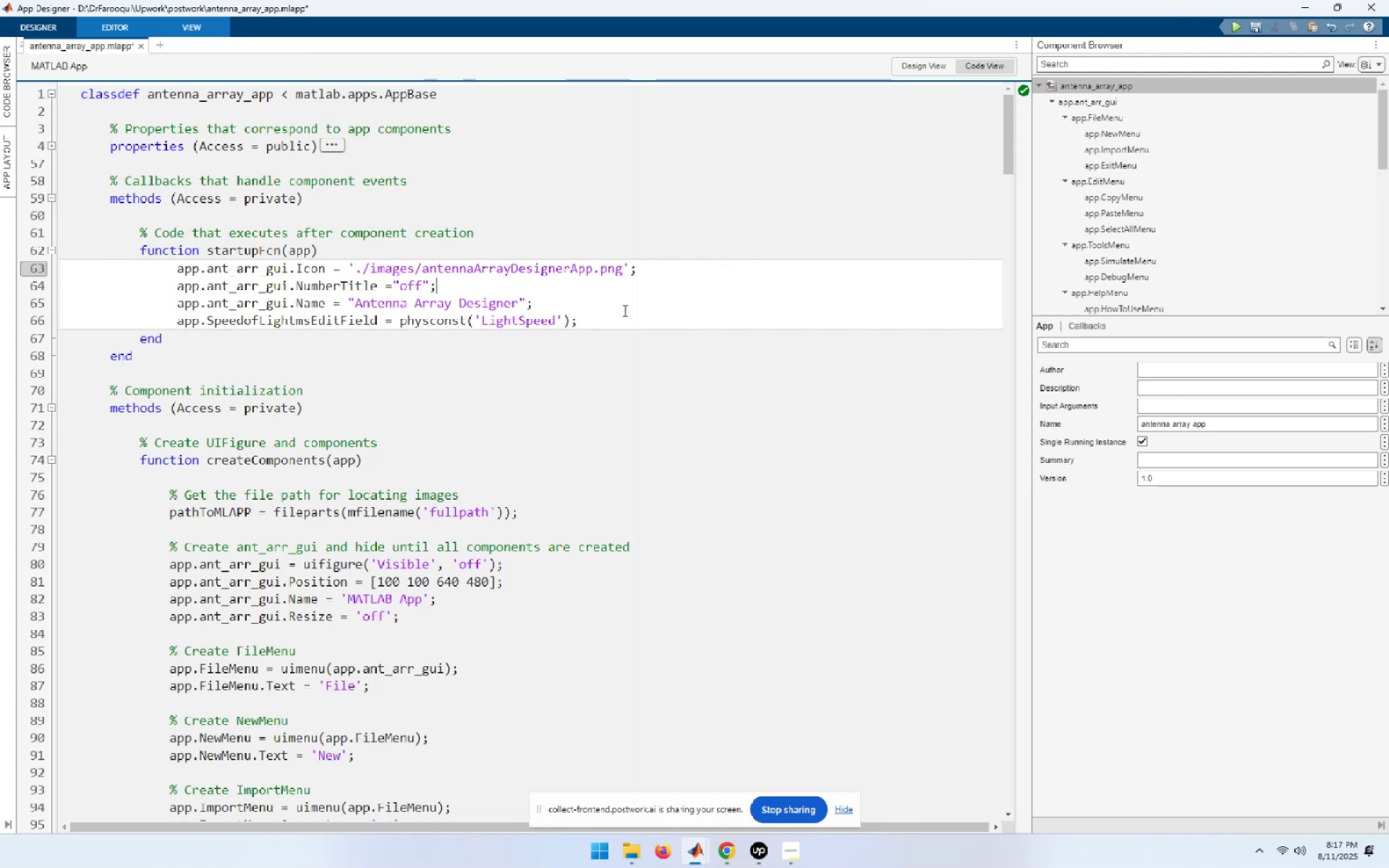 
key(ArrowUp)
 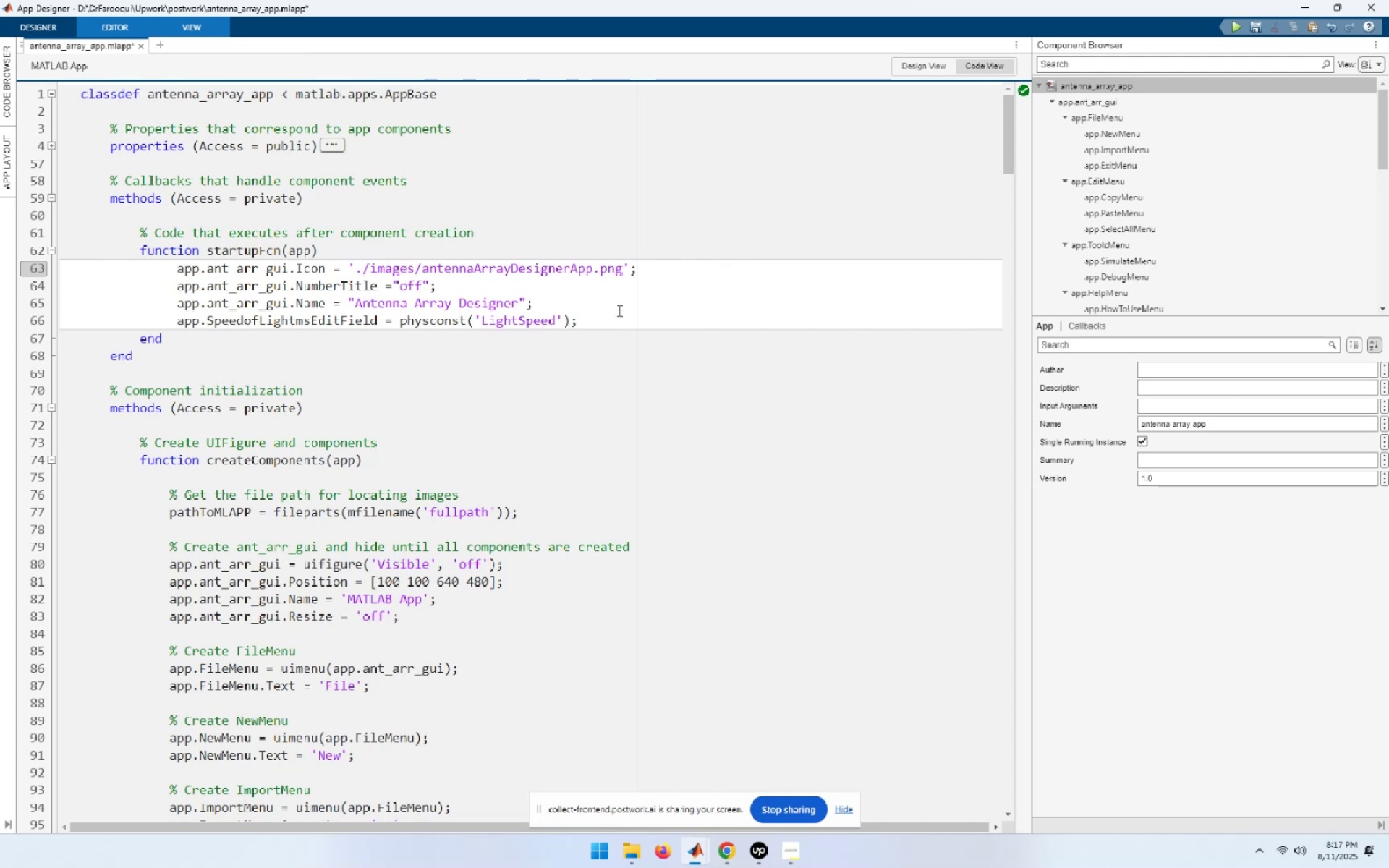 
wait(5.83)
 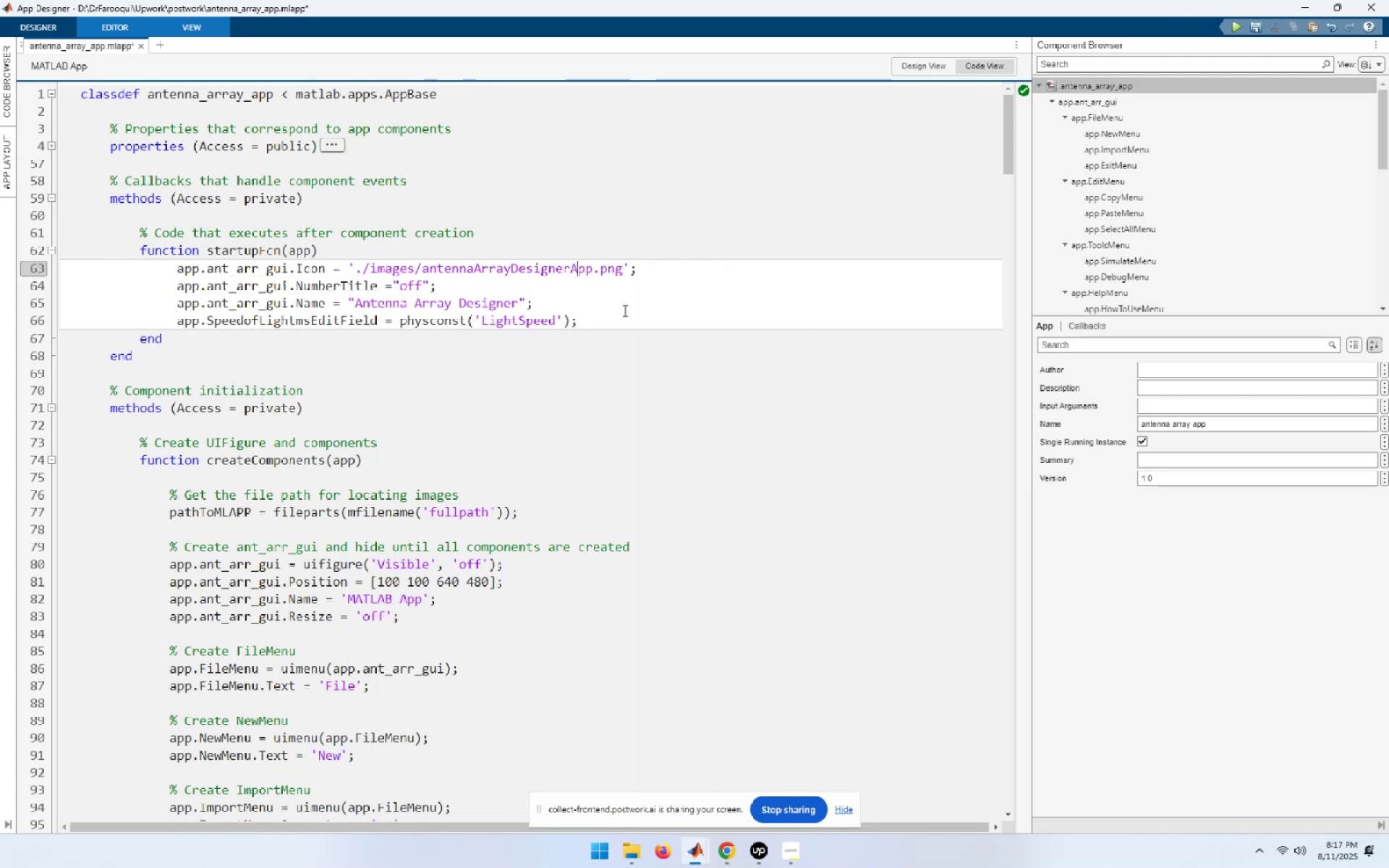 
left_click([52, 146])
 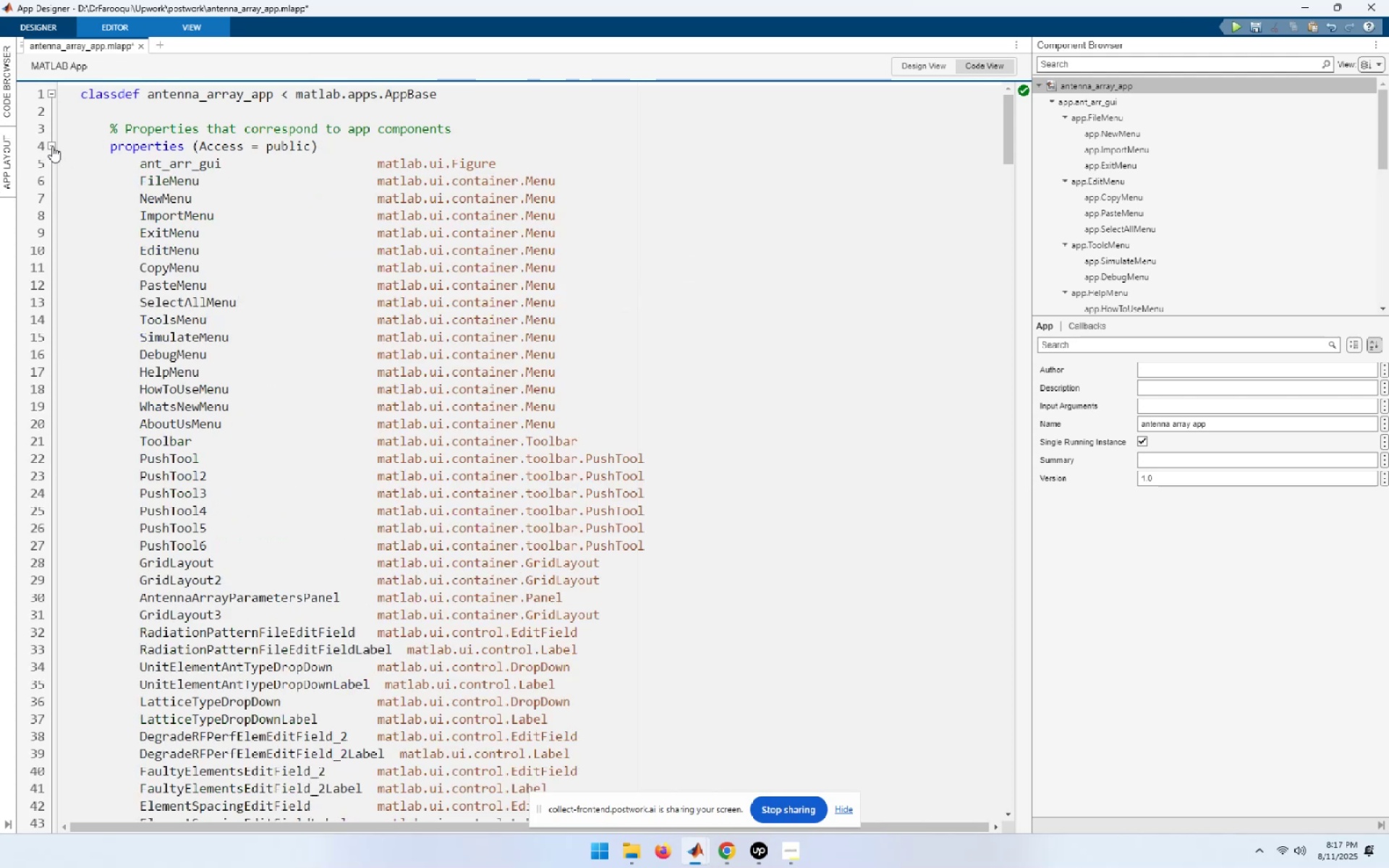 
scroll: coordinate [329, 540], scroll_direction: down, amount: 7.0
 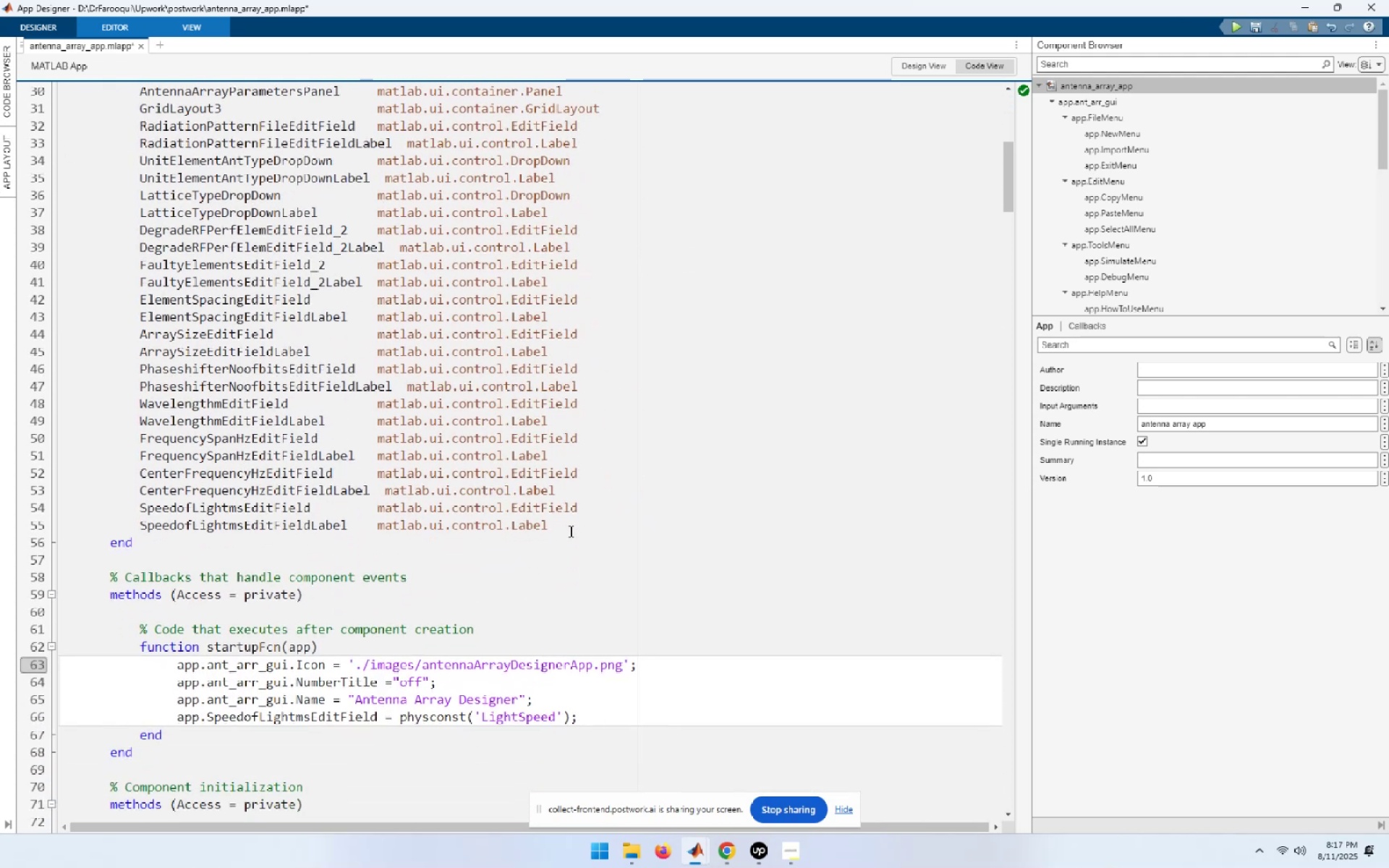 
left_click([569, 529])
 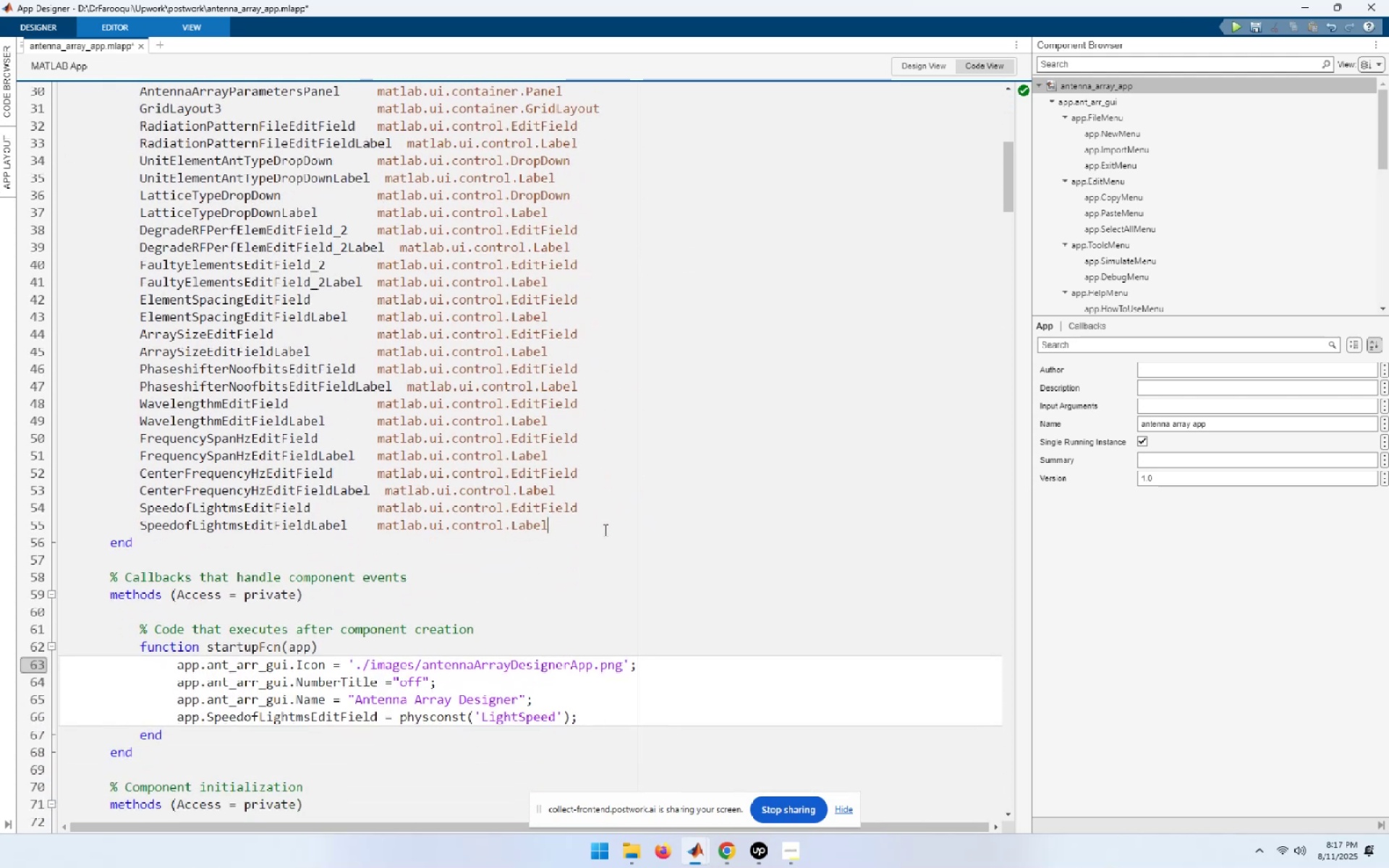 
key(Enter)
 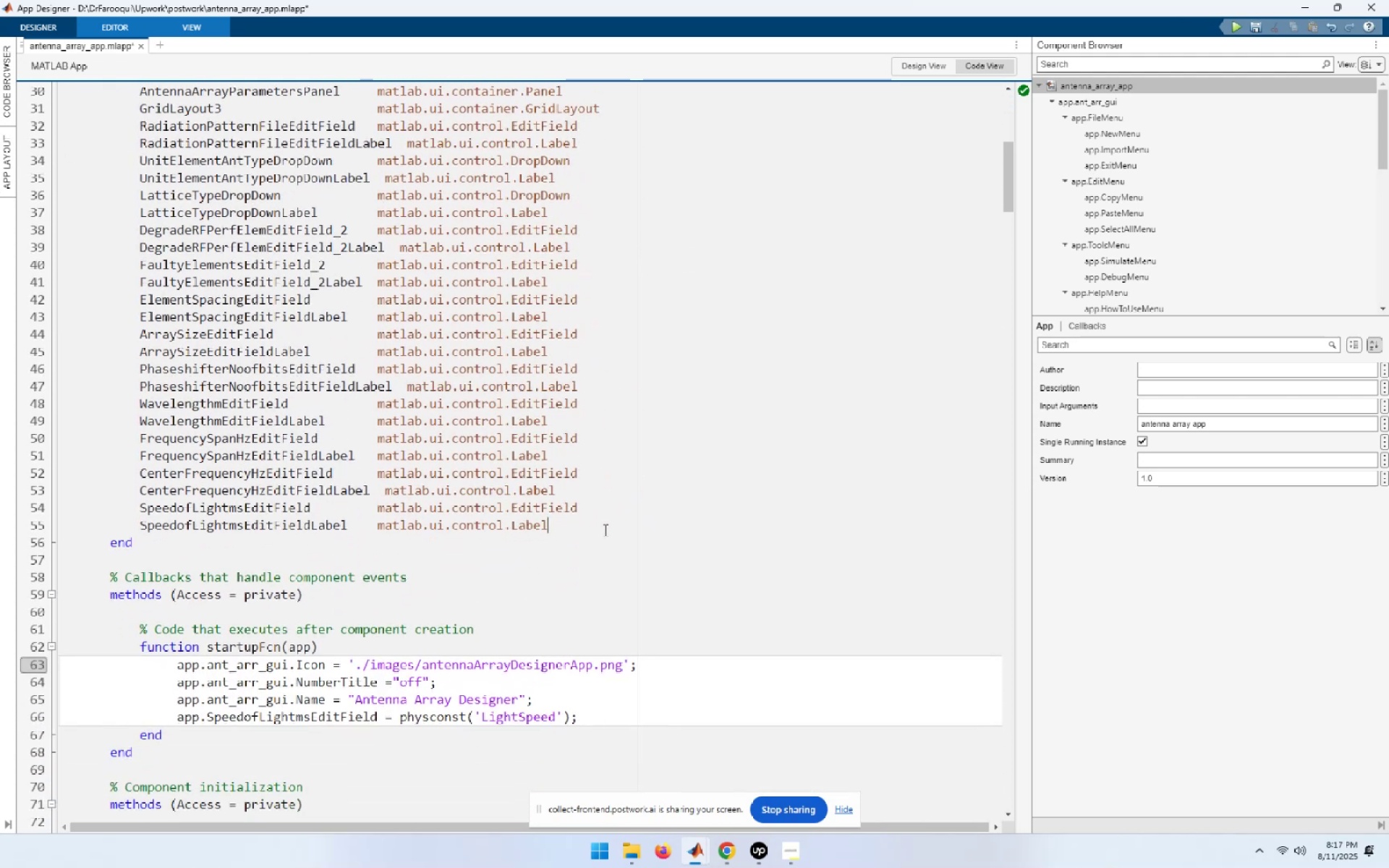 
key(Enter)
 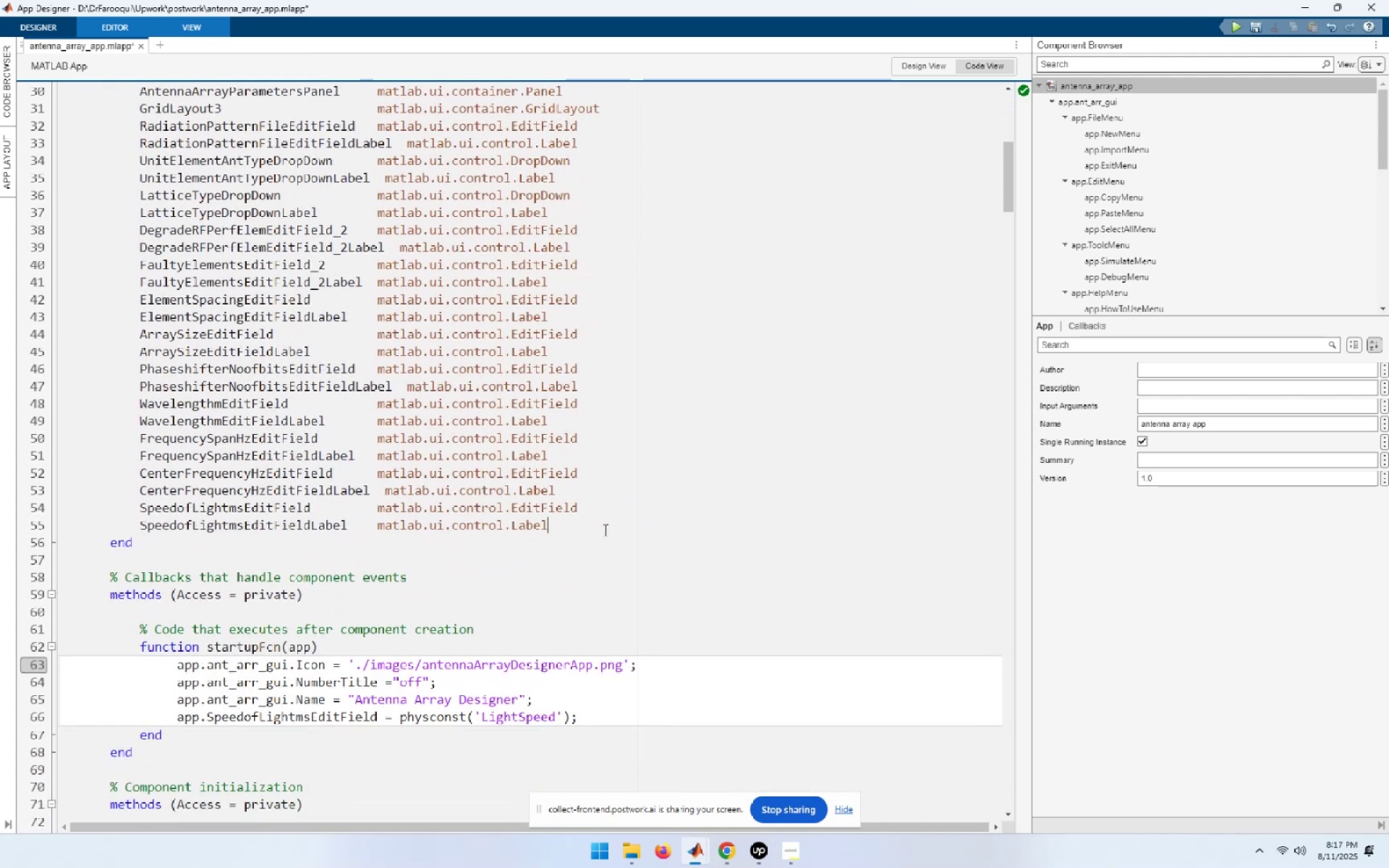 
key(Enter)
 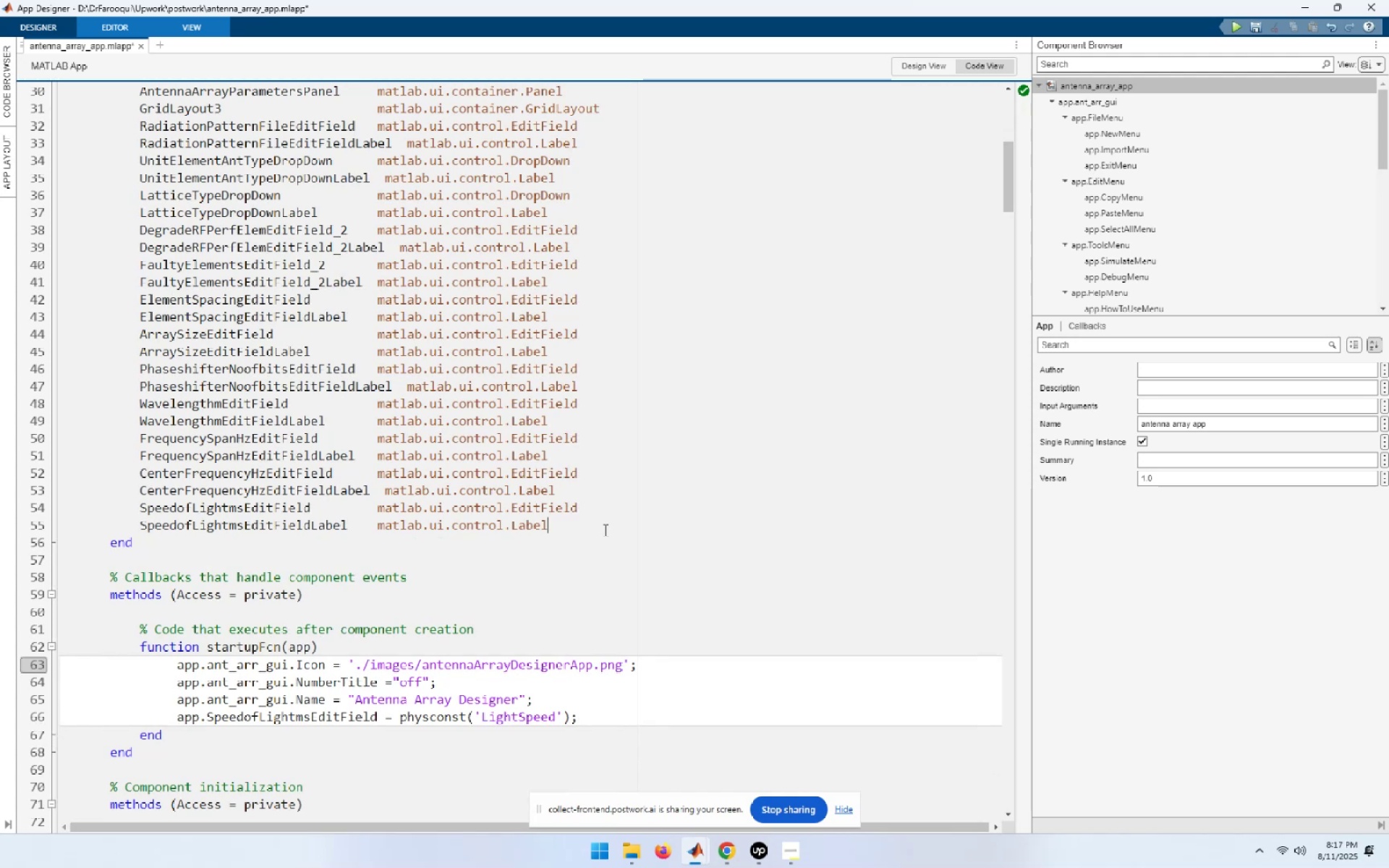 
key(ArrowDown)
 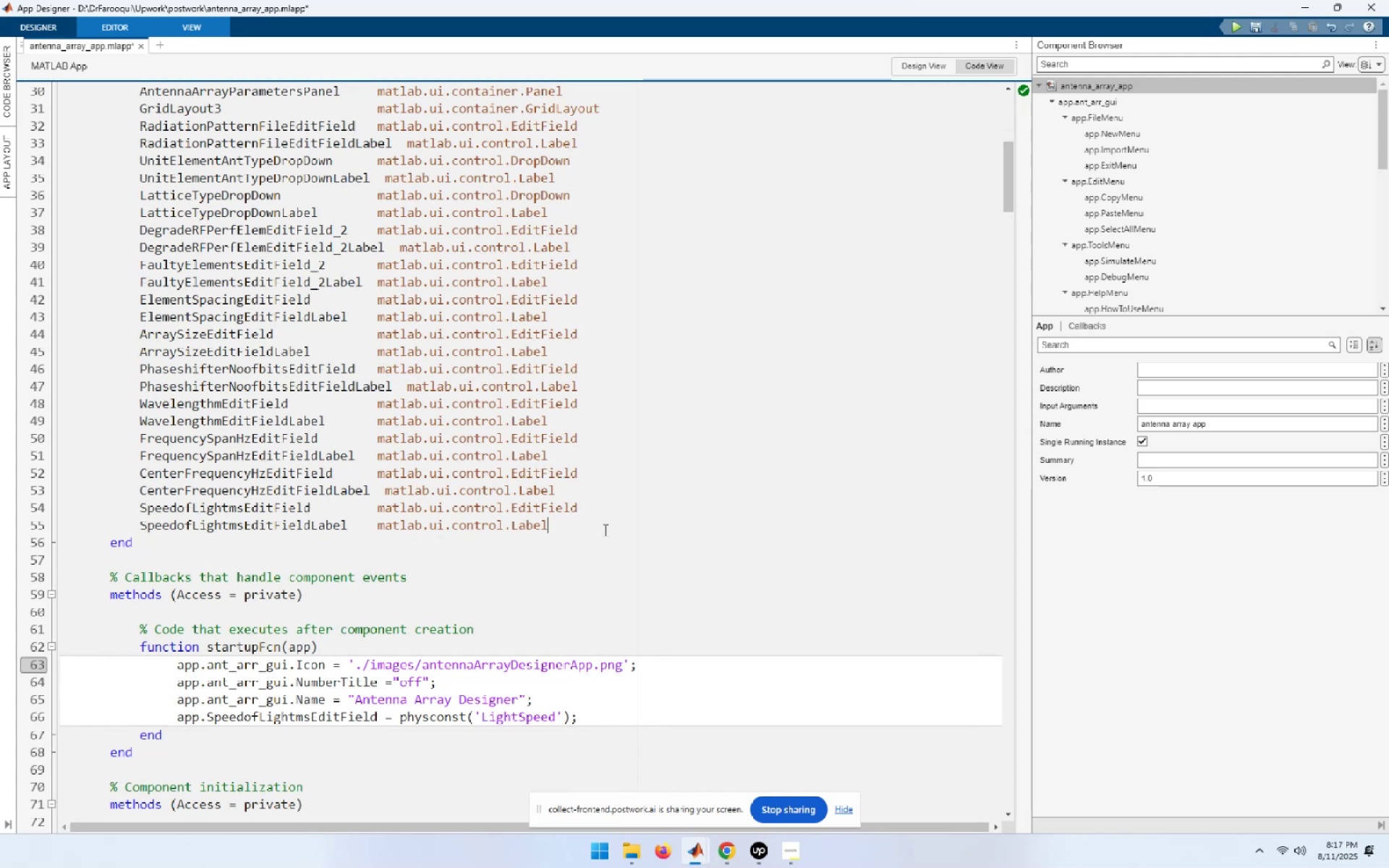 
key(ArrowDown)
 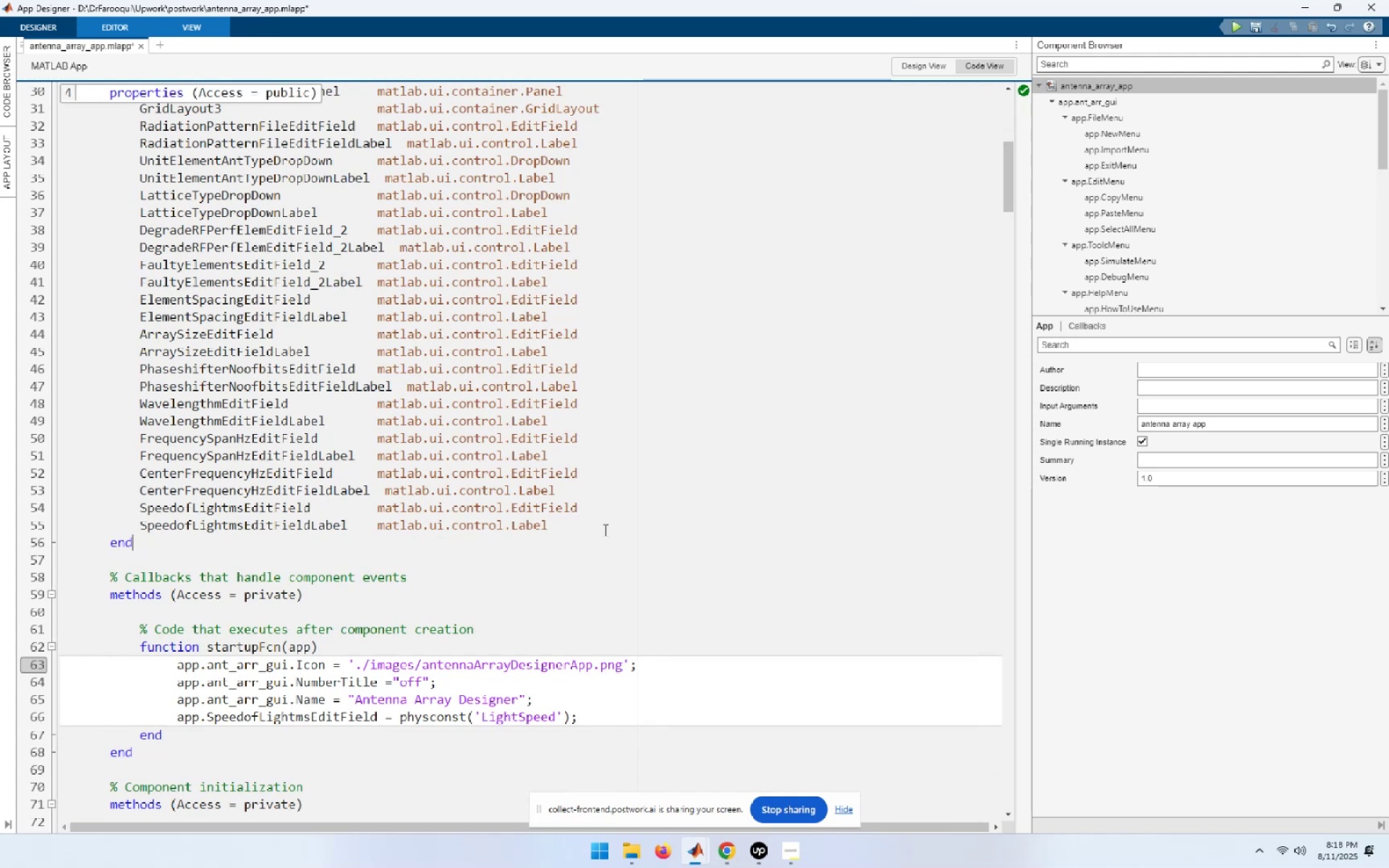 
key(ArrowDown)
 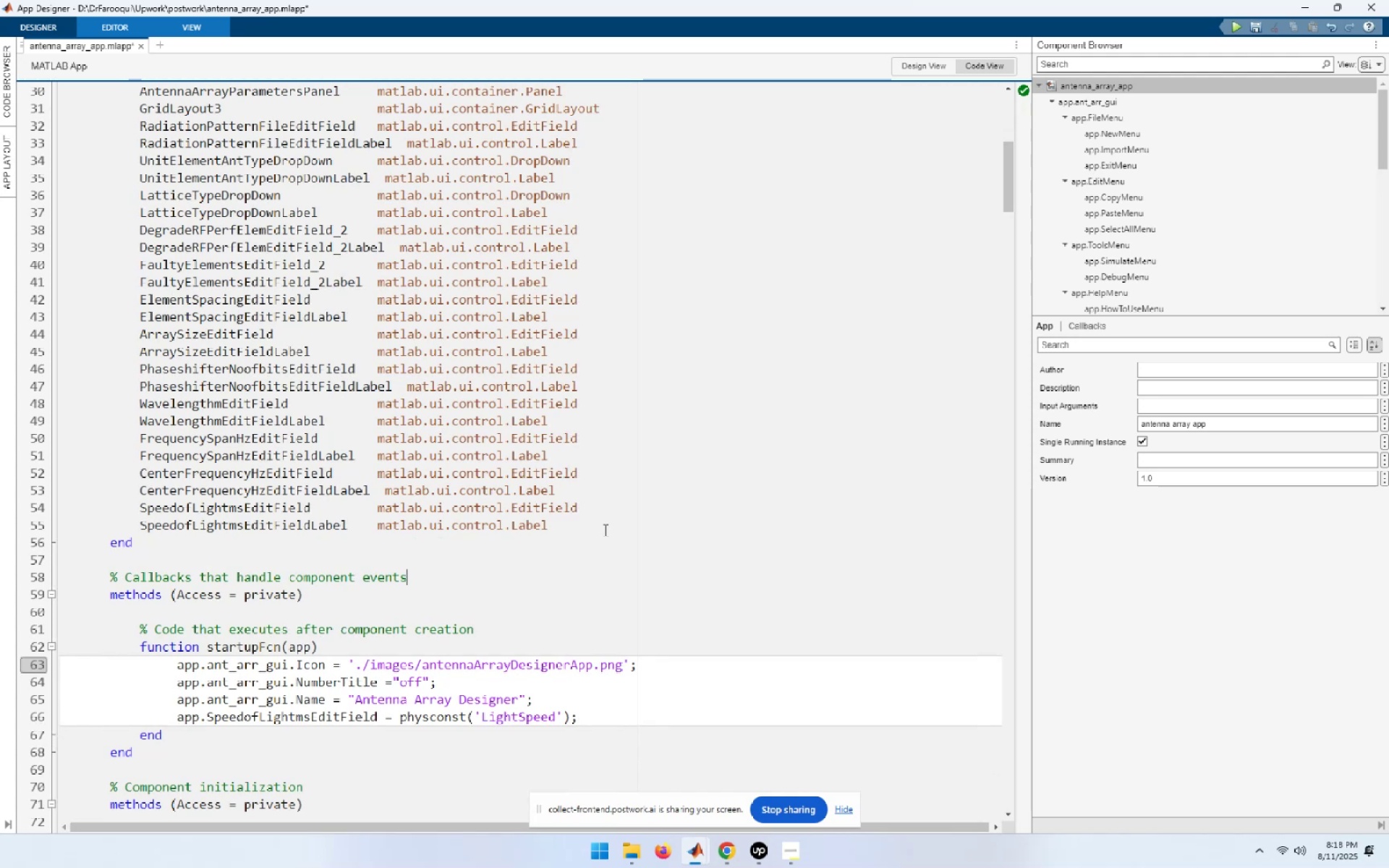 
key(ArrowDown)
 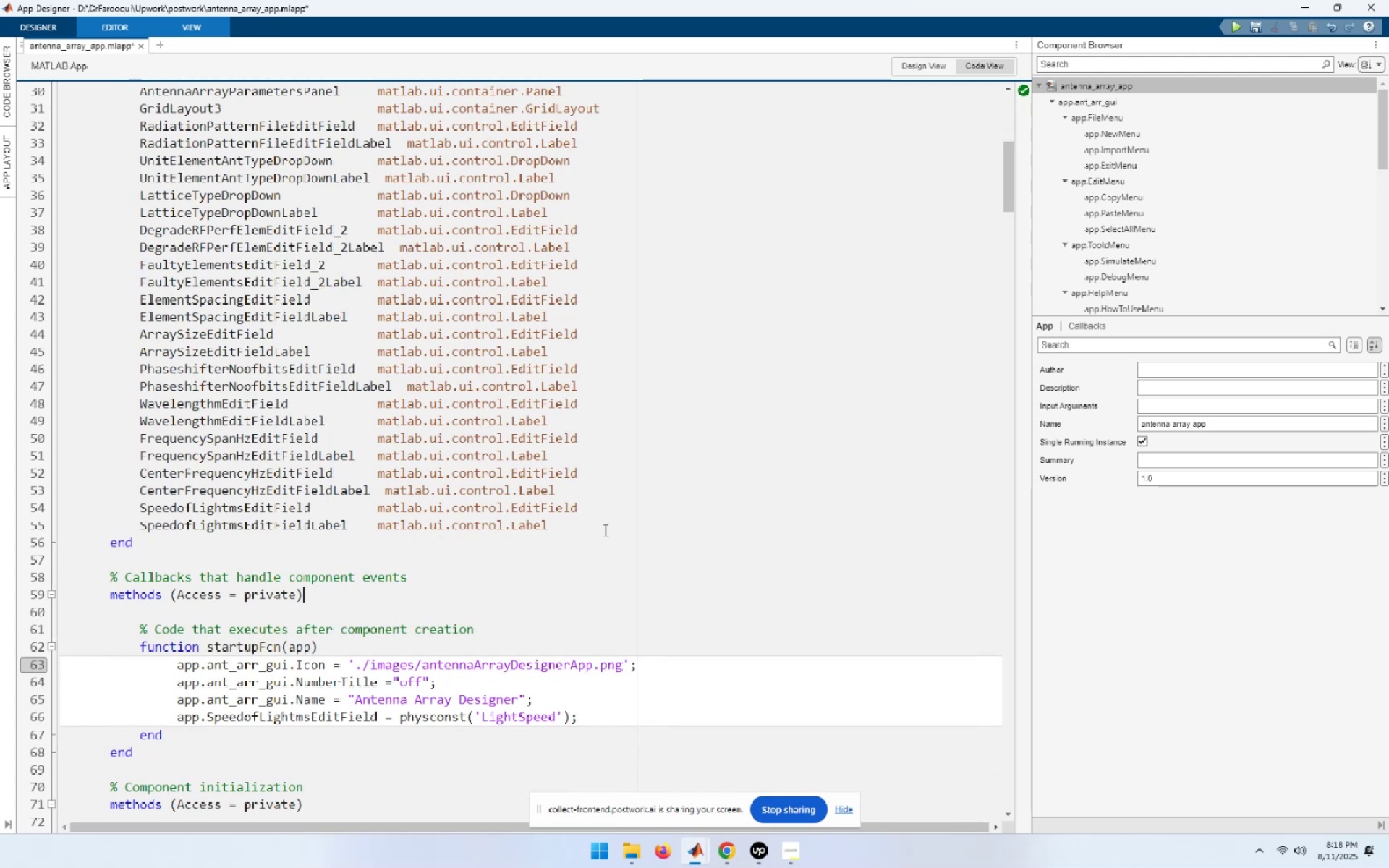 
key(Enter)
 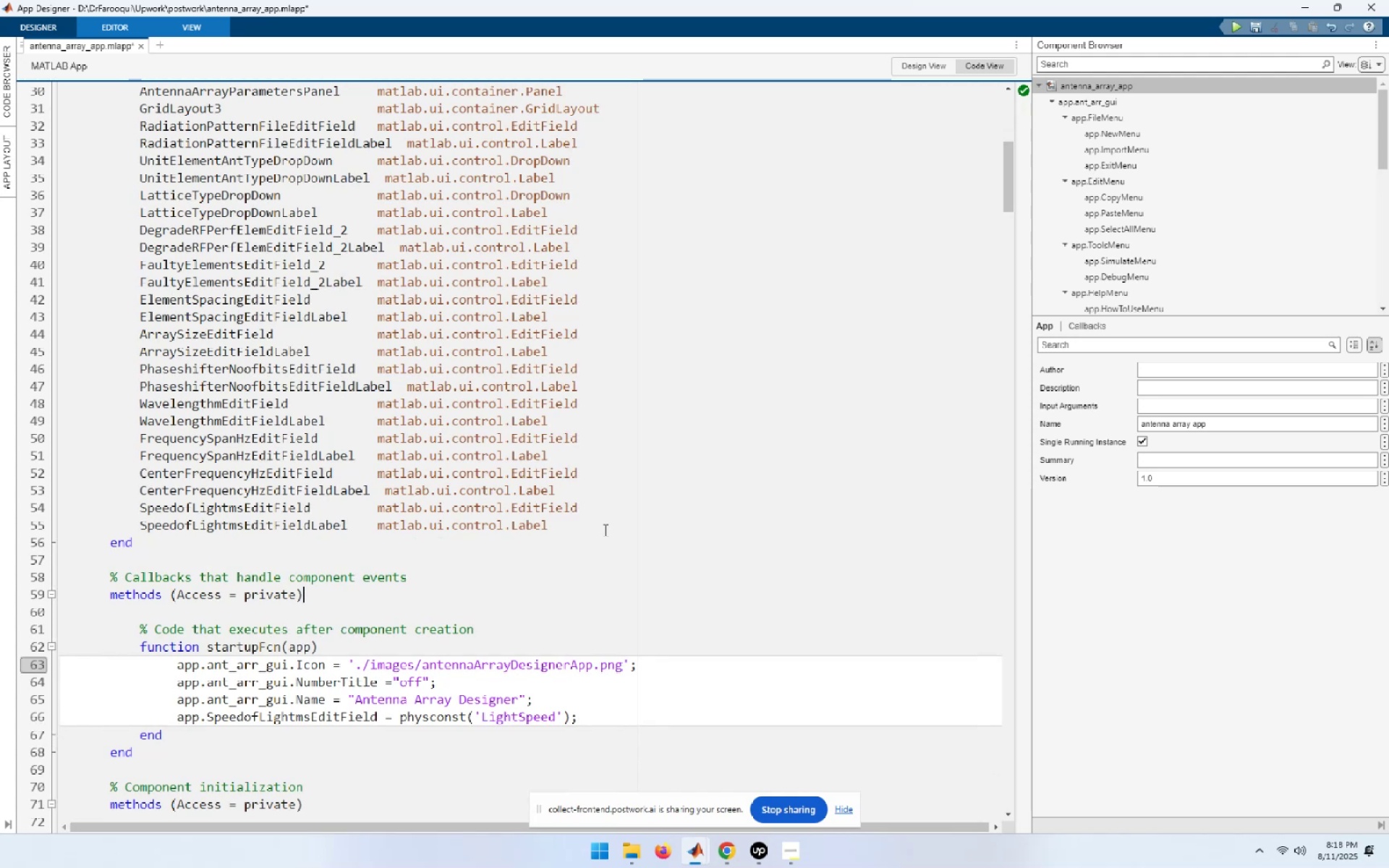 
key(Enter)
 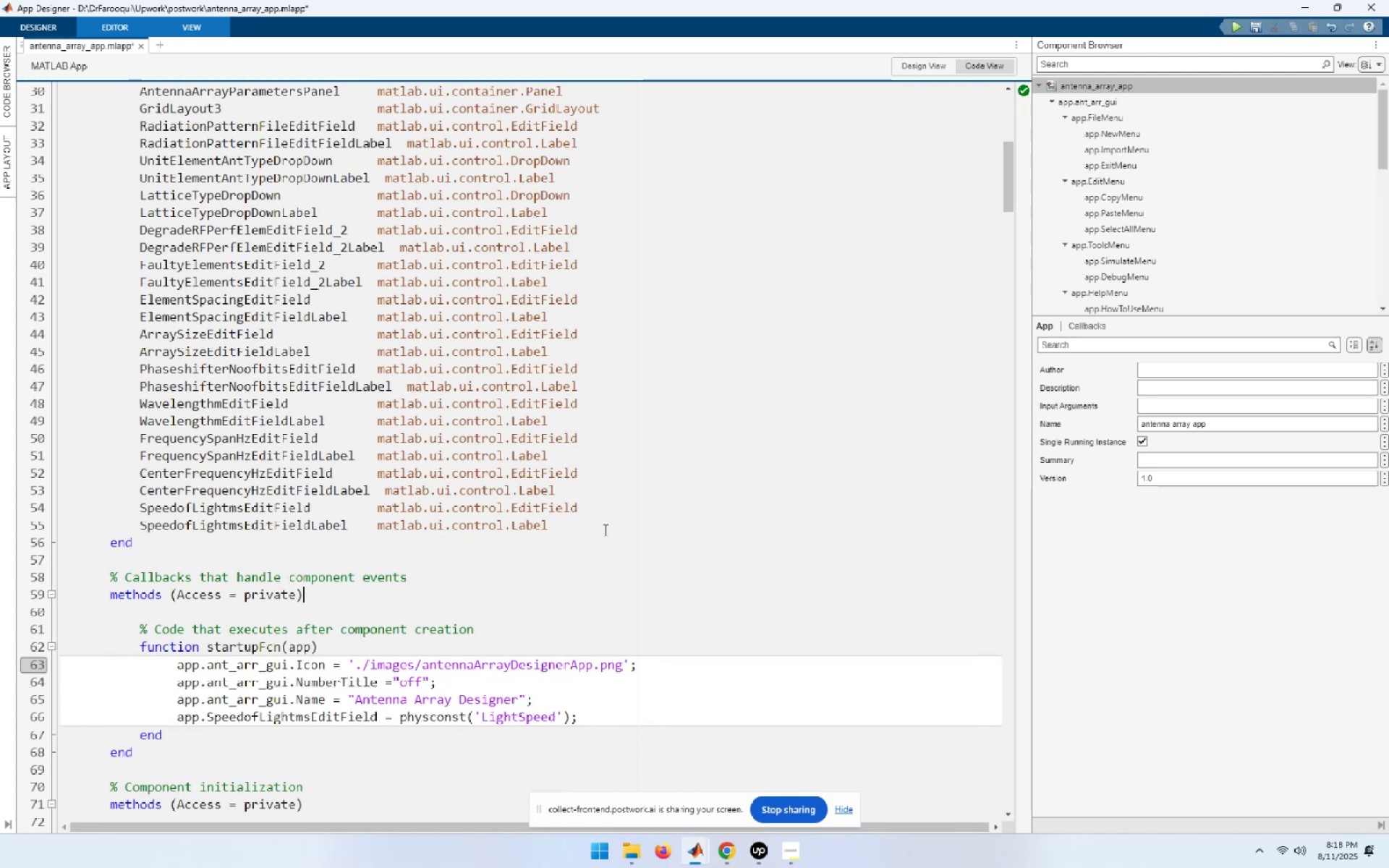 
key(Enter)
 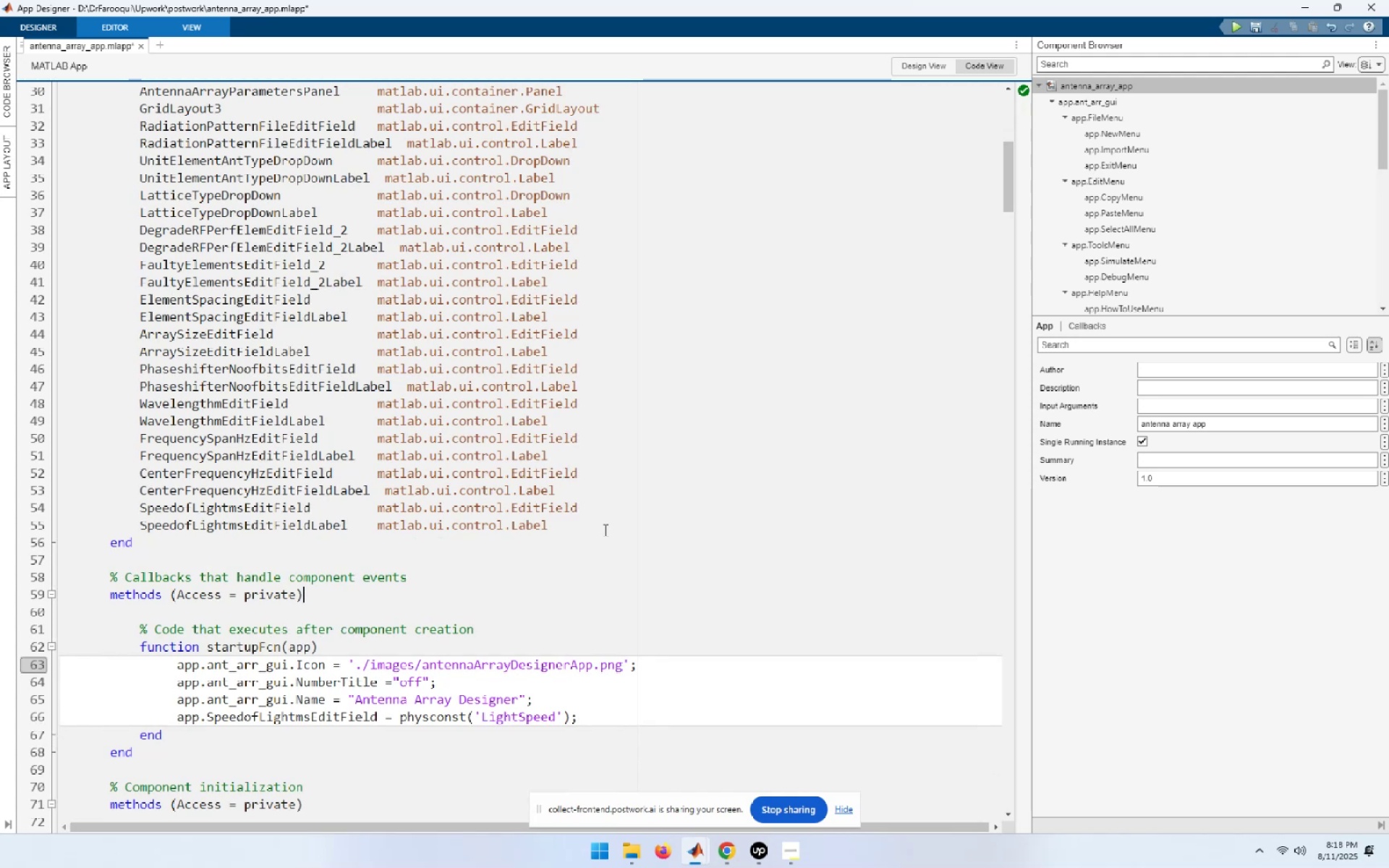 
key(ArrowUp)
 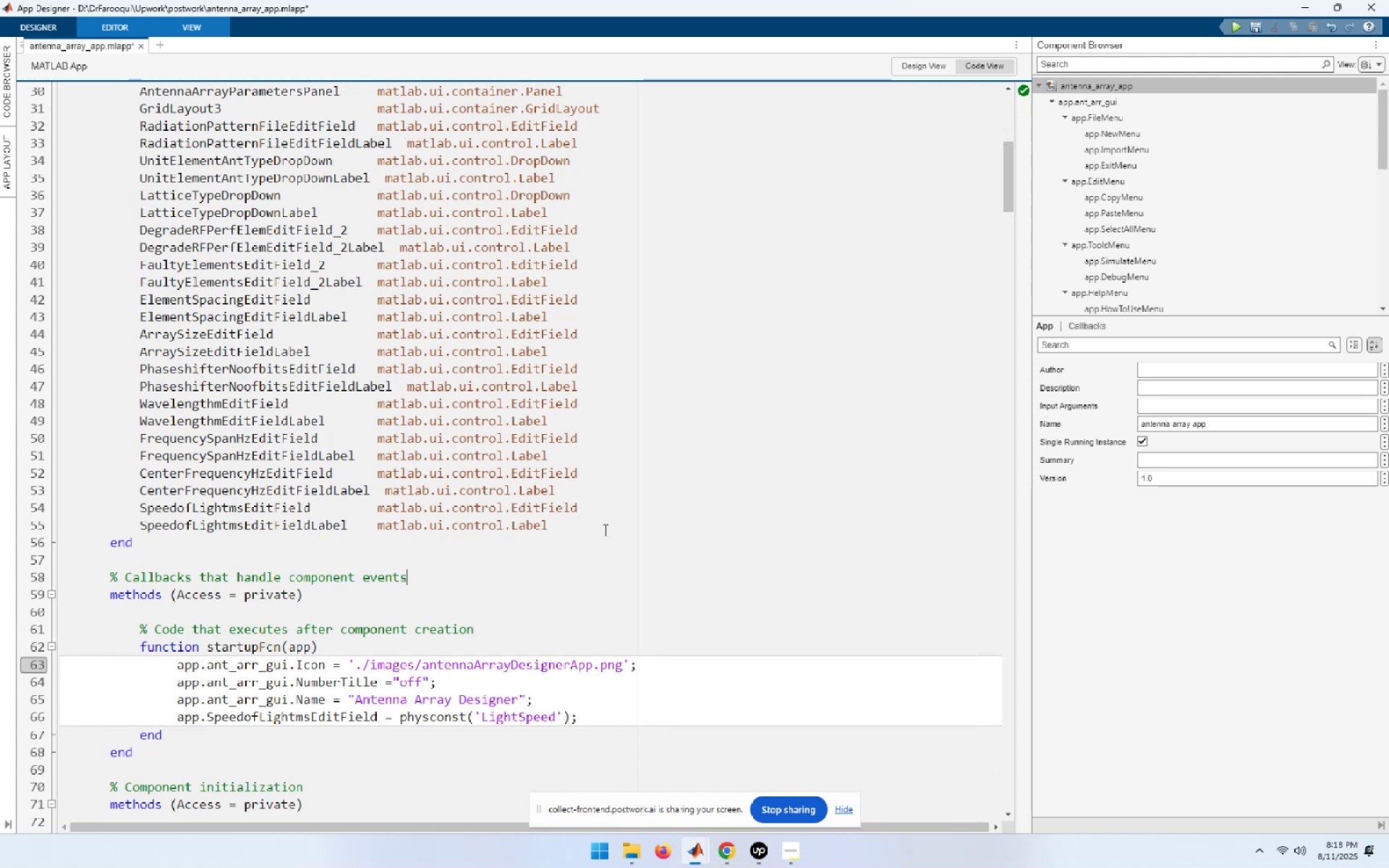 
key(ArrowUp)
 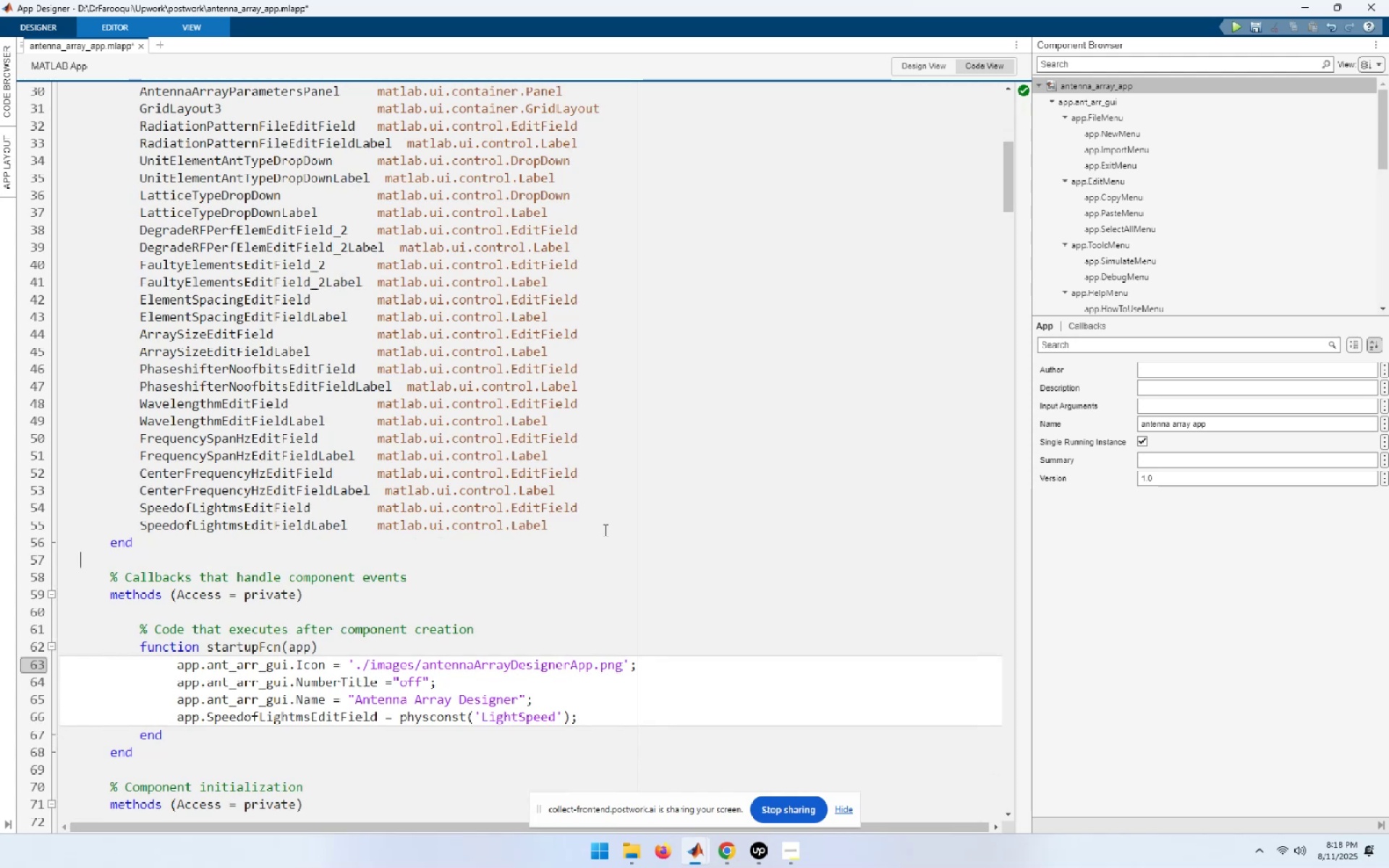 
key(ArrowUp)
 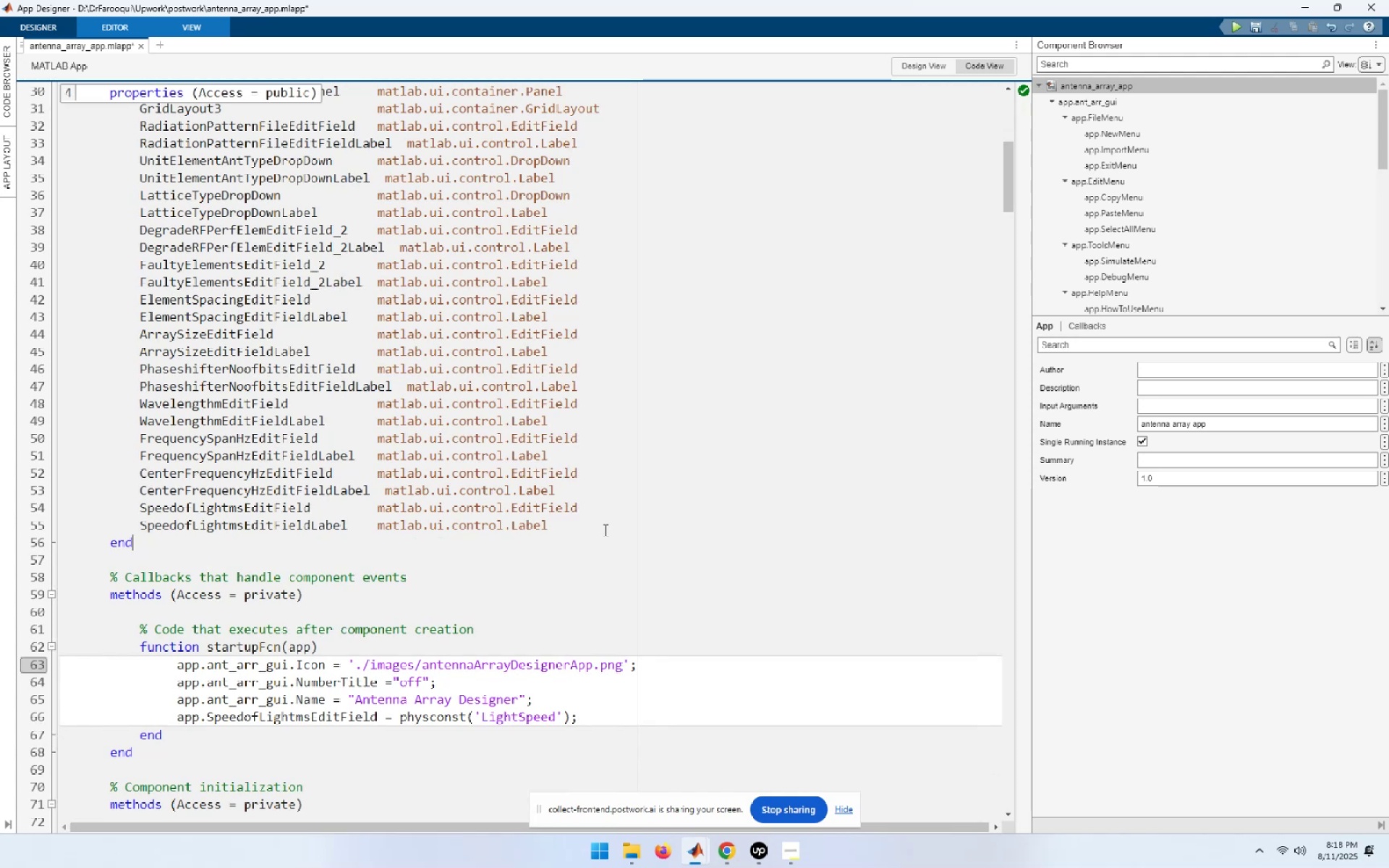 
key(ArrowUp)
 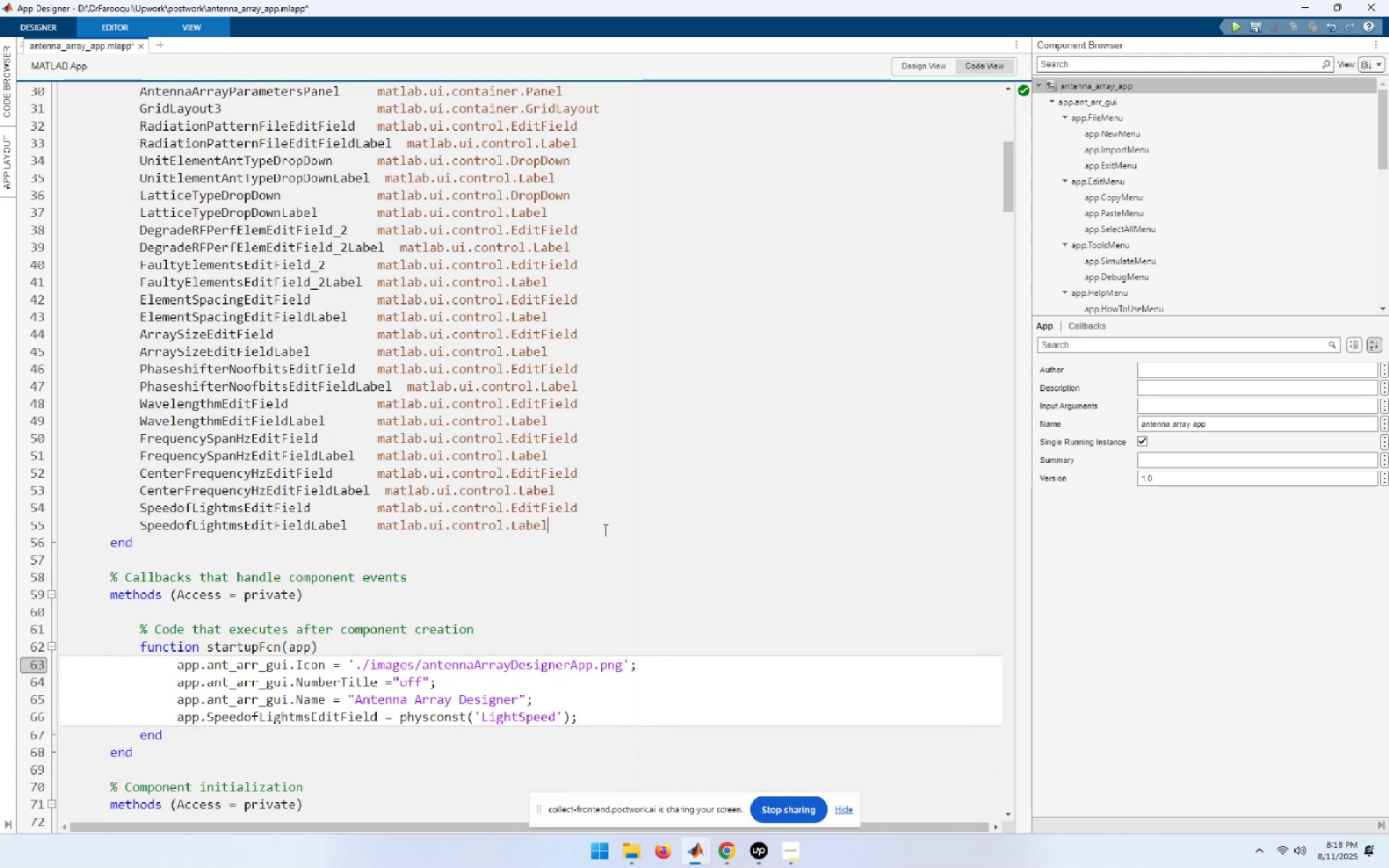 
type(sdfasdfsadf)
 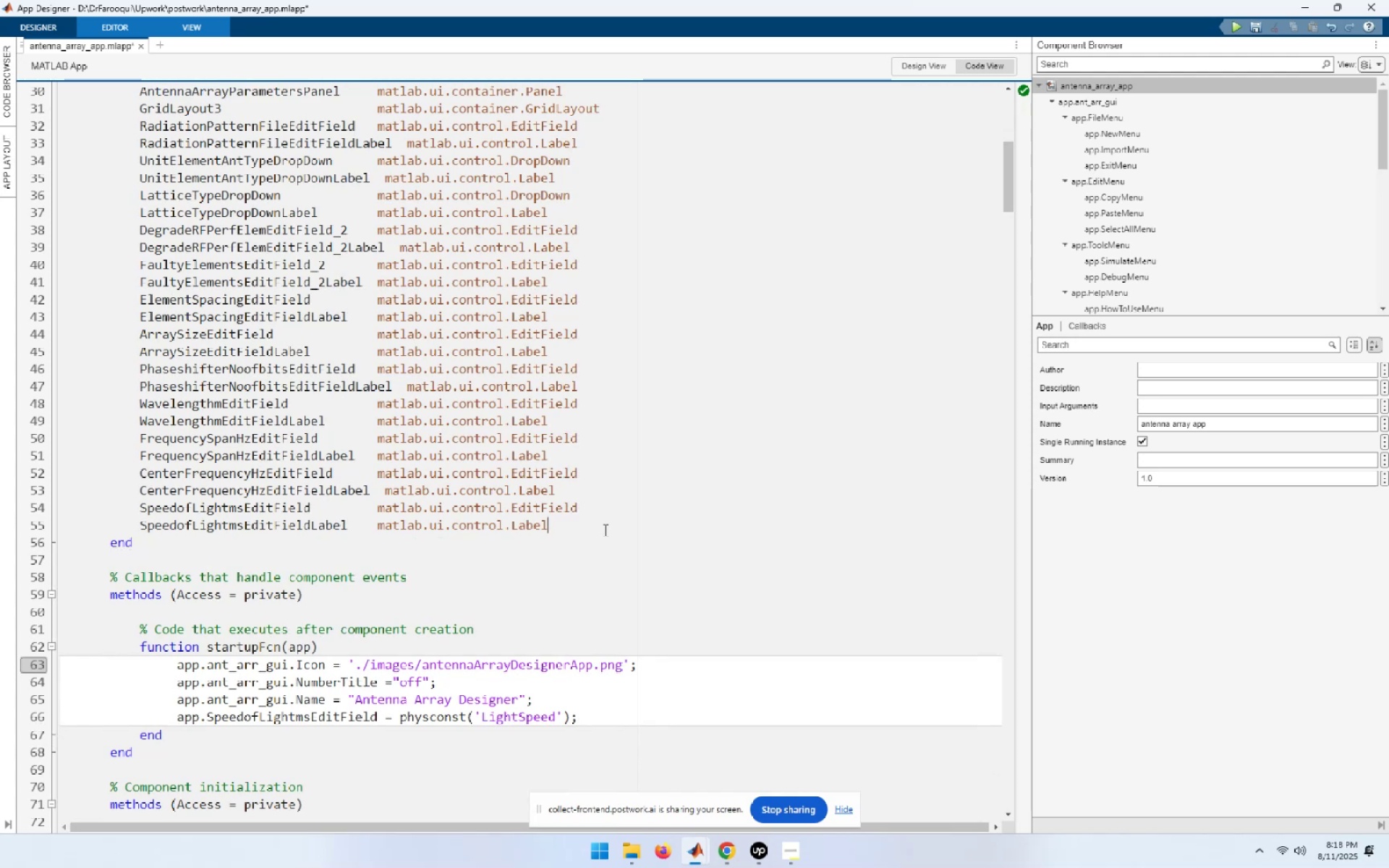 
scroll: coordinate [604, 529], scroll_direction: up, amount: 16.0
 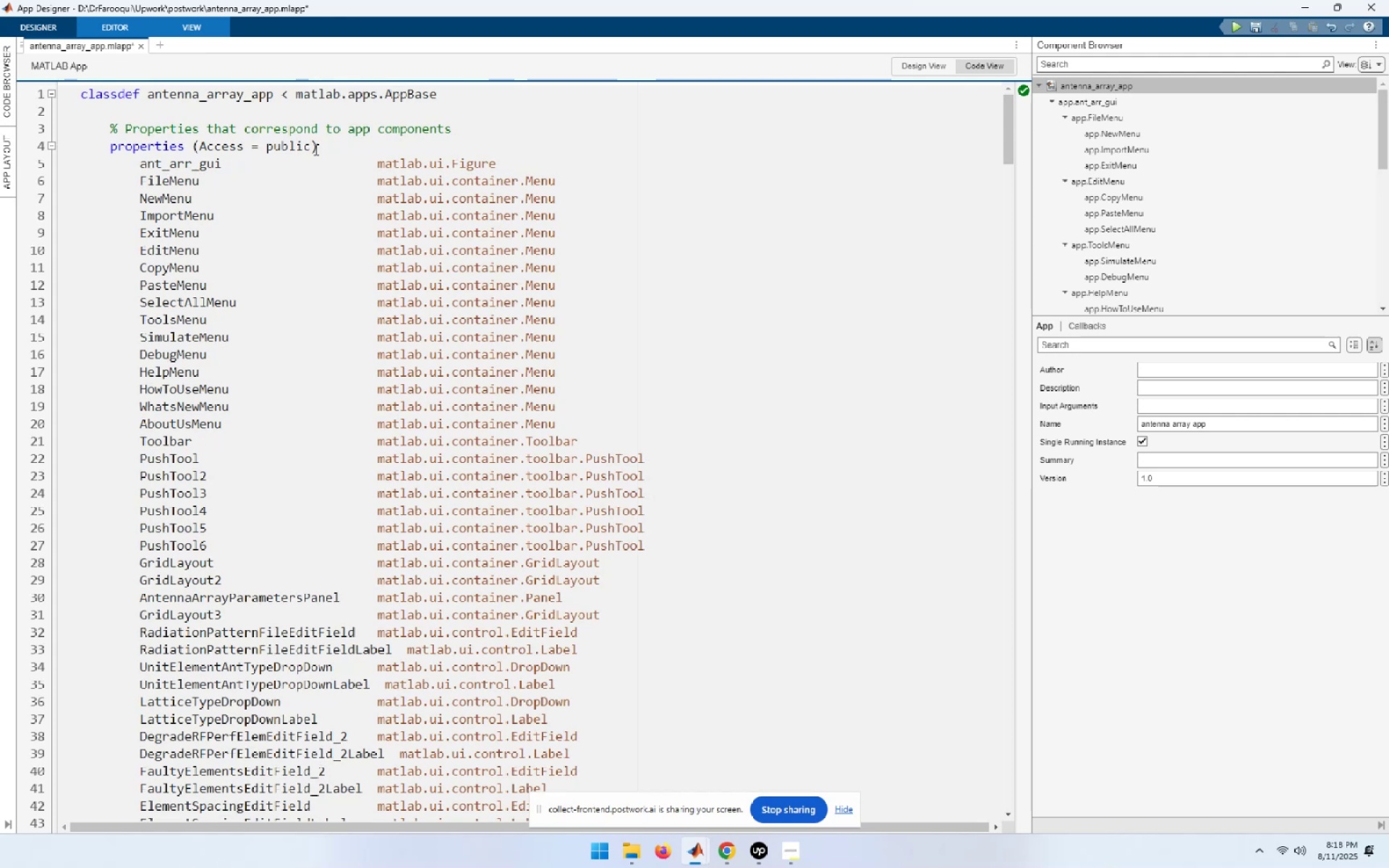 
left_click_drag(start_coordinate=[294, 162], to_coordinate=[300, 162])
 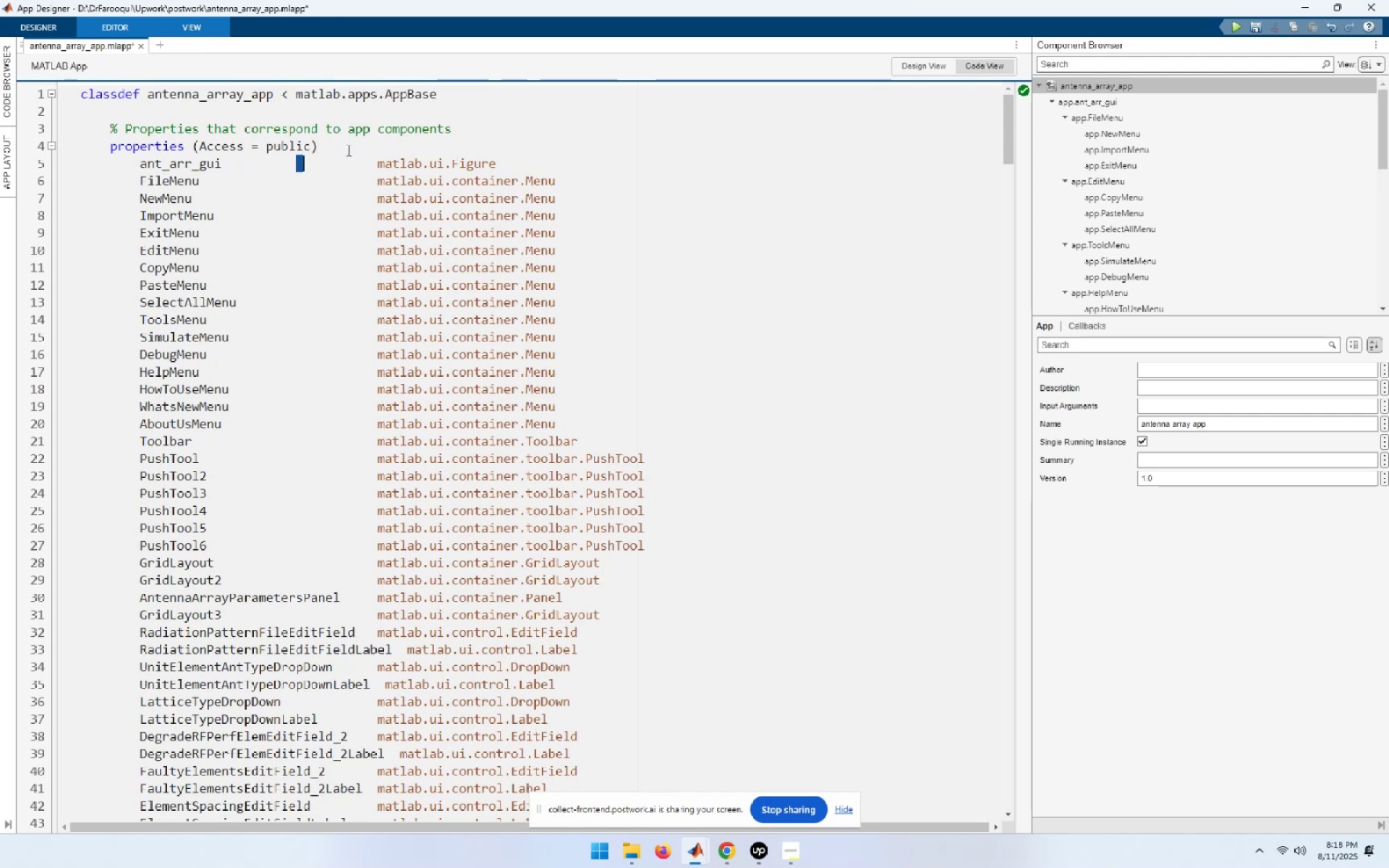 
type(sdfasdfasdf)
 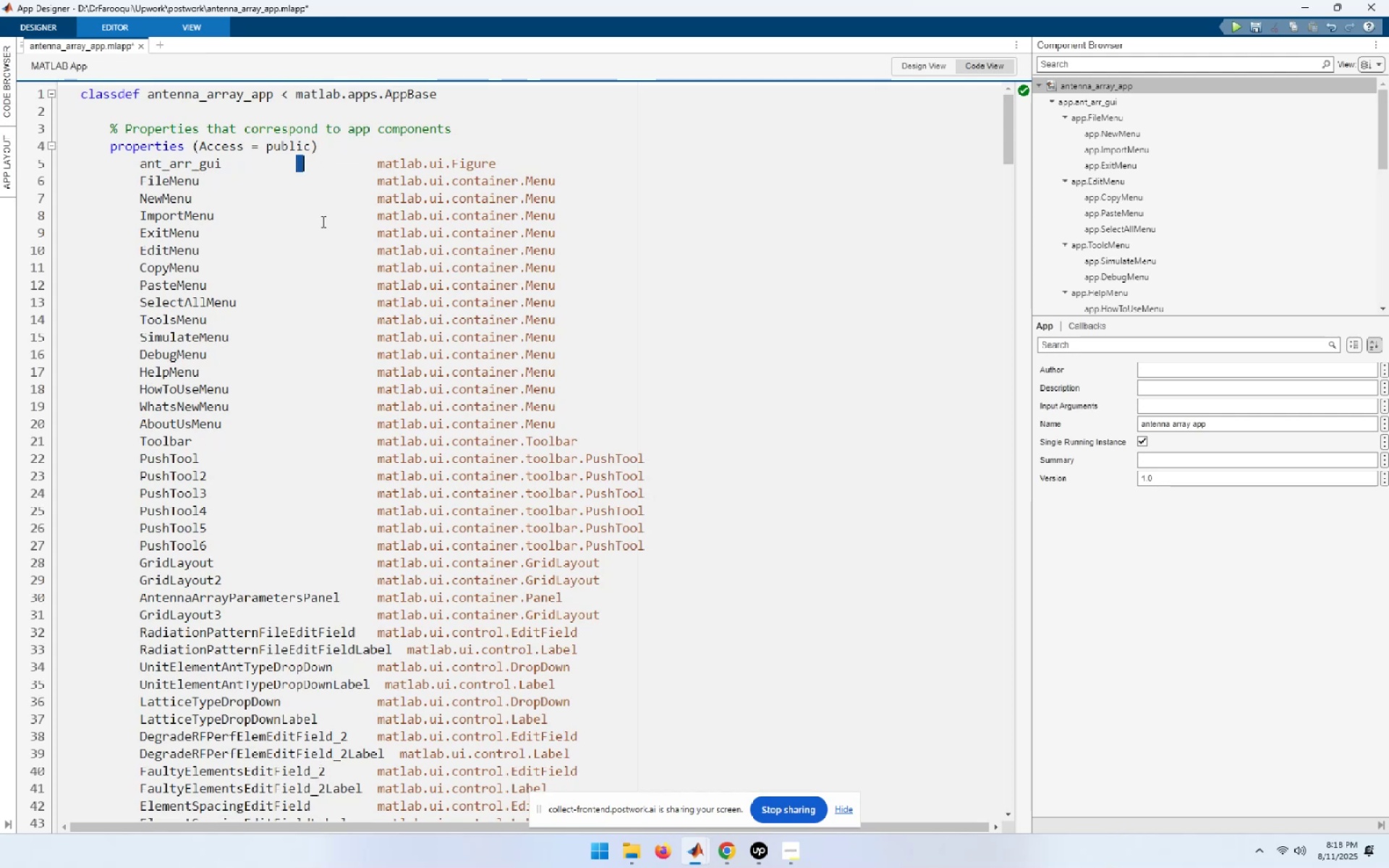 
left_click([322, 221])
 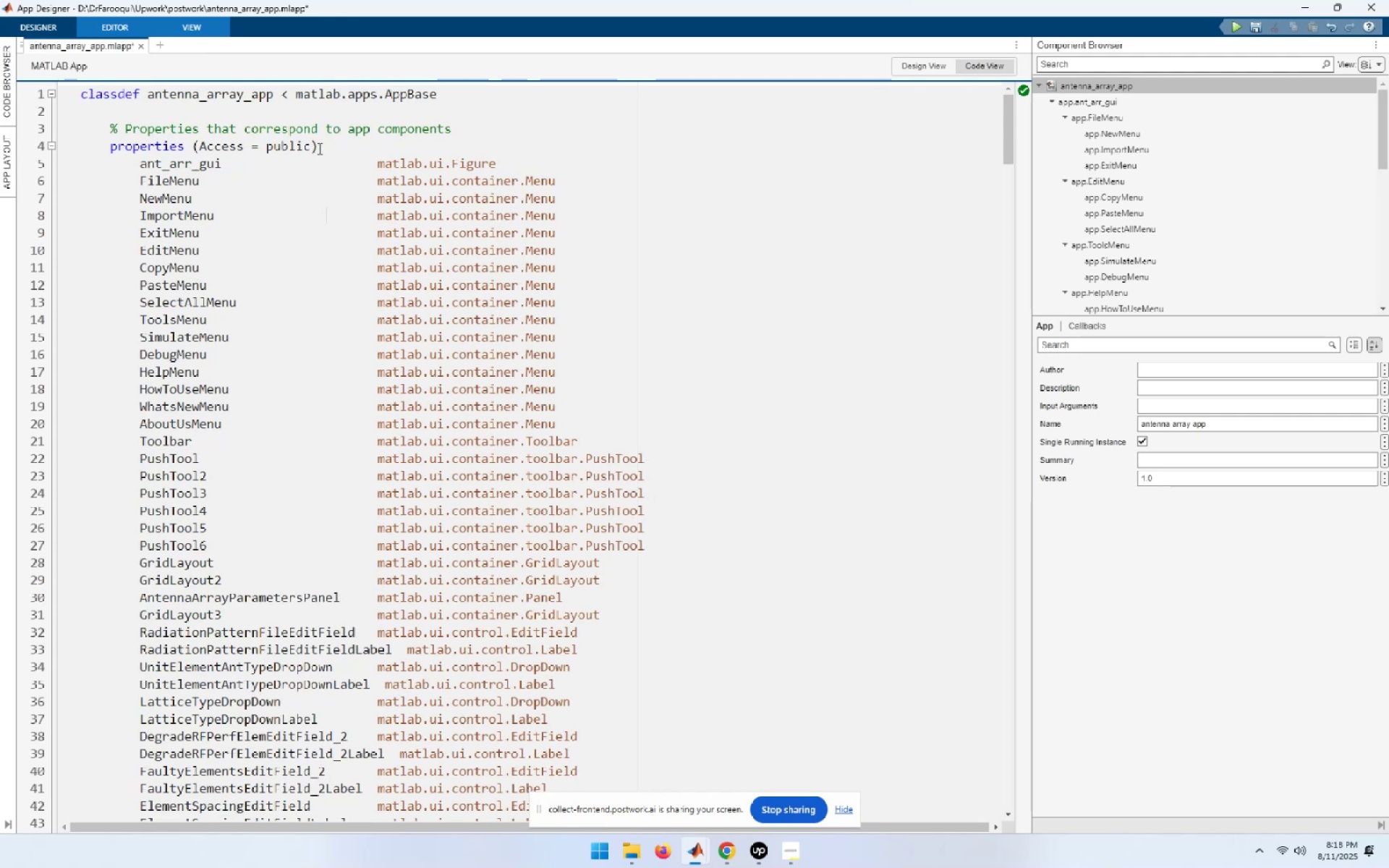 
left_click_drag(start_coordinate=[321, 148], to_coordinate=[113, 146])
 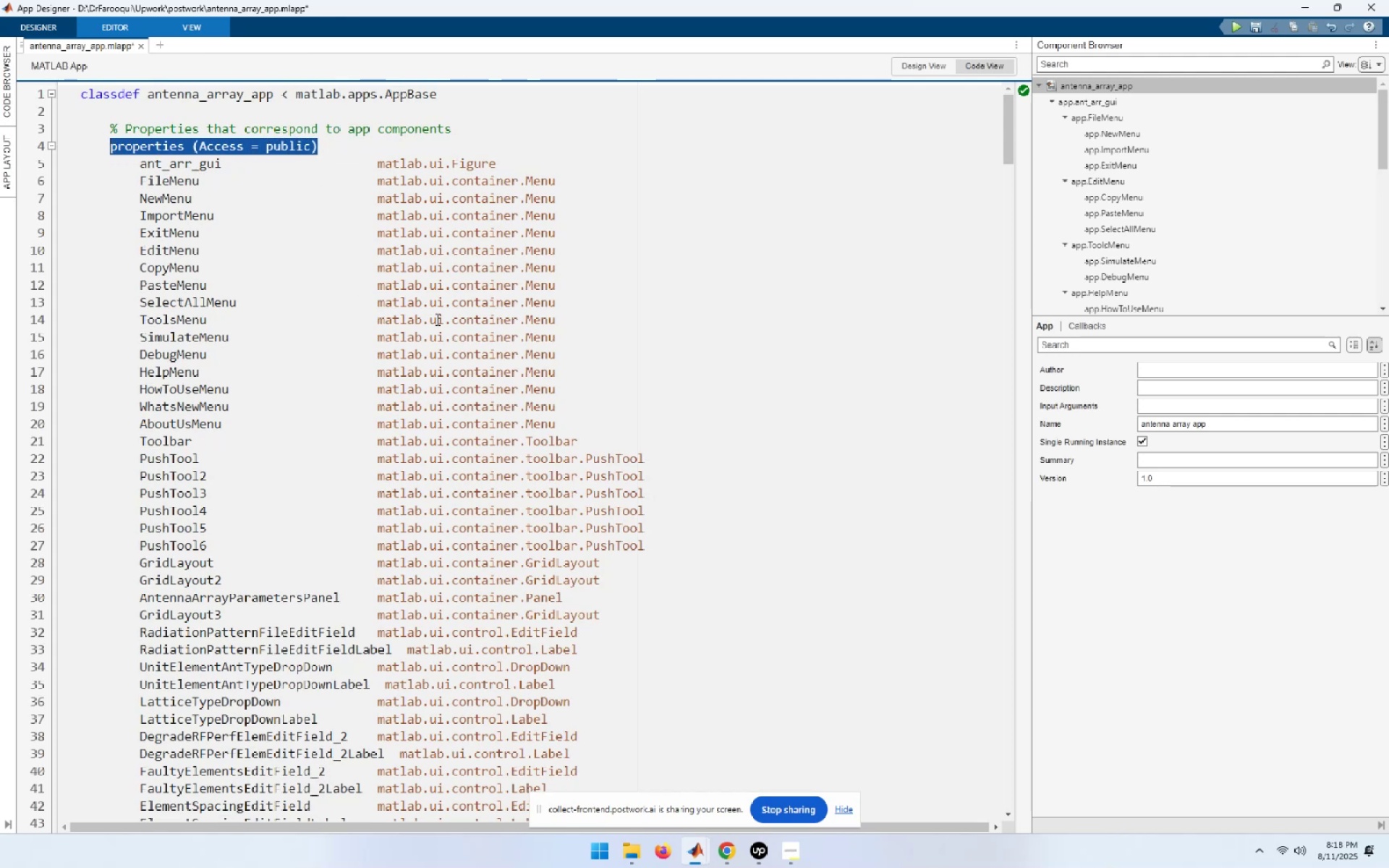 
key(Control+C)
 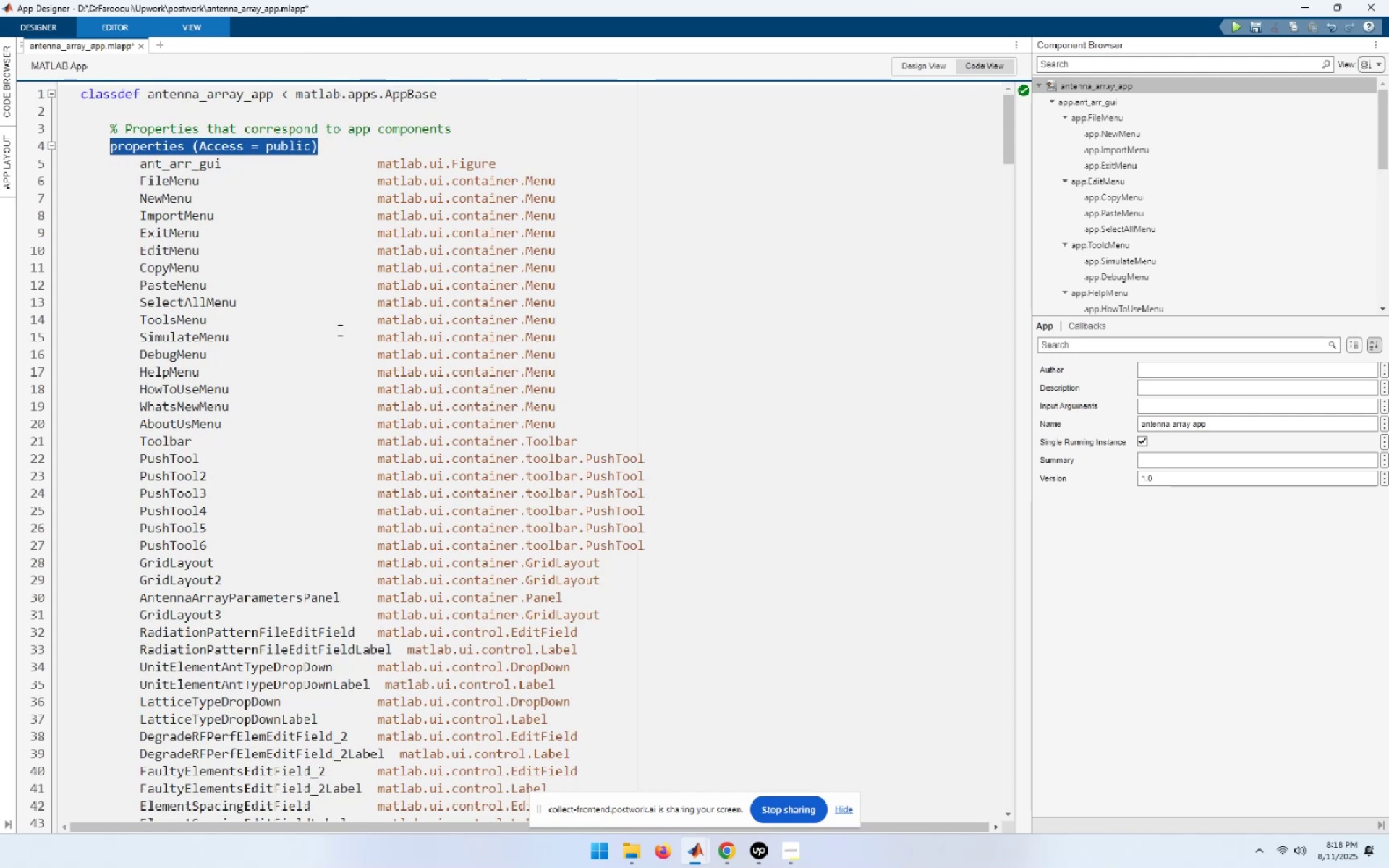 
scroll: coordinate [156, 488], scroll_direction: down, amount: 10.0
 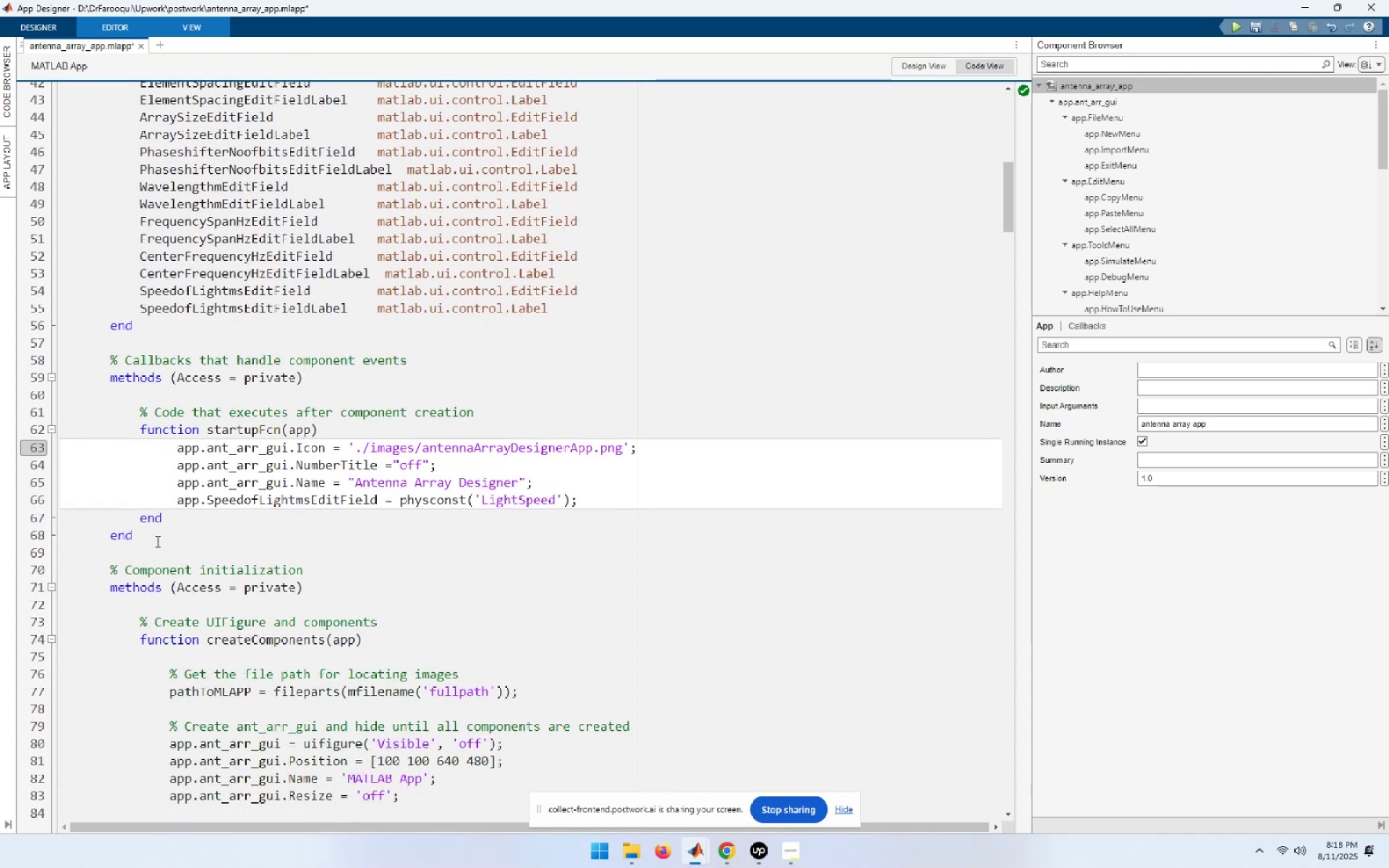 
left_click([156, 541])
 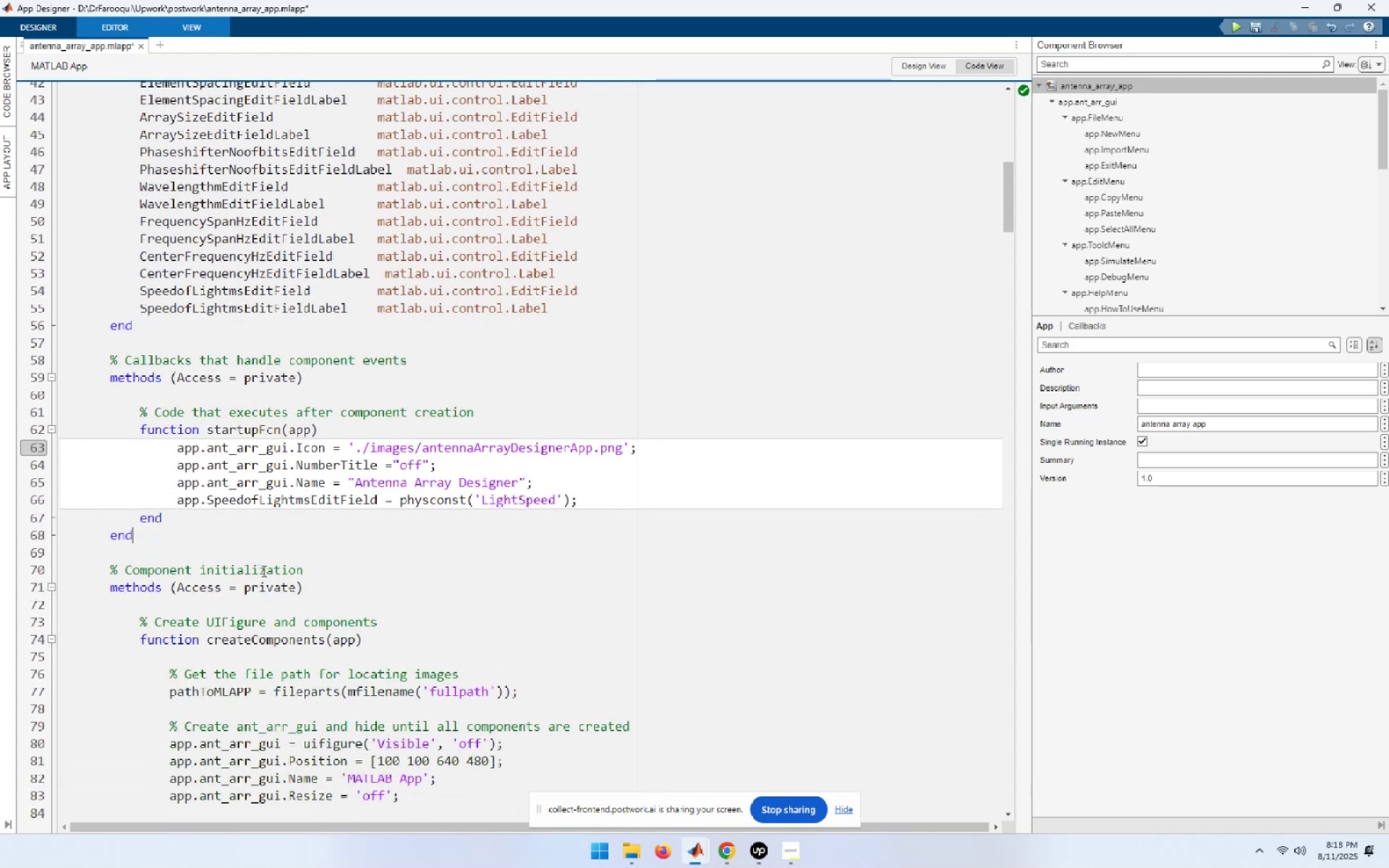 
key(NumpadEnter)
 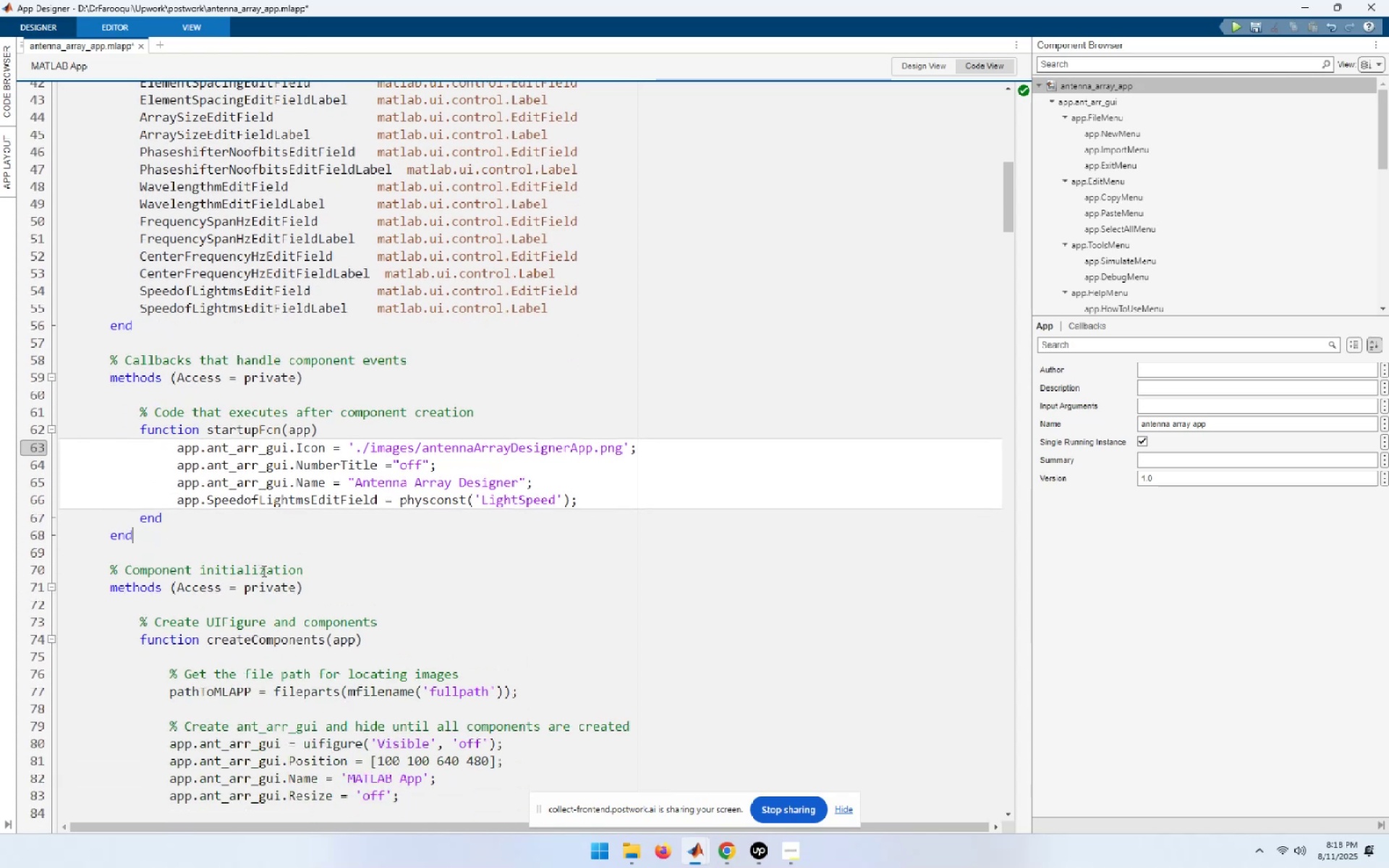 
key(Enter)
 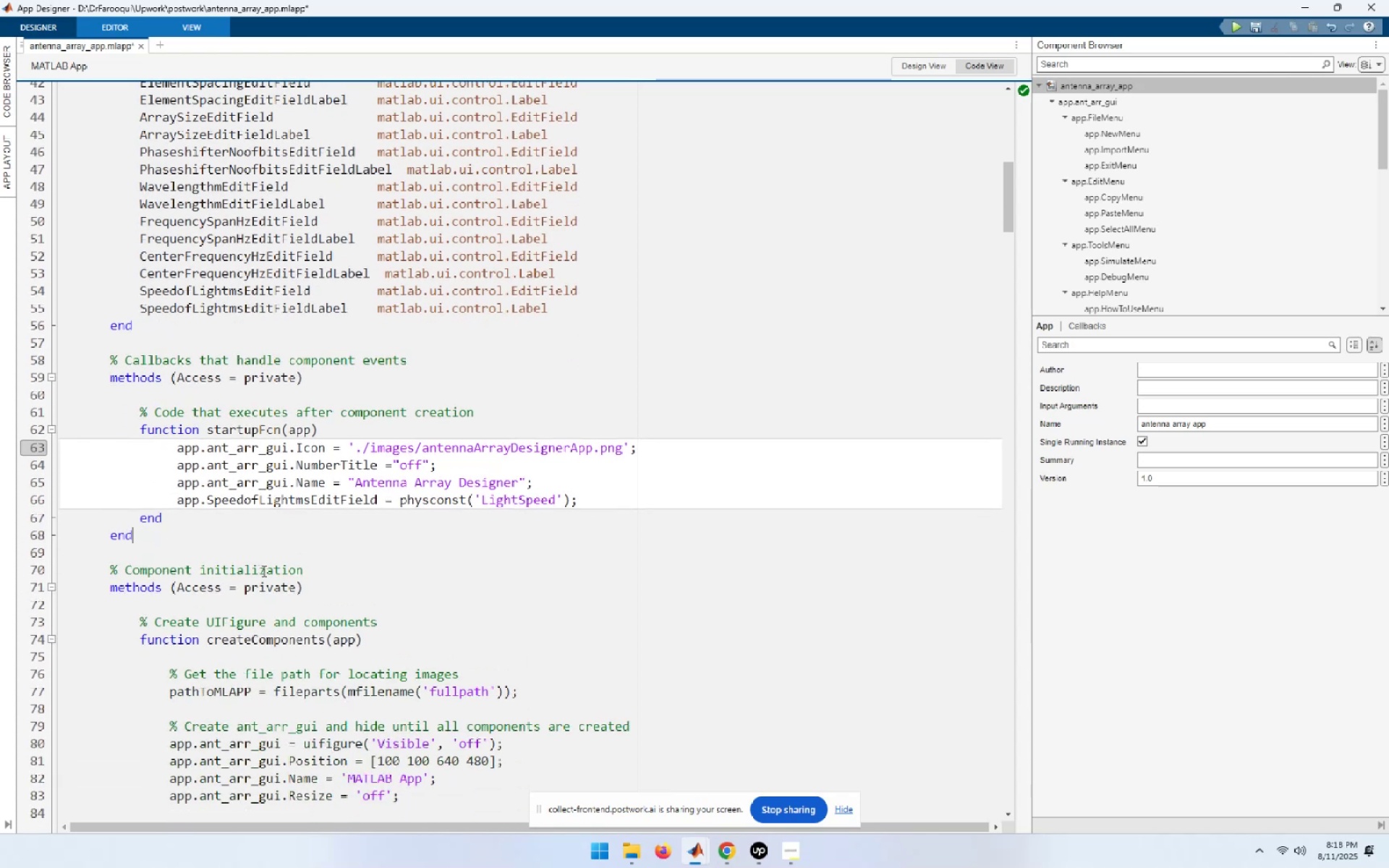 
key(Enter)
 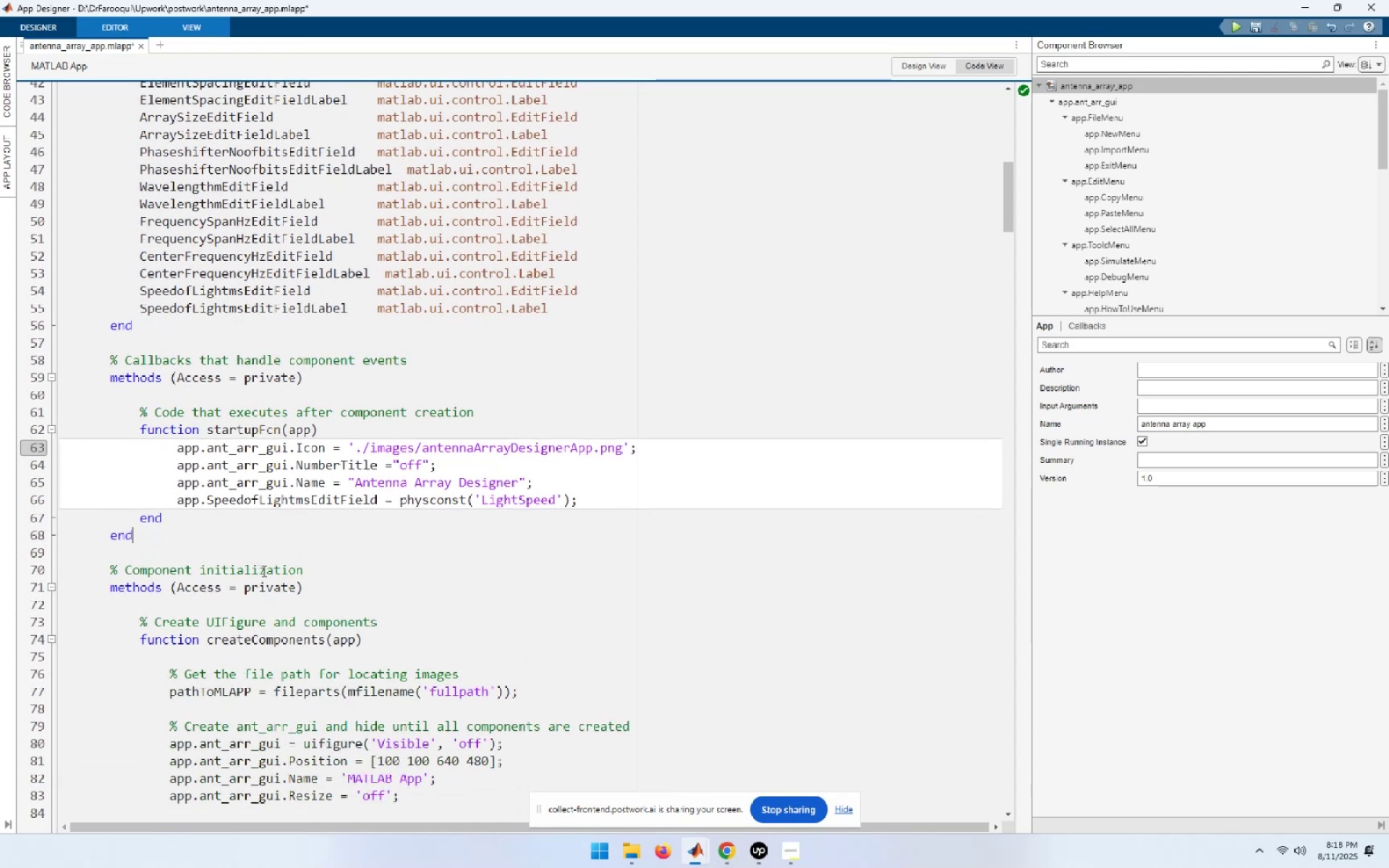 
key(Enter)
 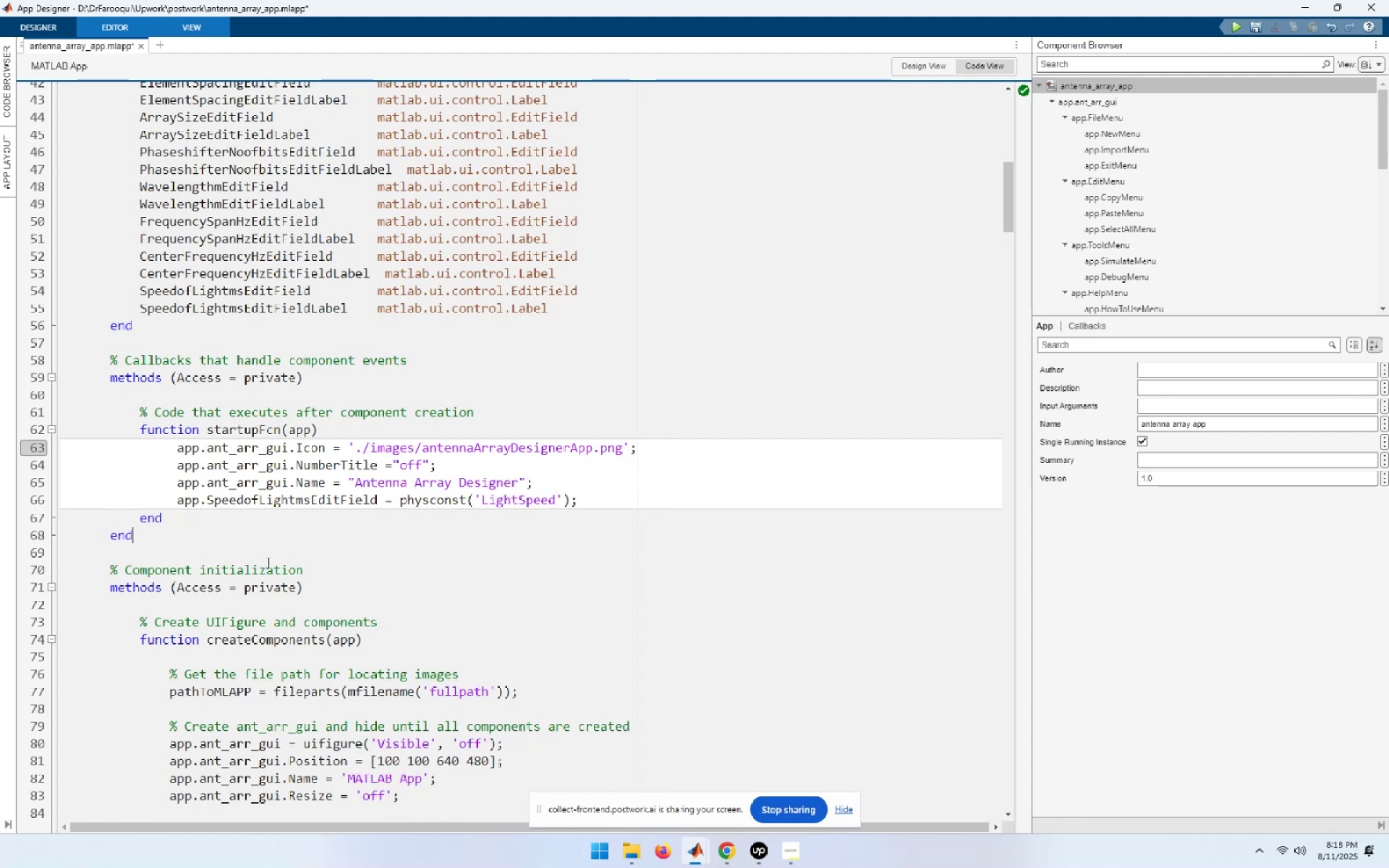 
scroll: coordinate [395, 576], scroll_direction: none, amount: 0.0
 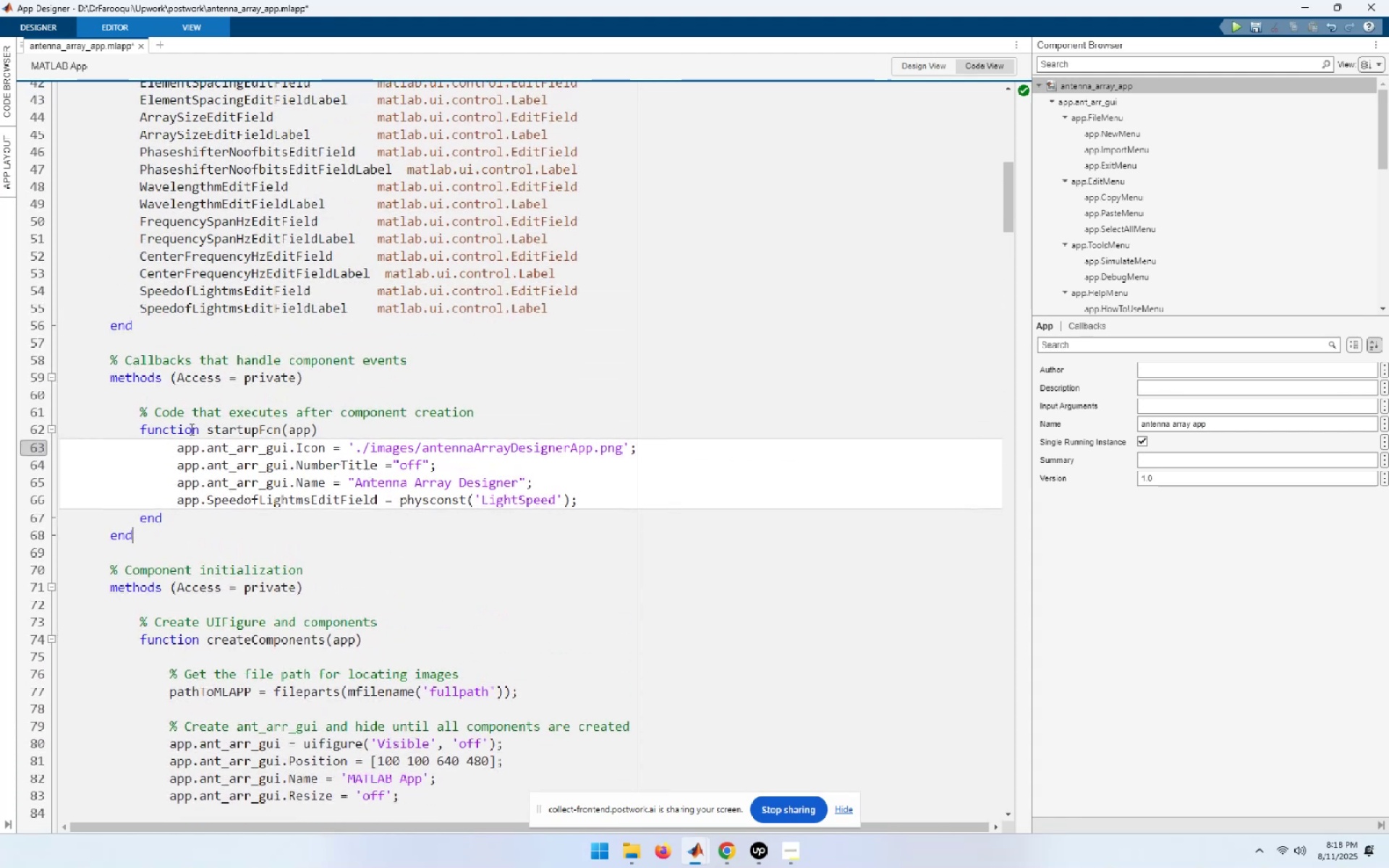 
left_click([176, 392])
 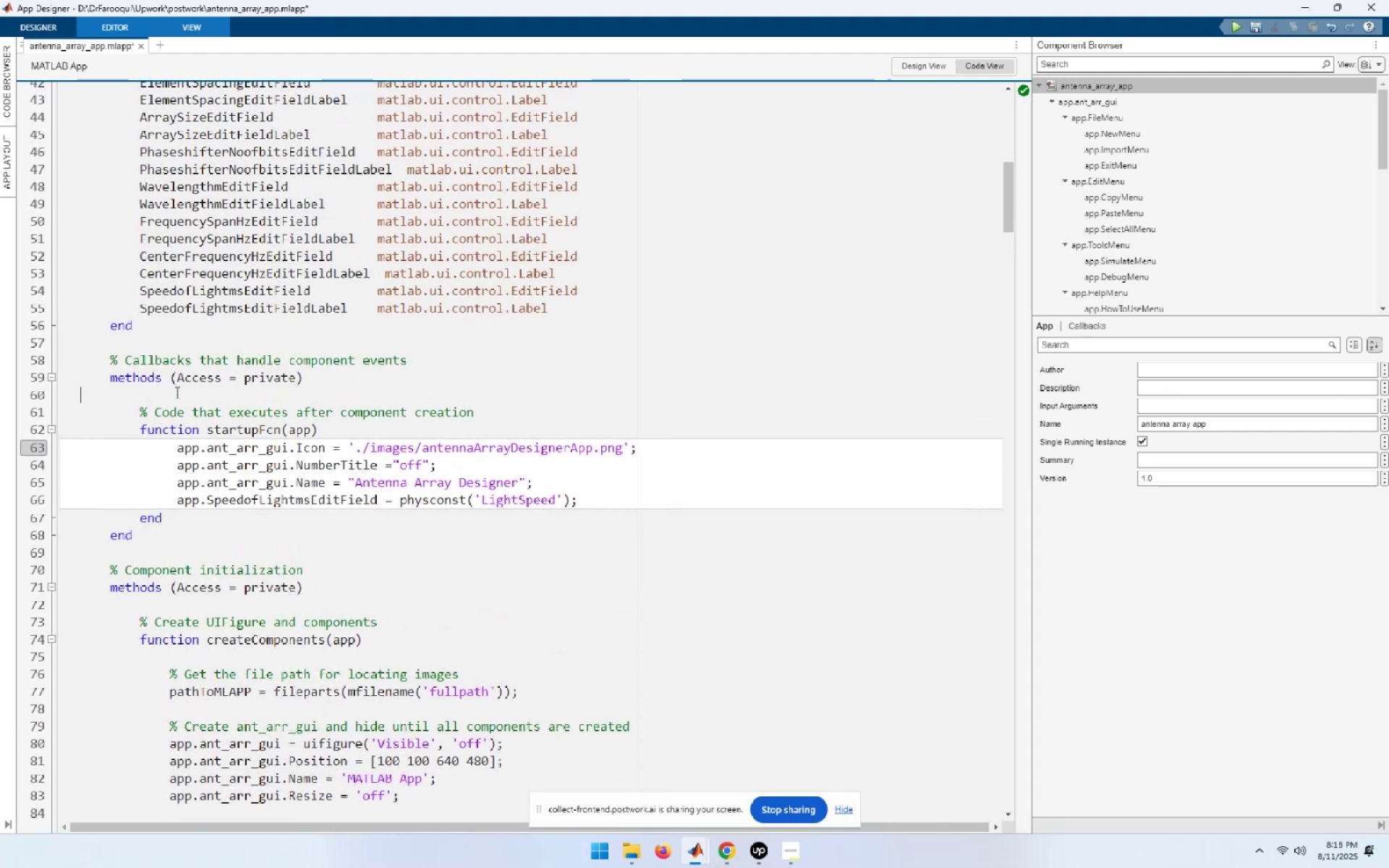 
type(gsdfgsdfg)
 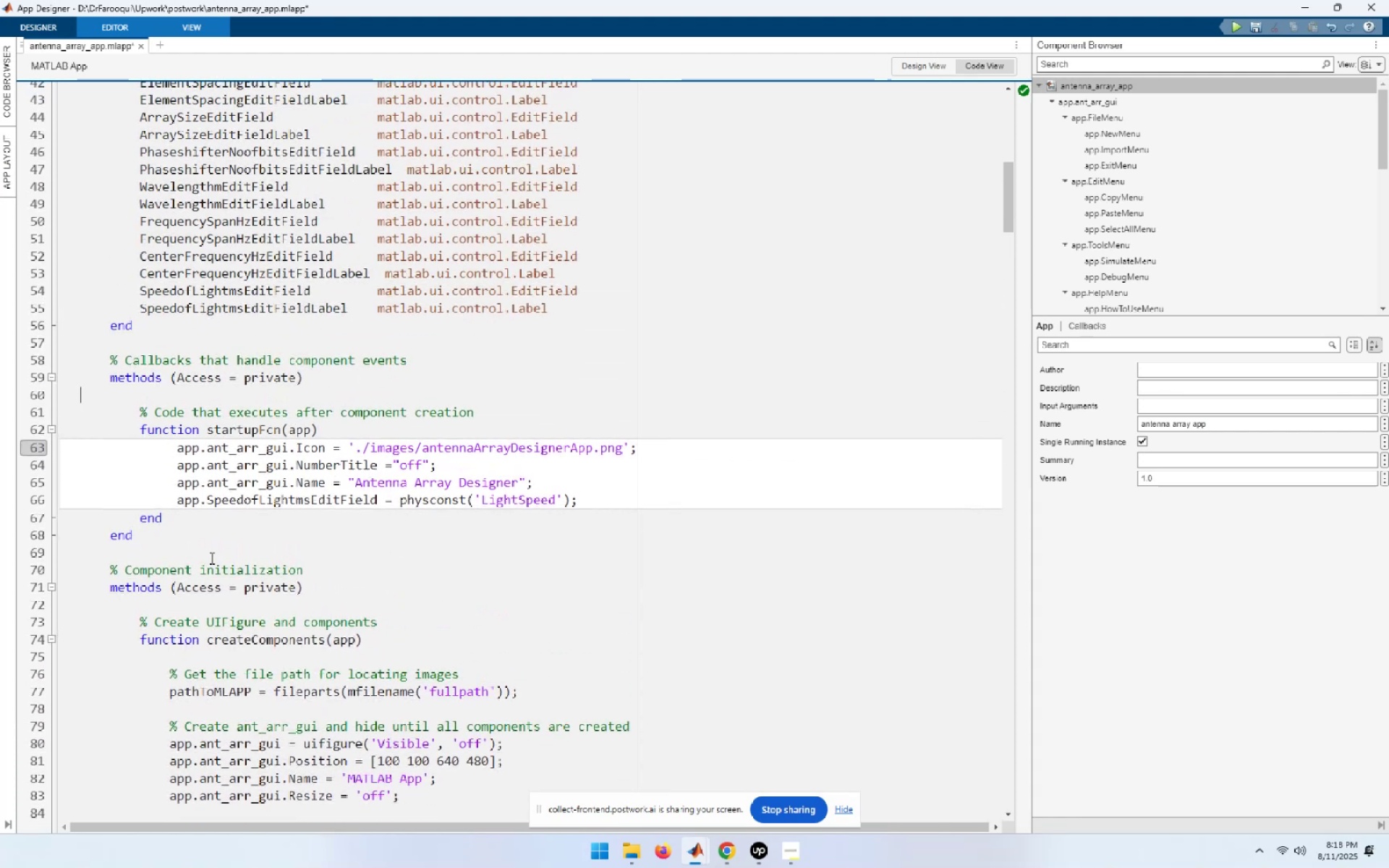 
left_click([182, 548])
 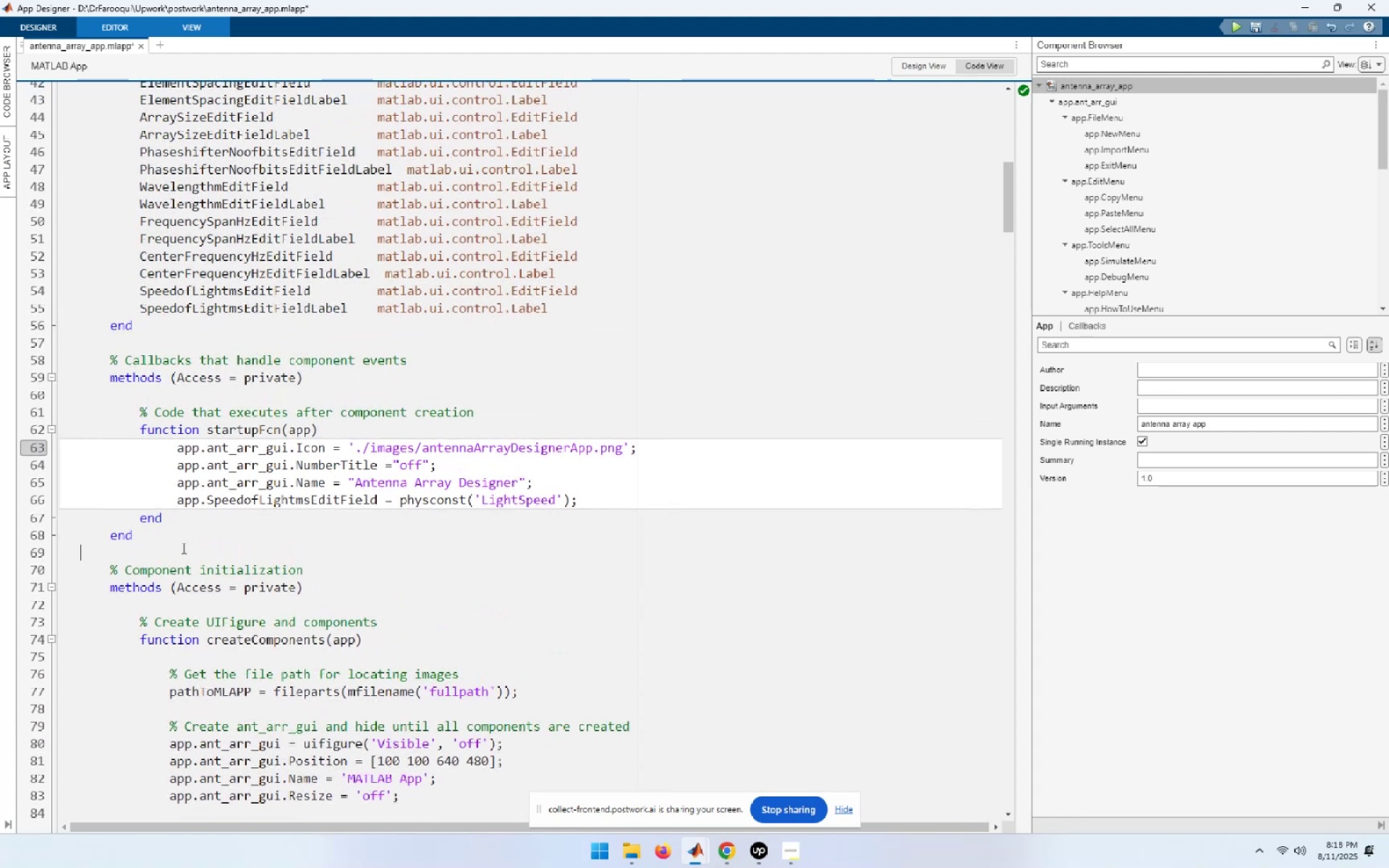 
type(sd)
 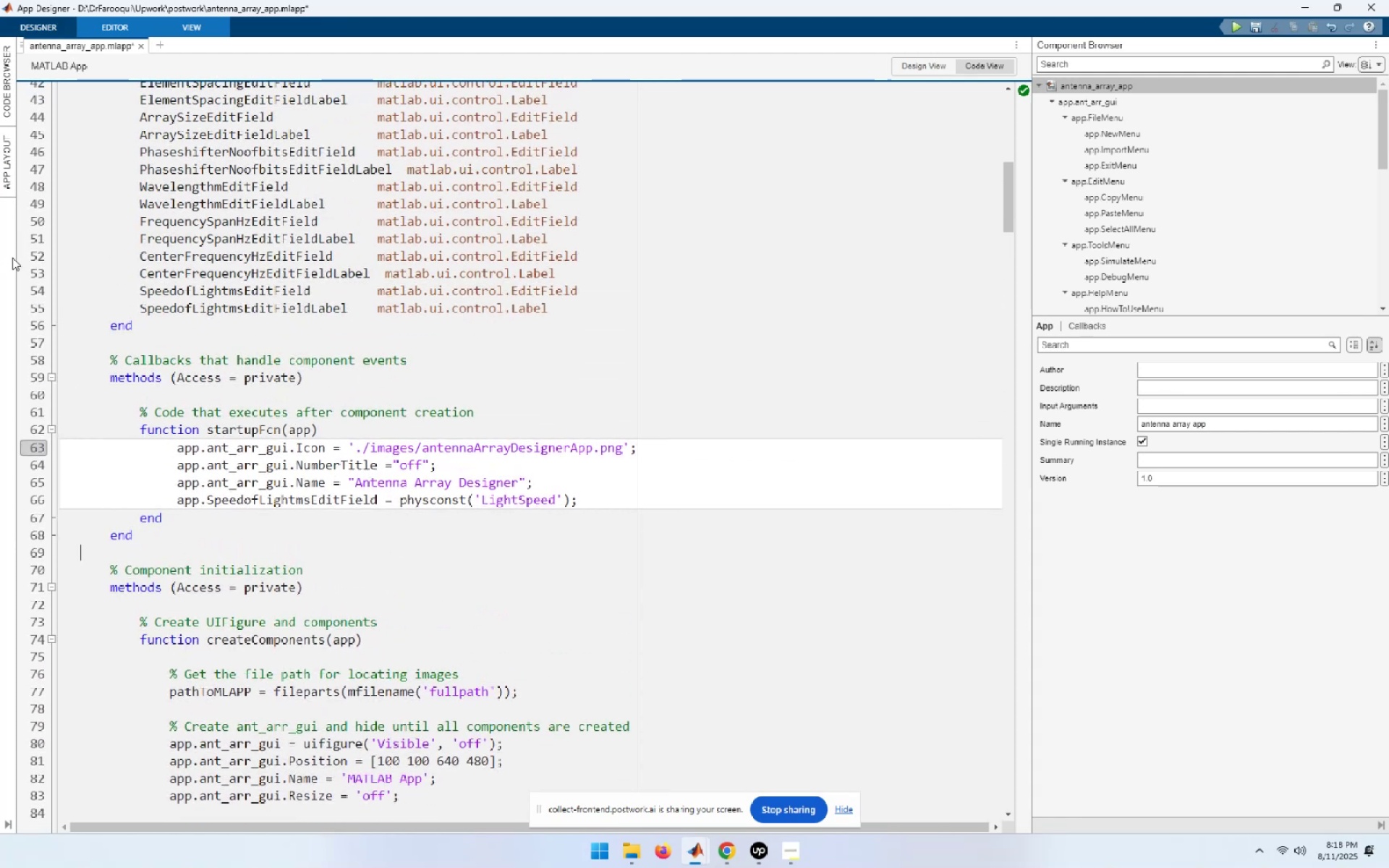 
left_click([4, 173])
 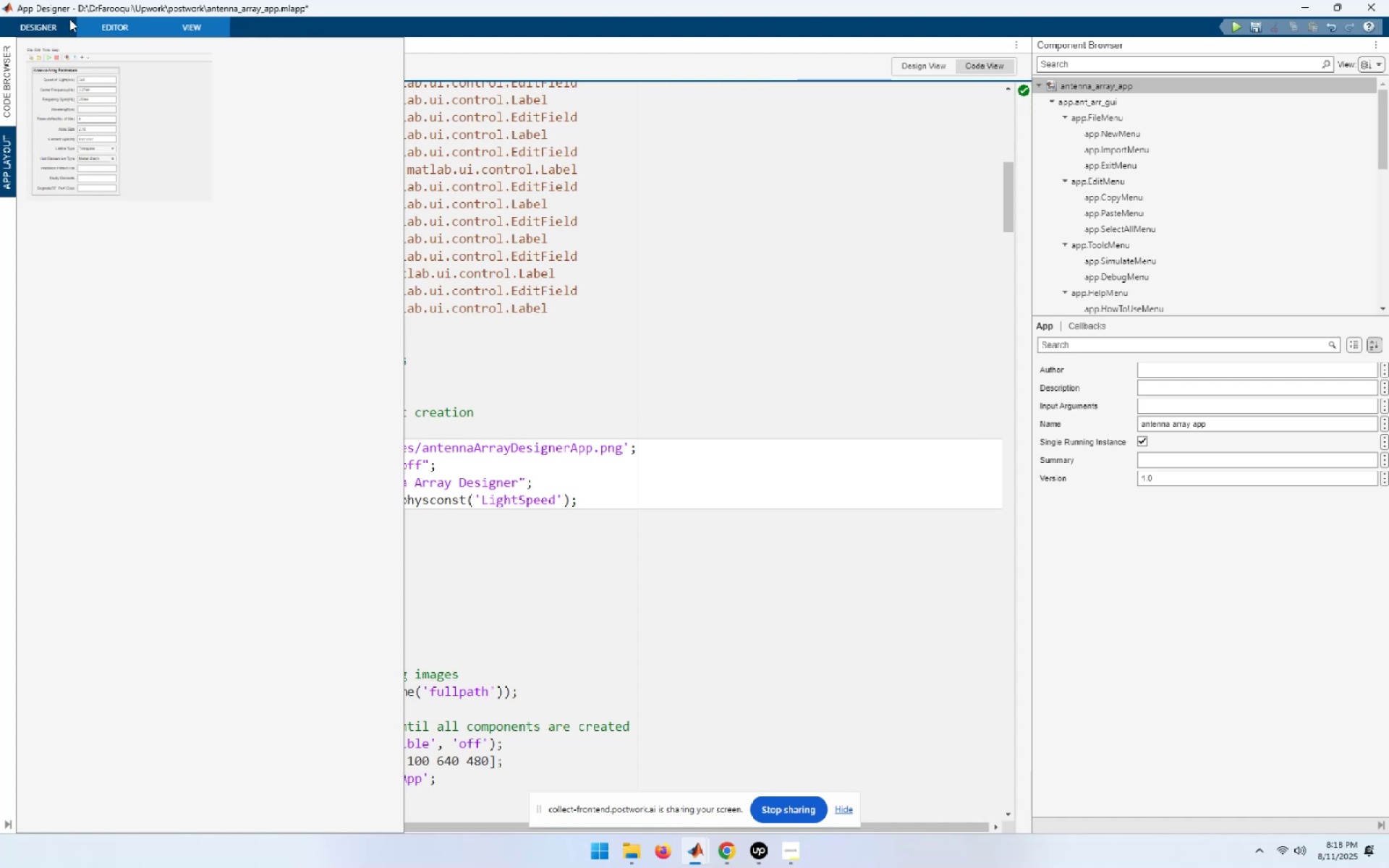 
left_click([123, 25])
 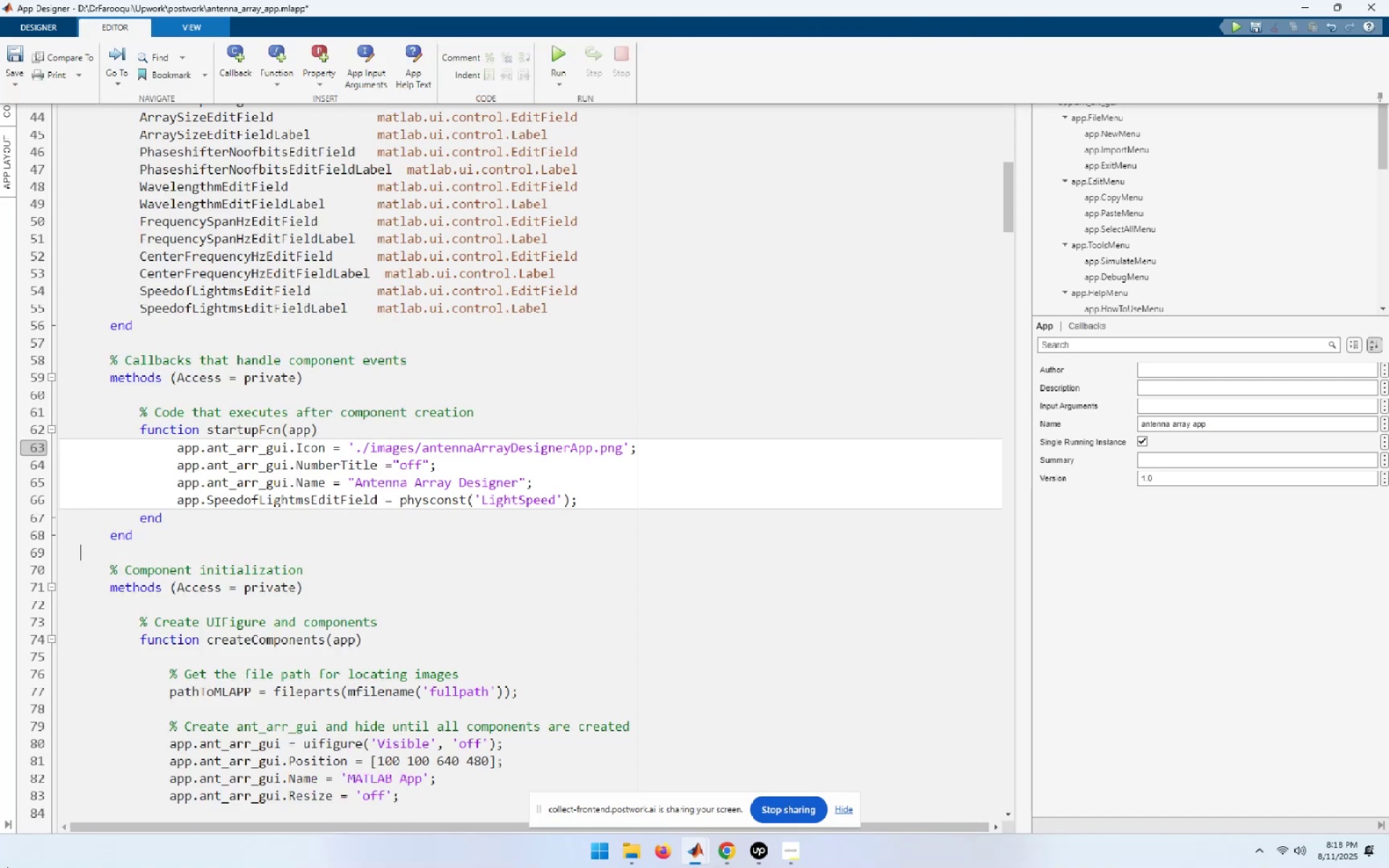 
left_click([9, 822])
 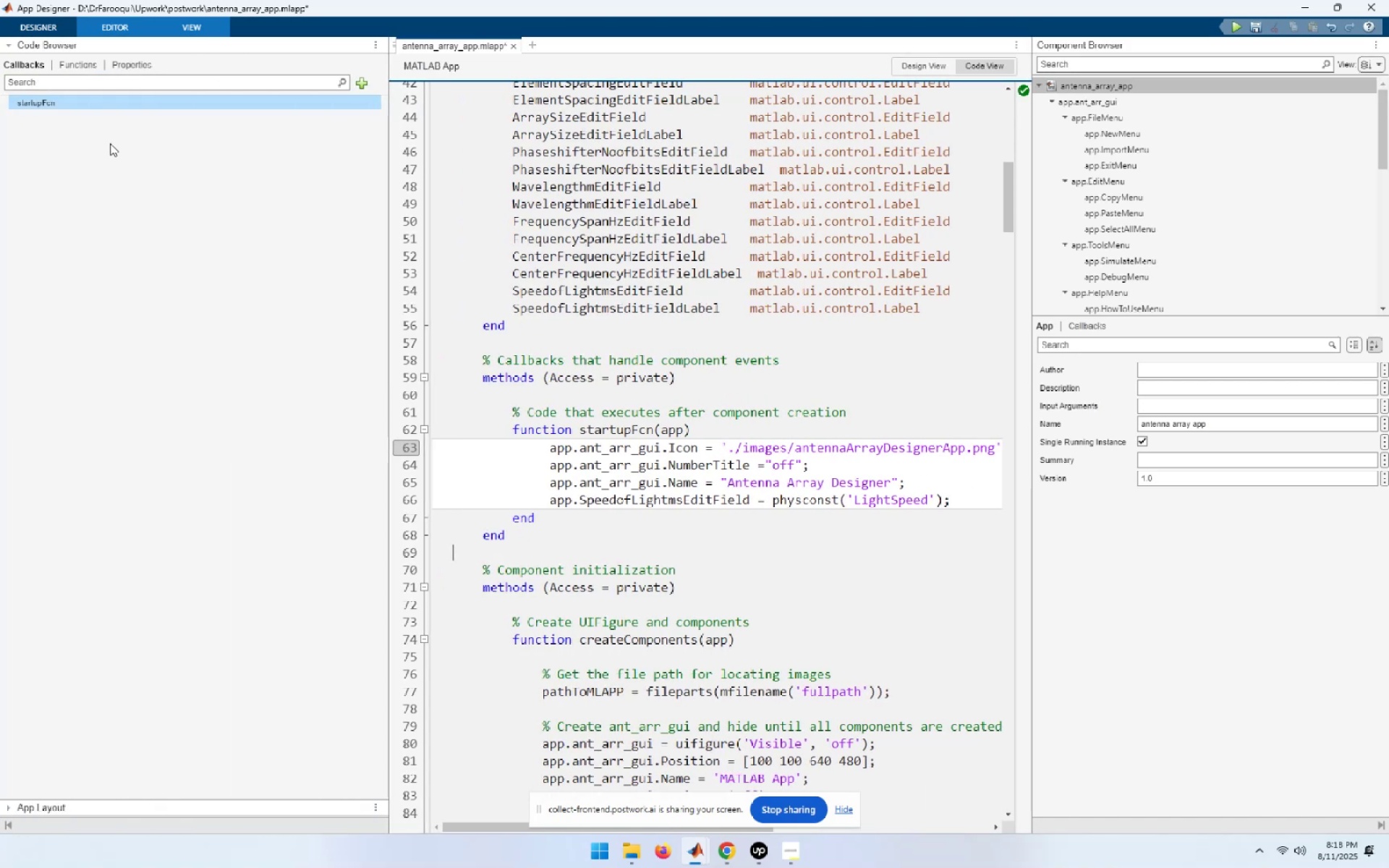 
left_click([131, 59])
 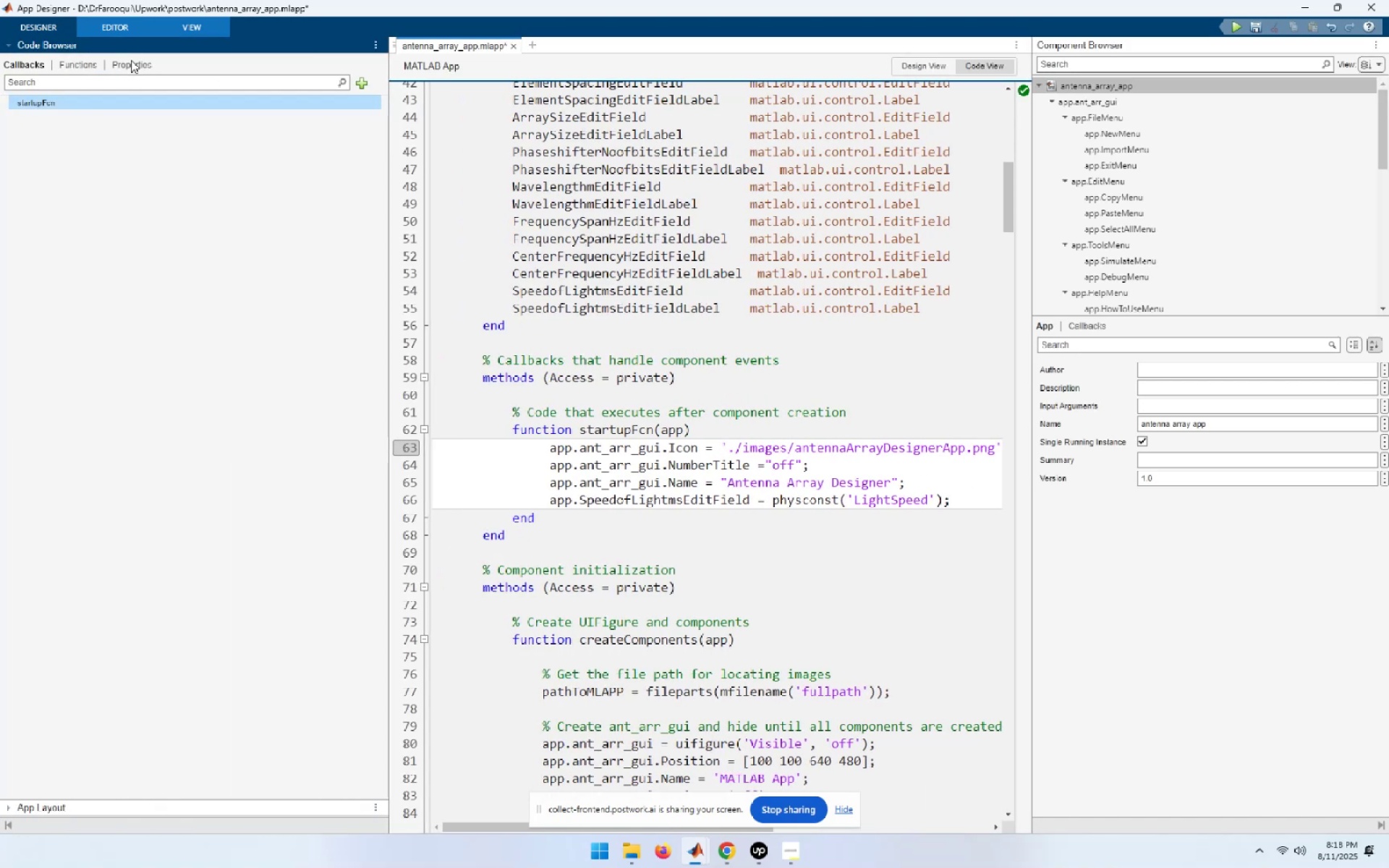 
left_click([131, 62])
 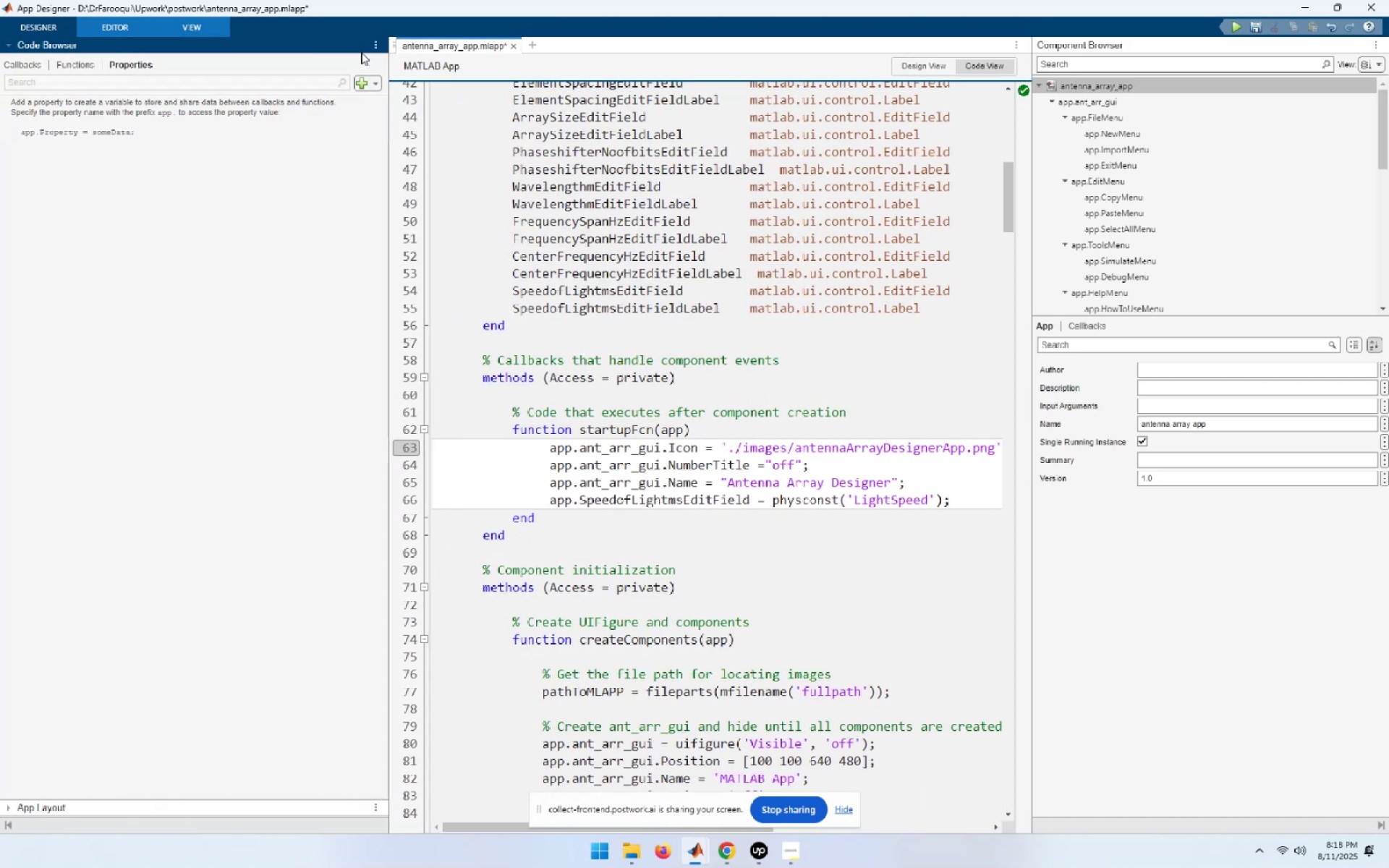 
left_click([363, 82])
 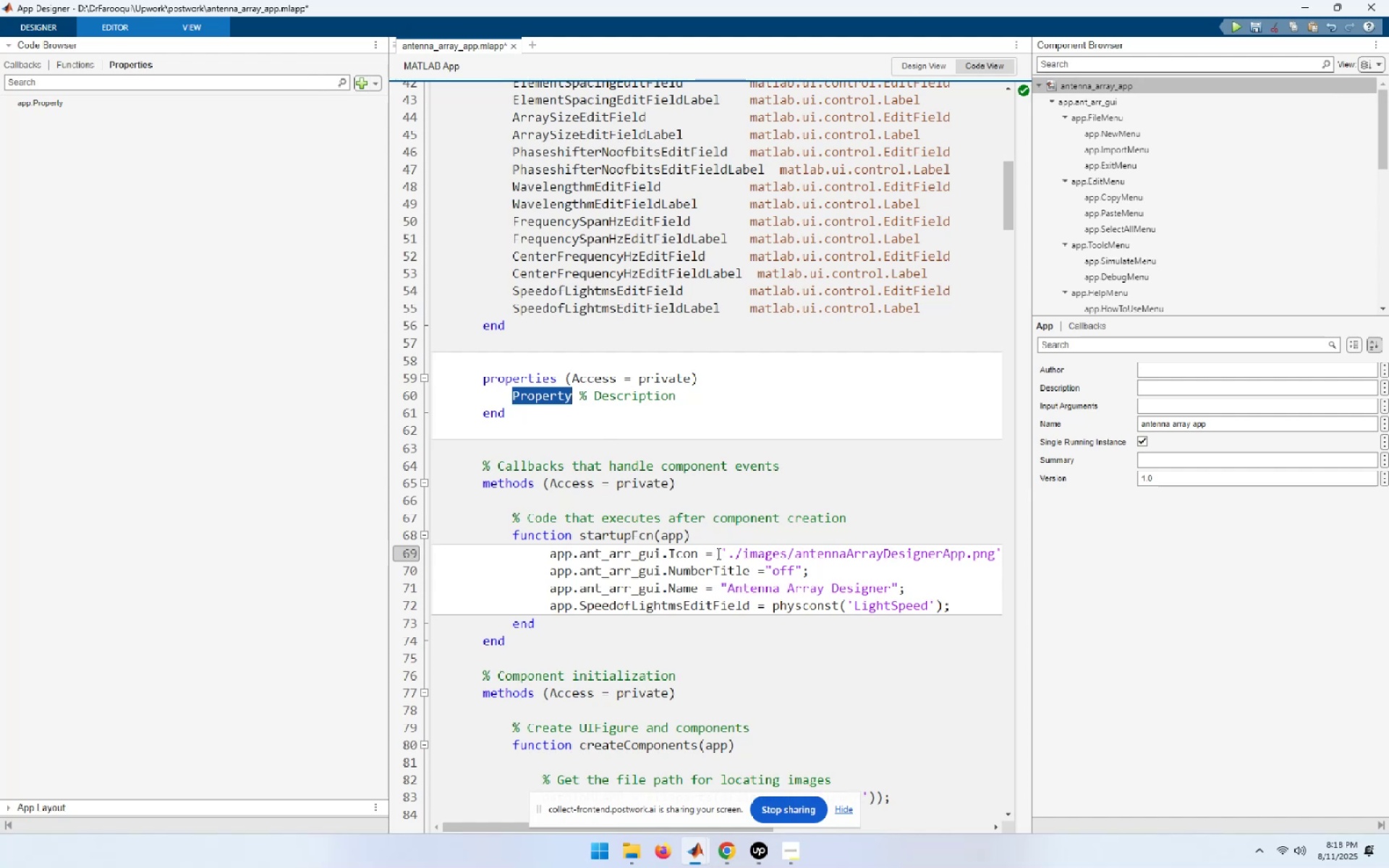 
key(Control+V)
 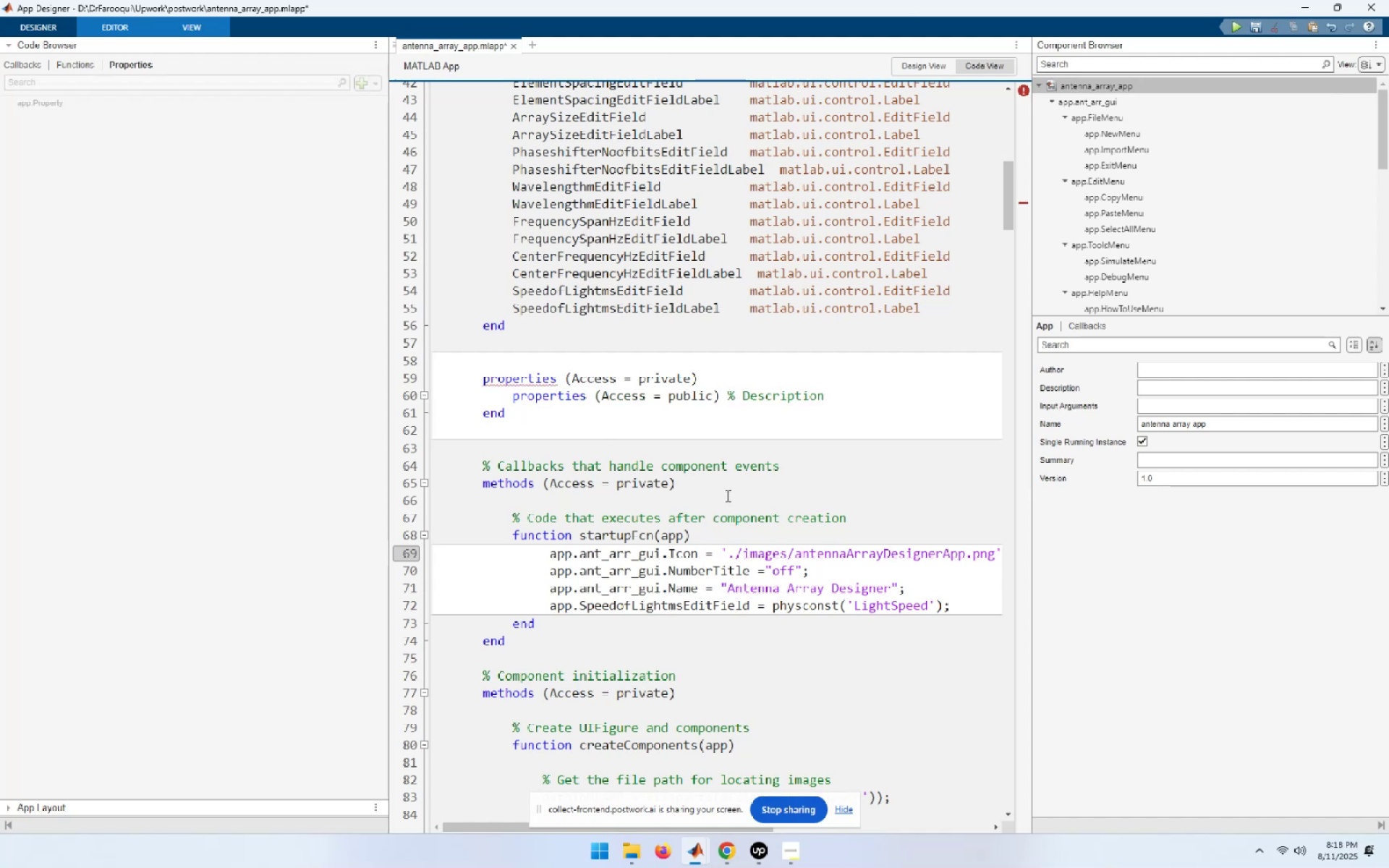 
key(Home)
 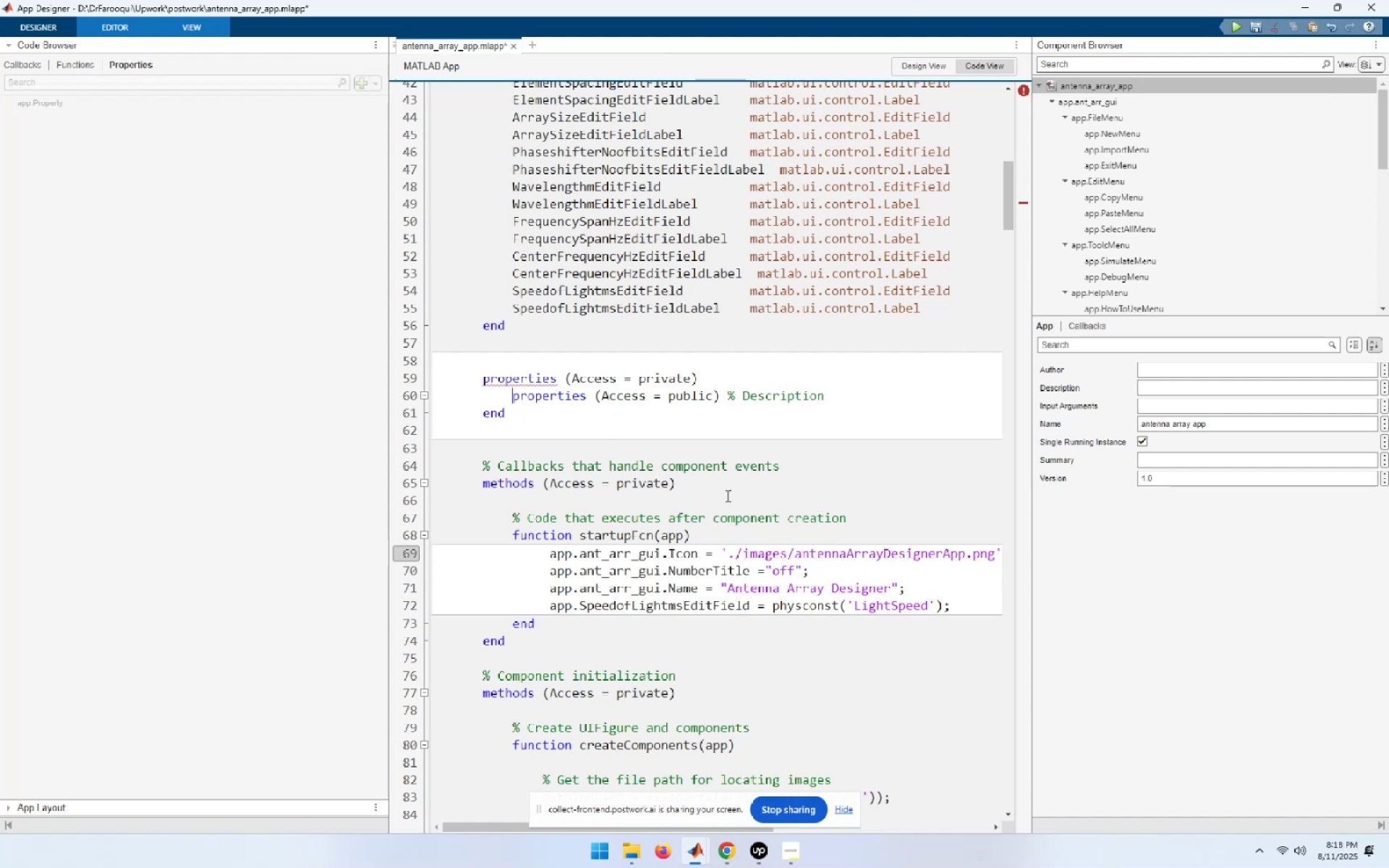 
key(Shift+End)
 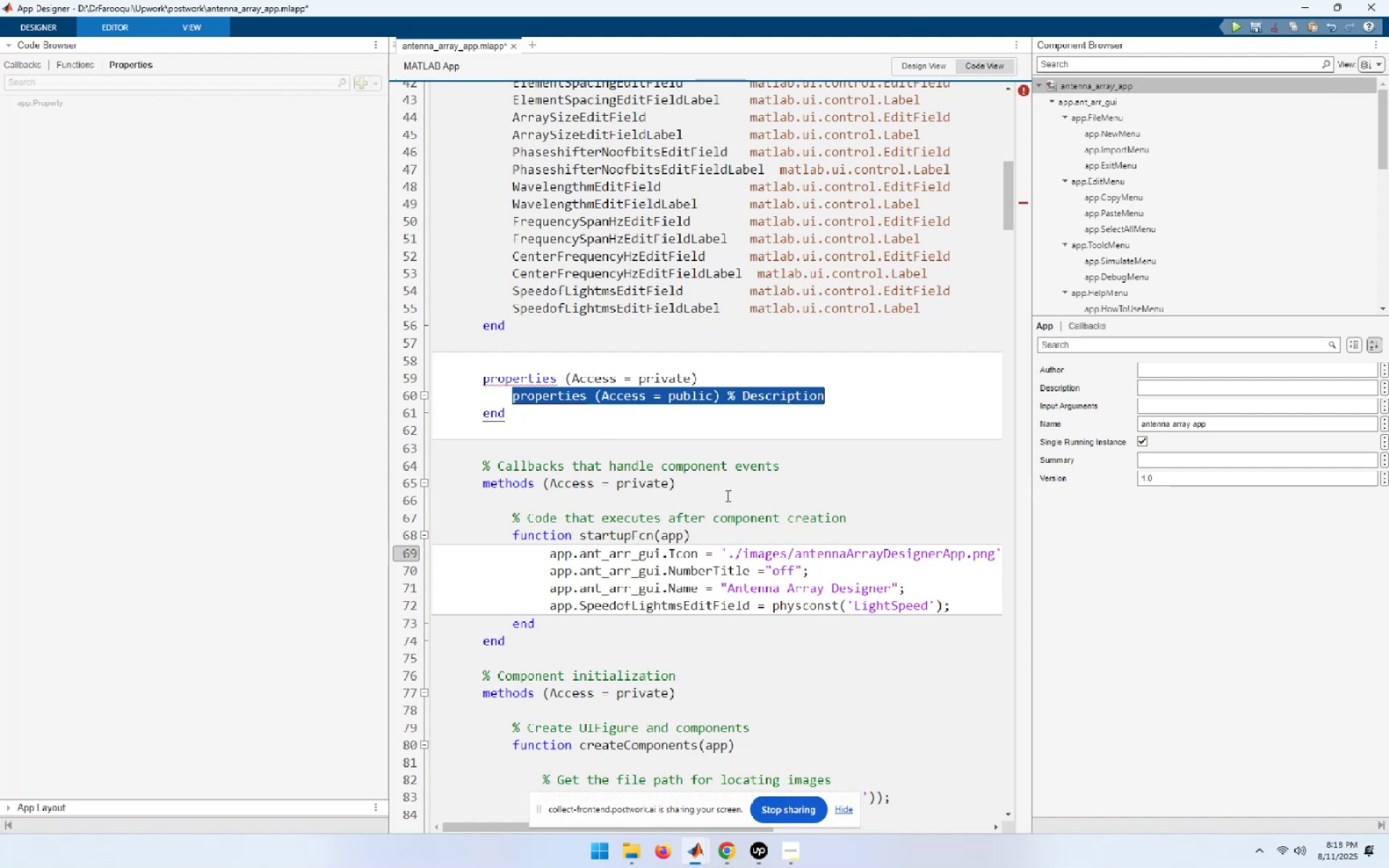 
key(Shift+Delete)
 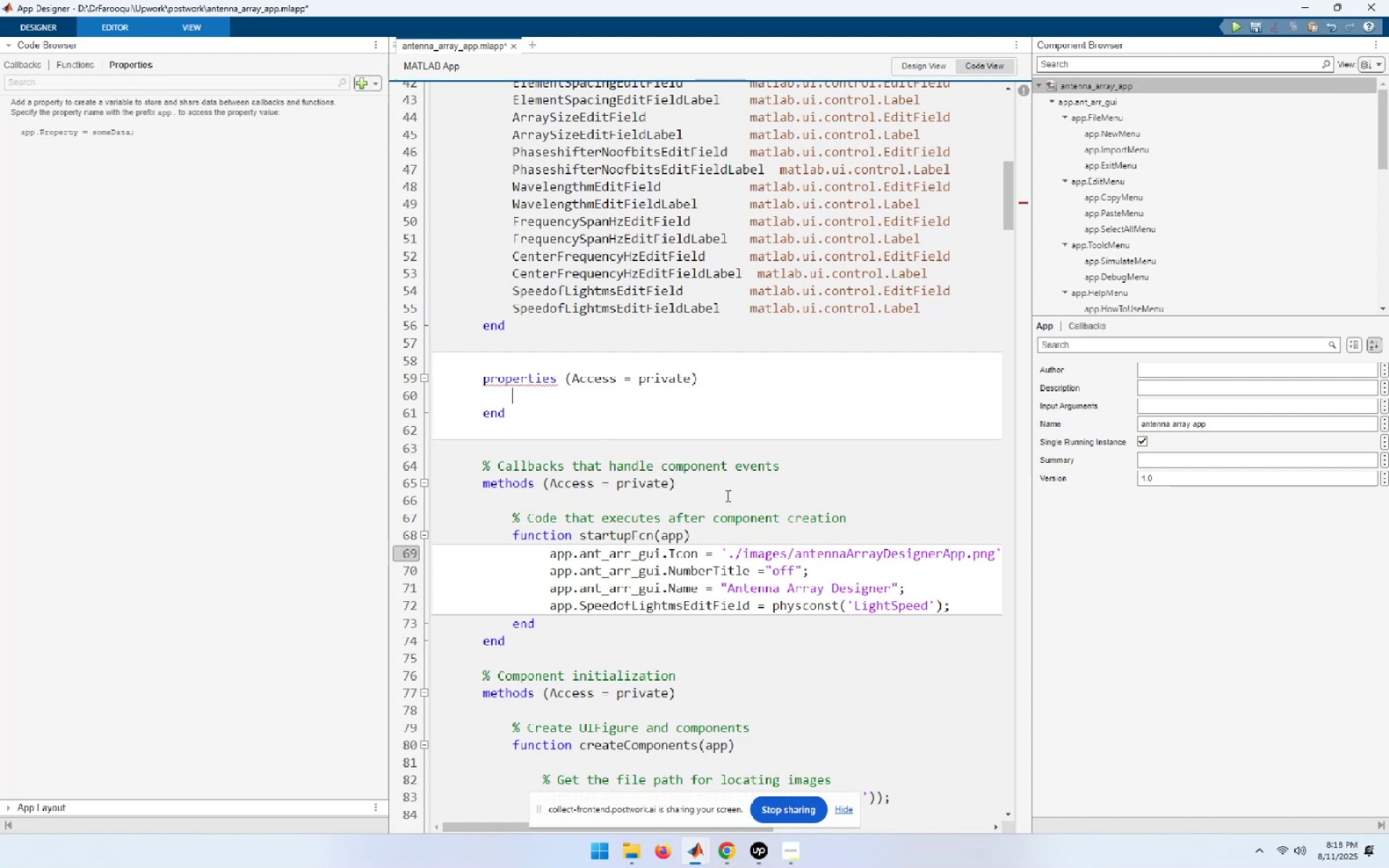 
key(ArrowUp)
 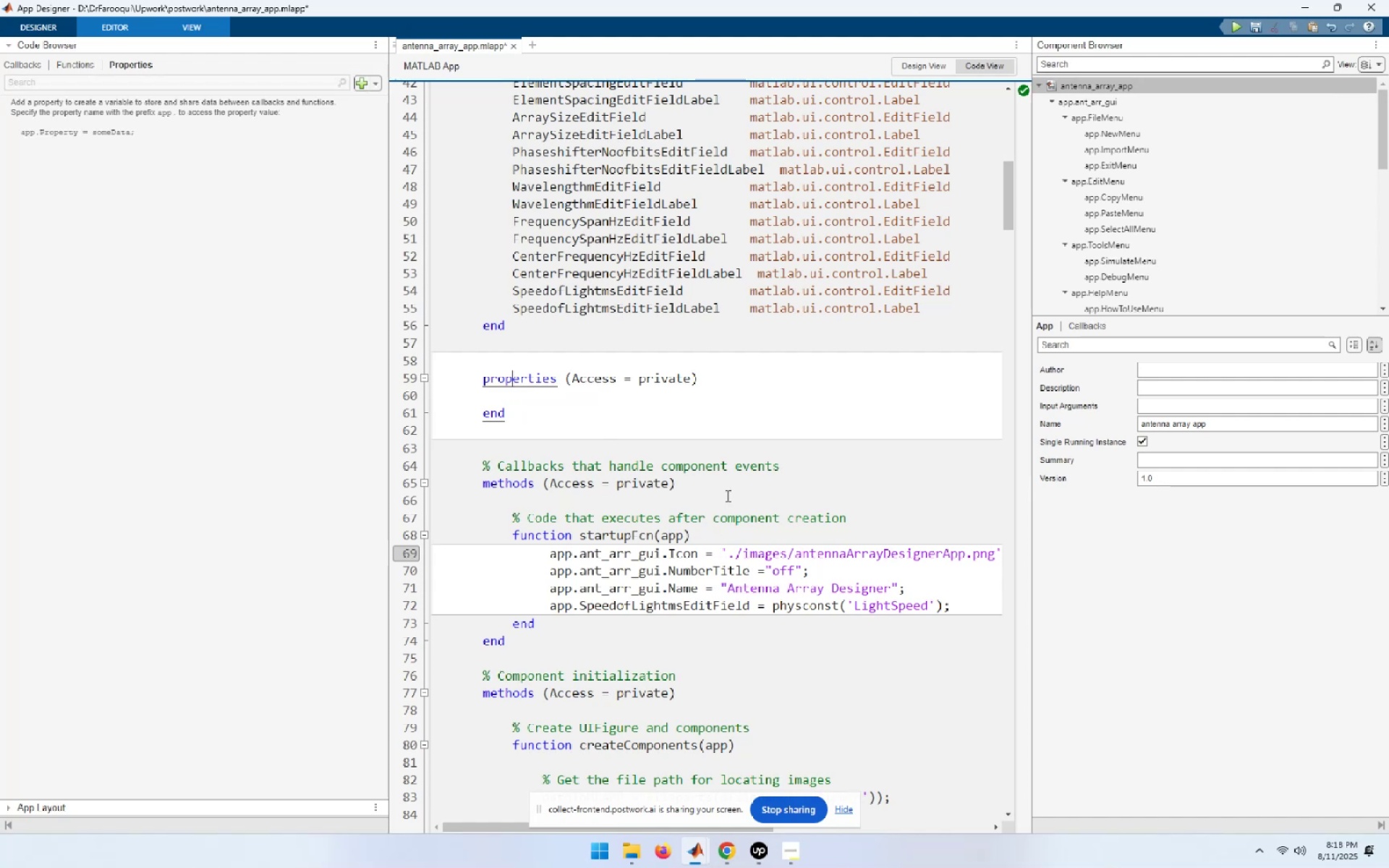 
key(End)
 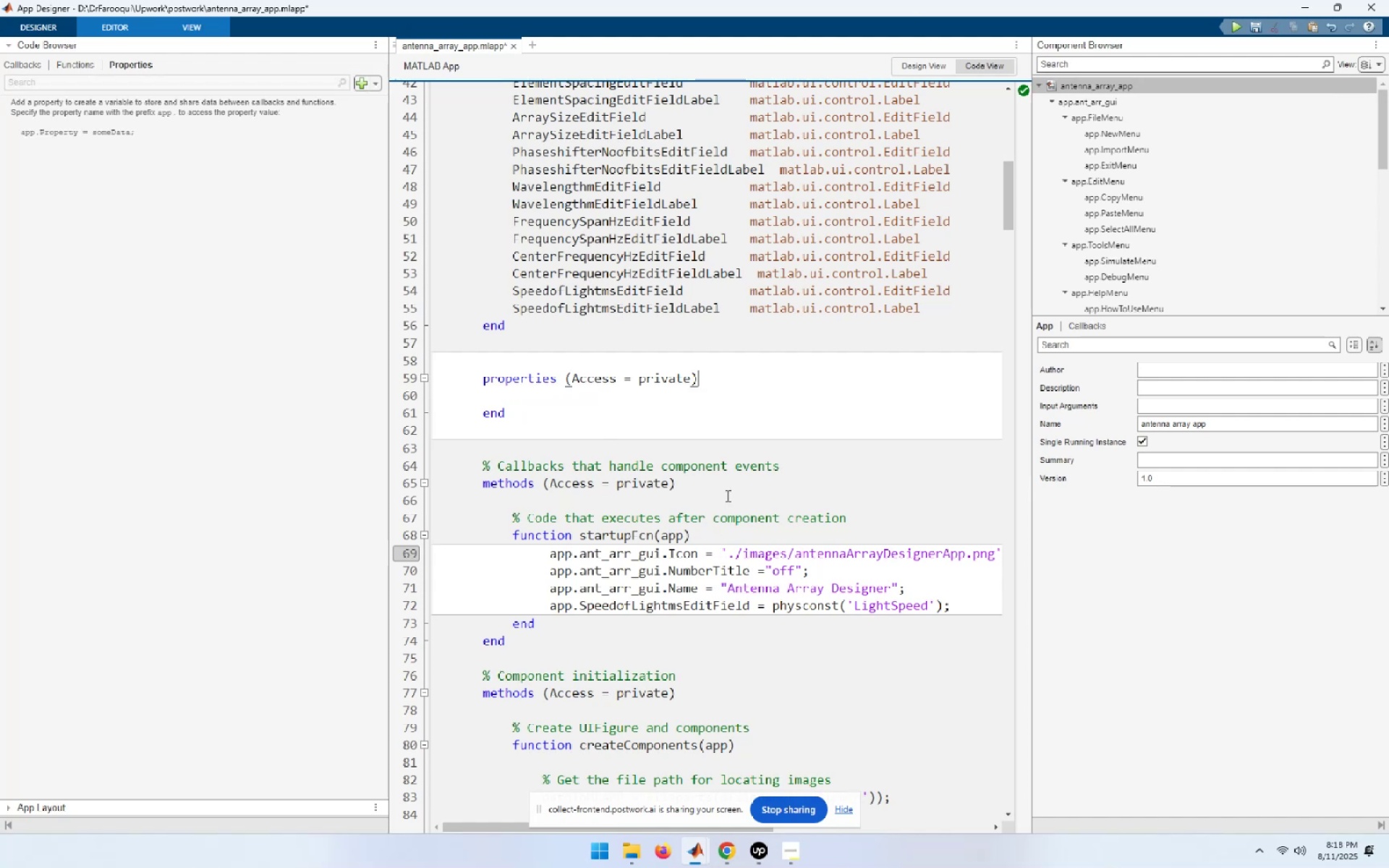 
key(ArrowLeft)
 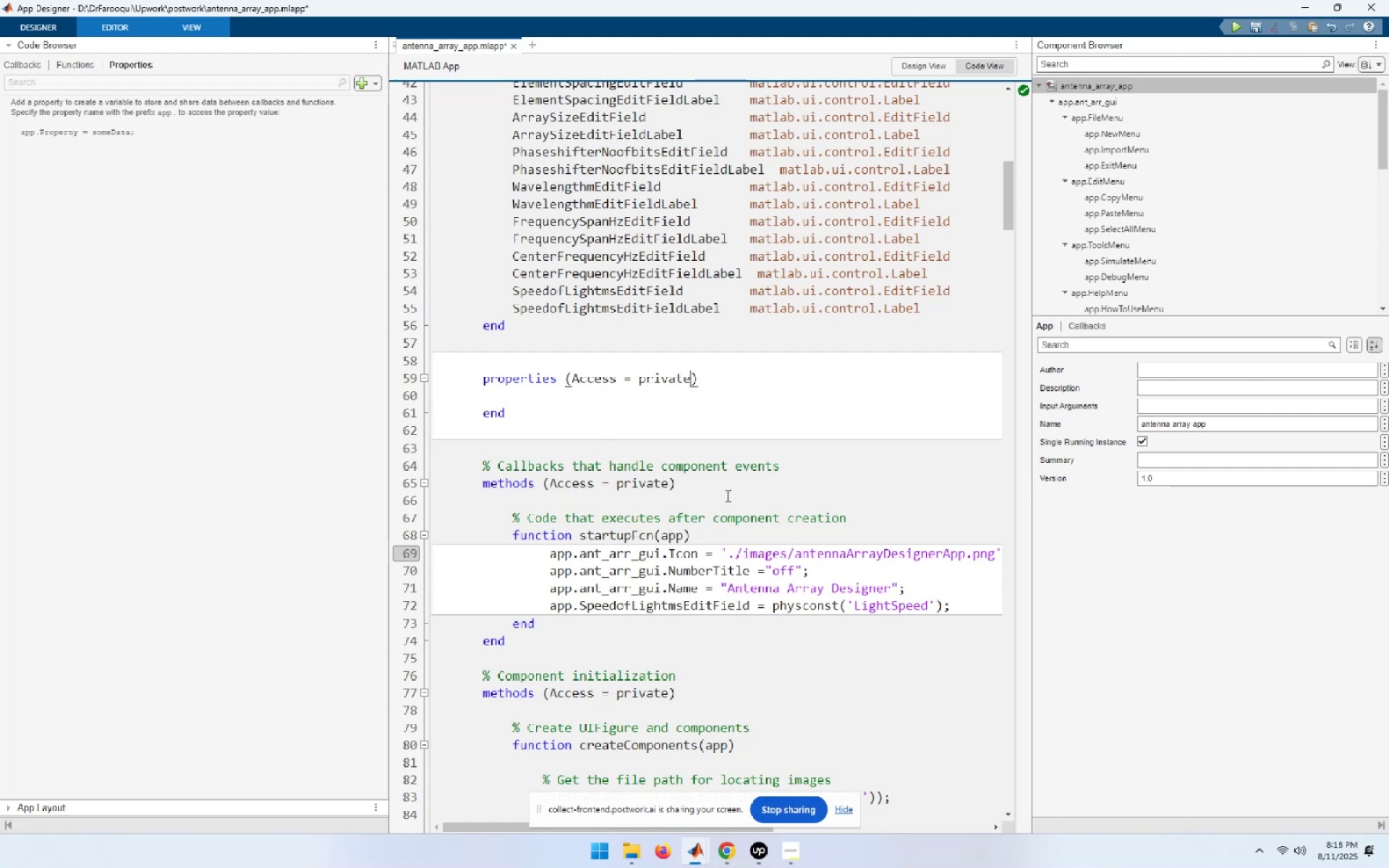 
key(ArrowLeft)
 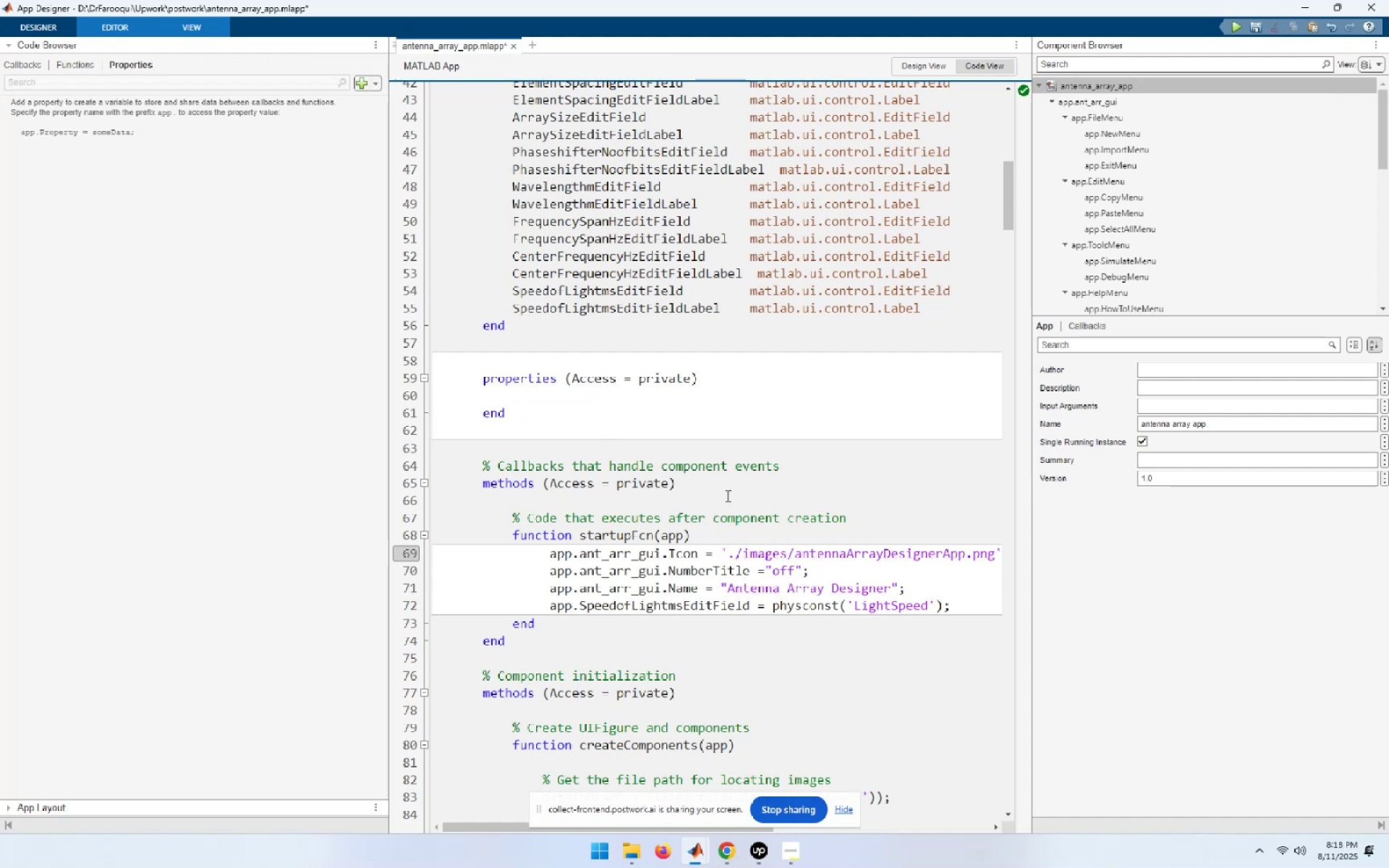 
key(ArrowRight)
 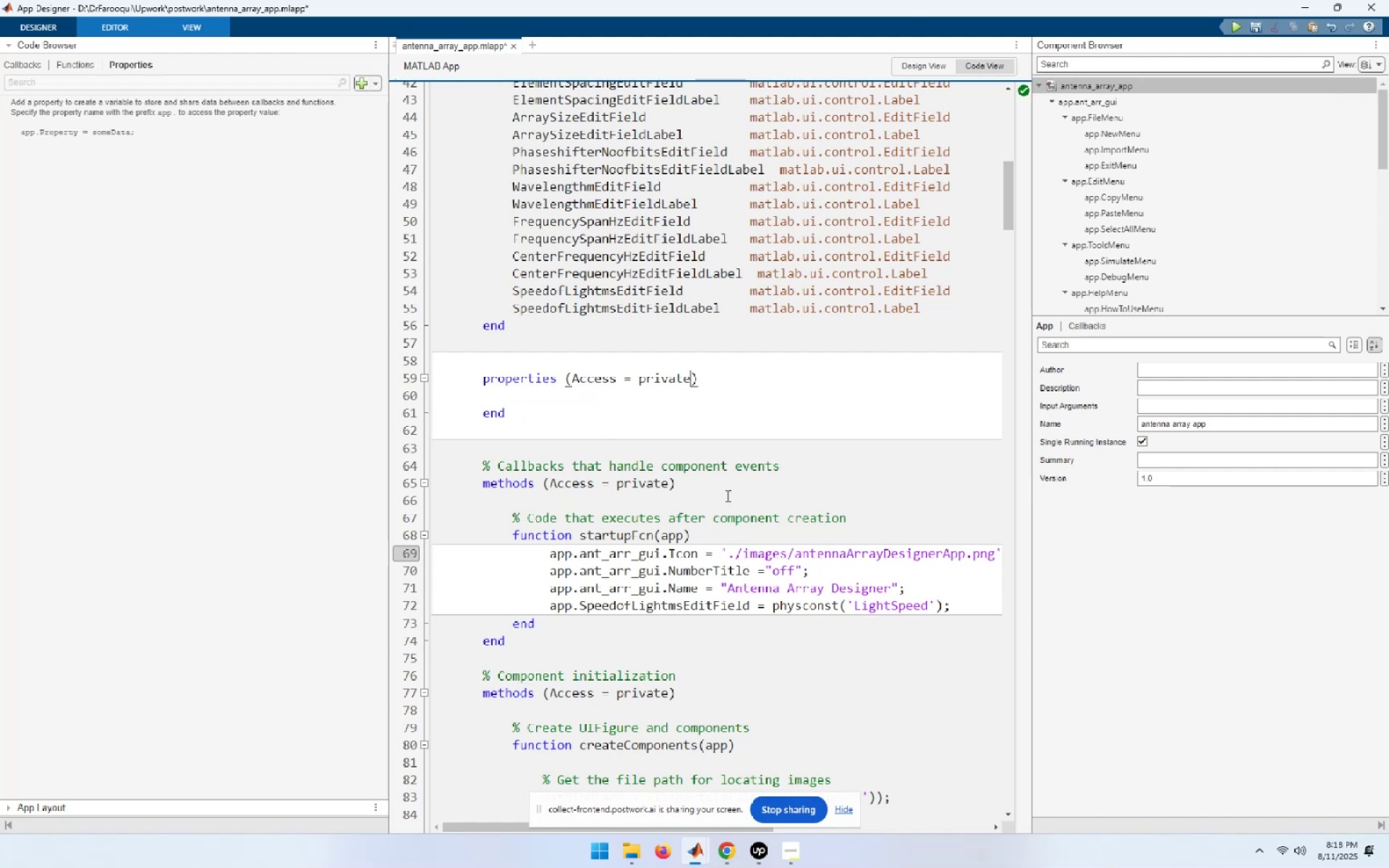 
key(Backspace)
 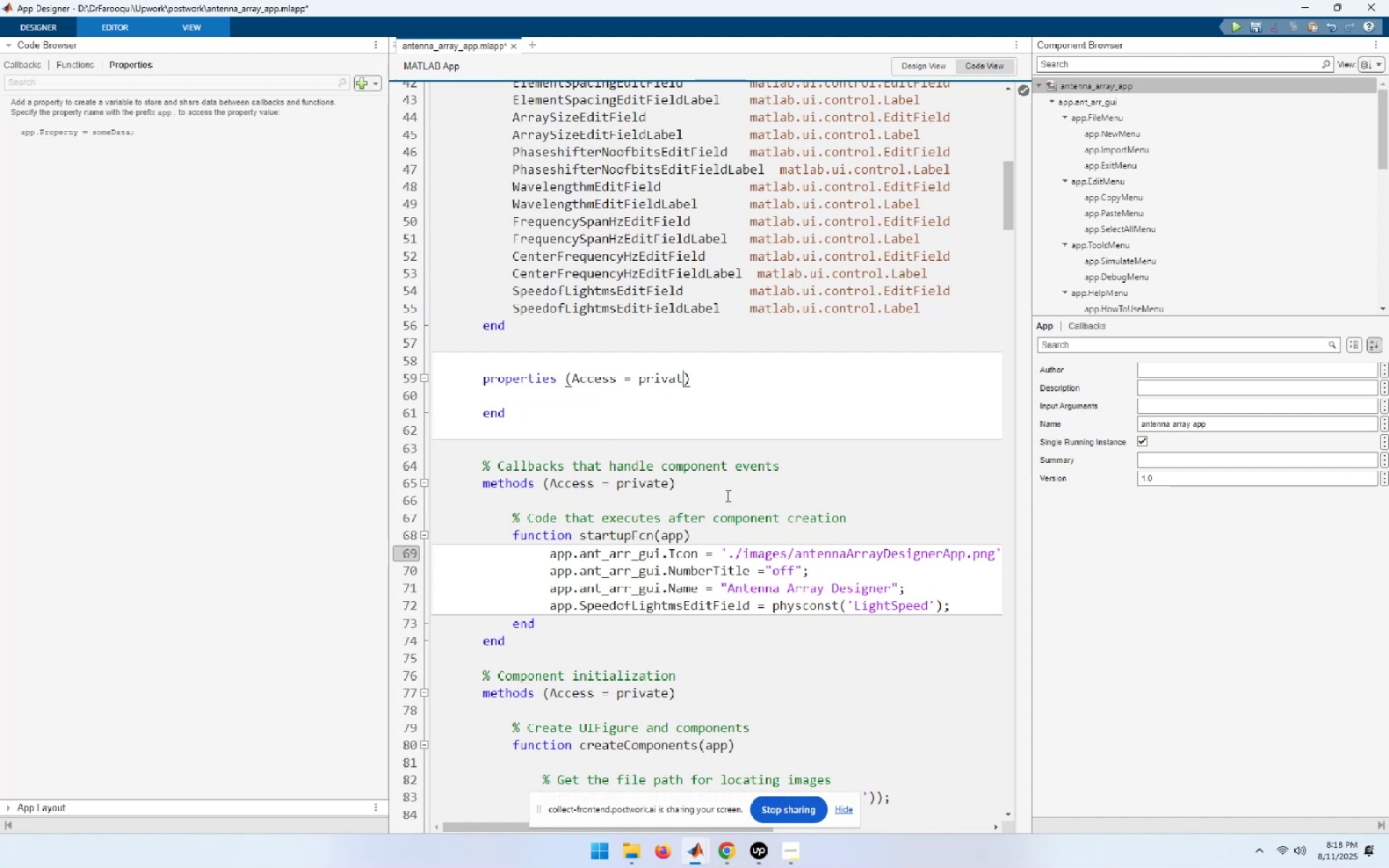 
key(Backspace)
 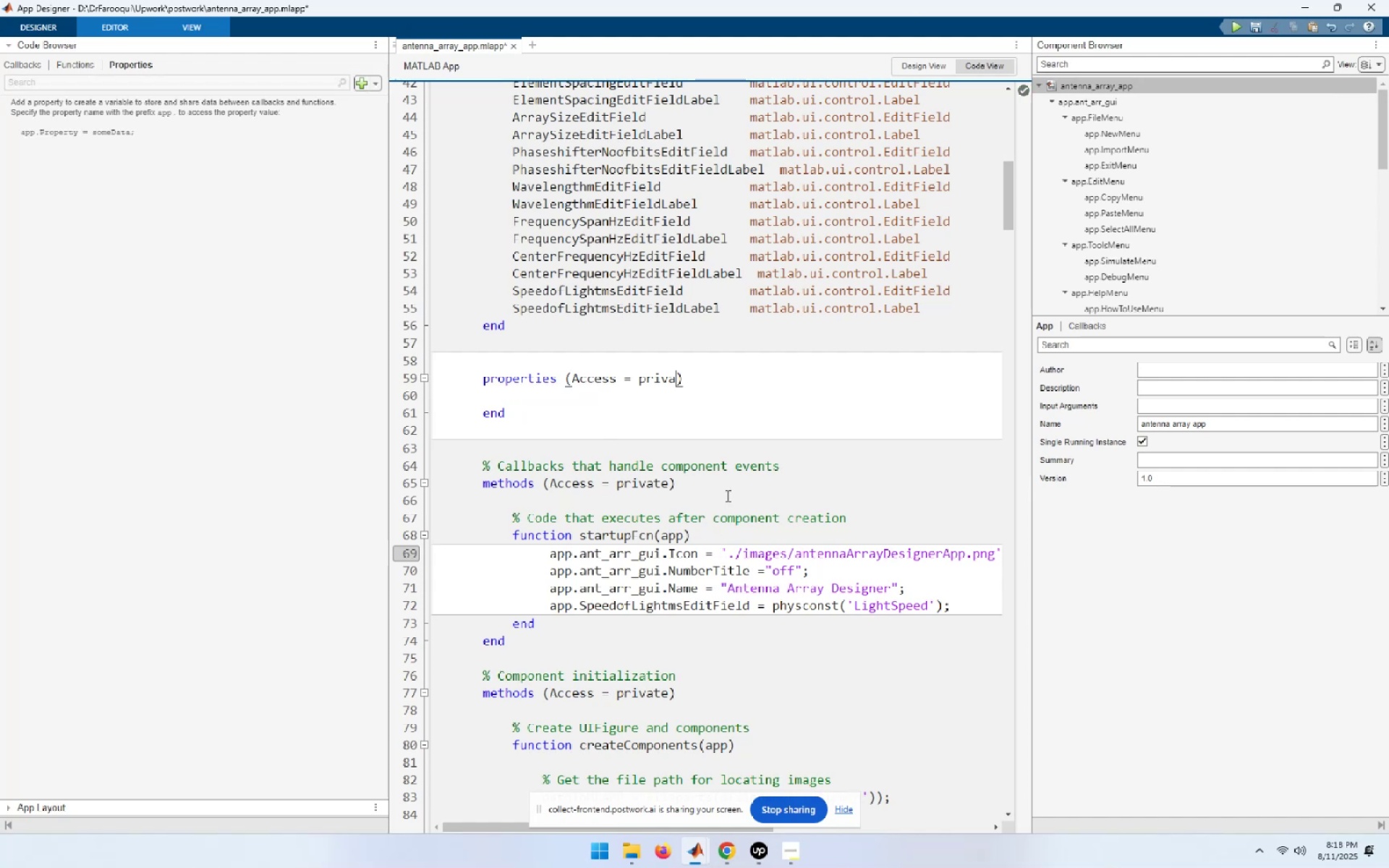 
key(Backspace)
 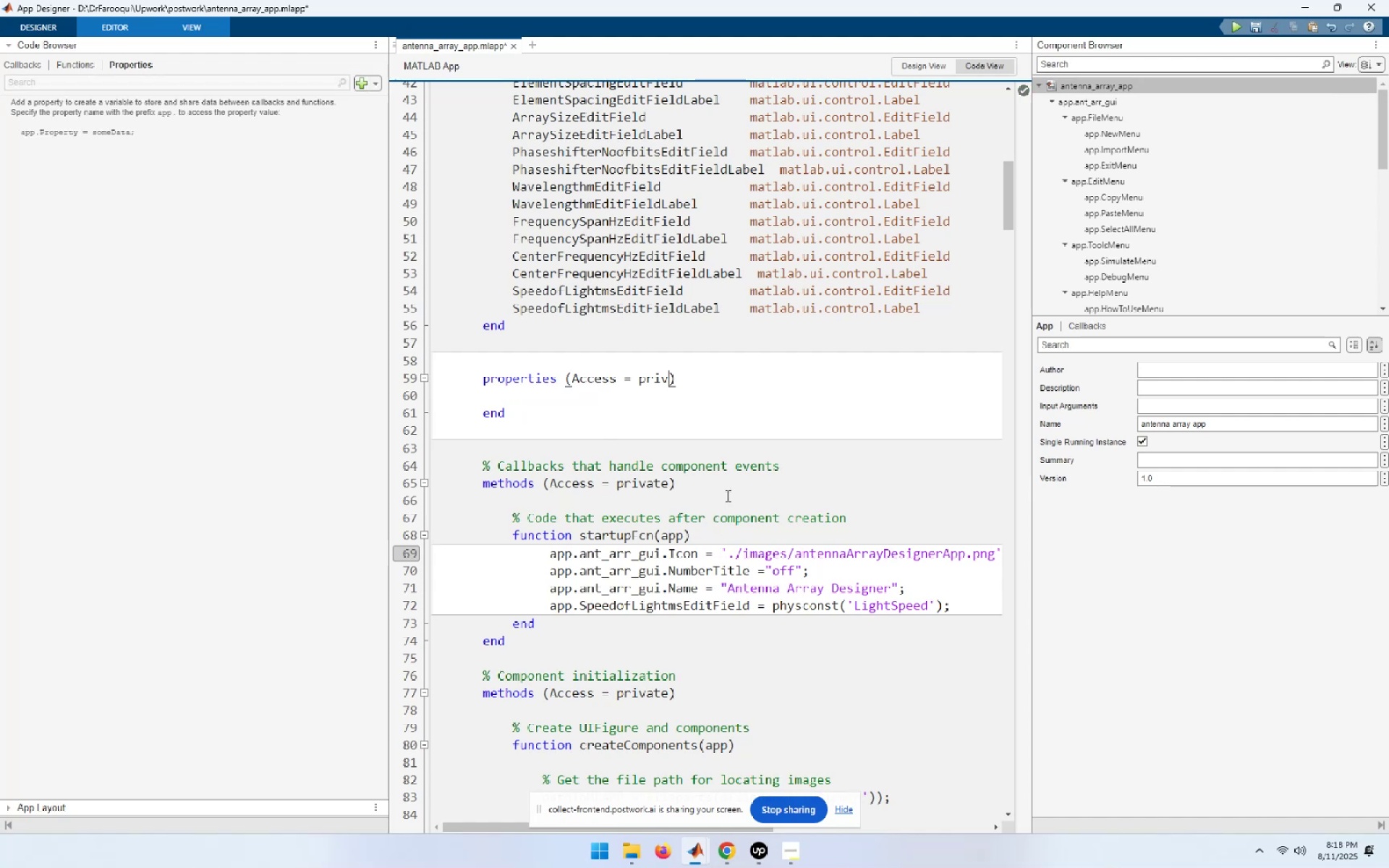 
key(Backspace)
 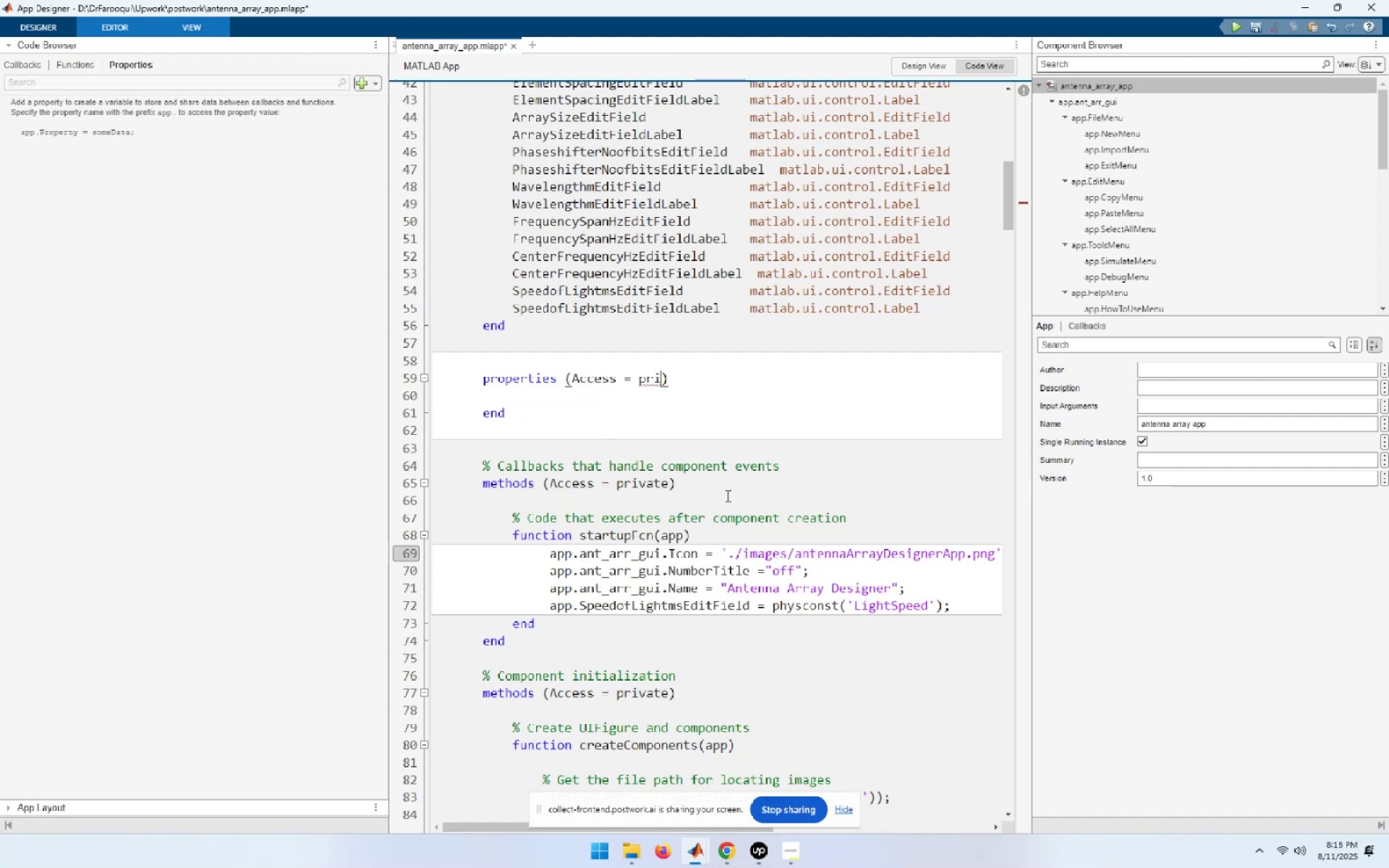 
key(Backspace)
 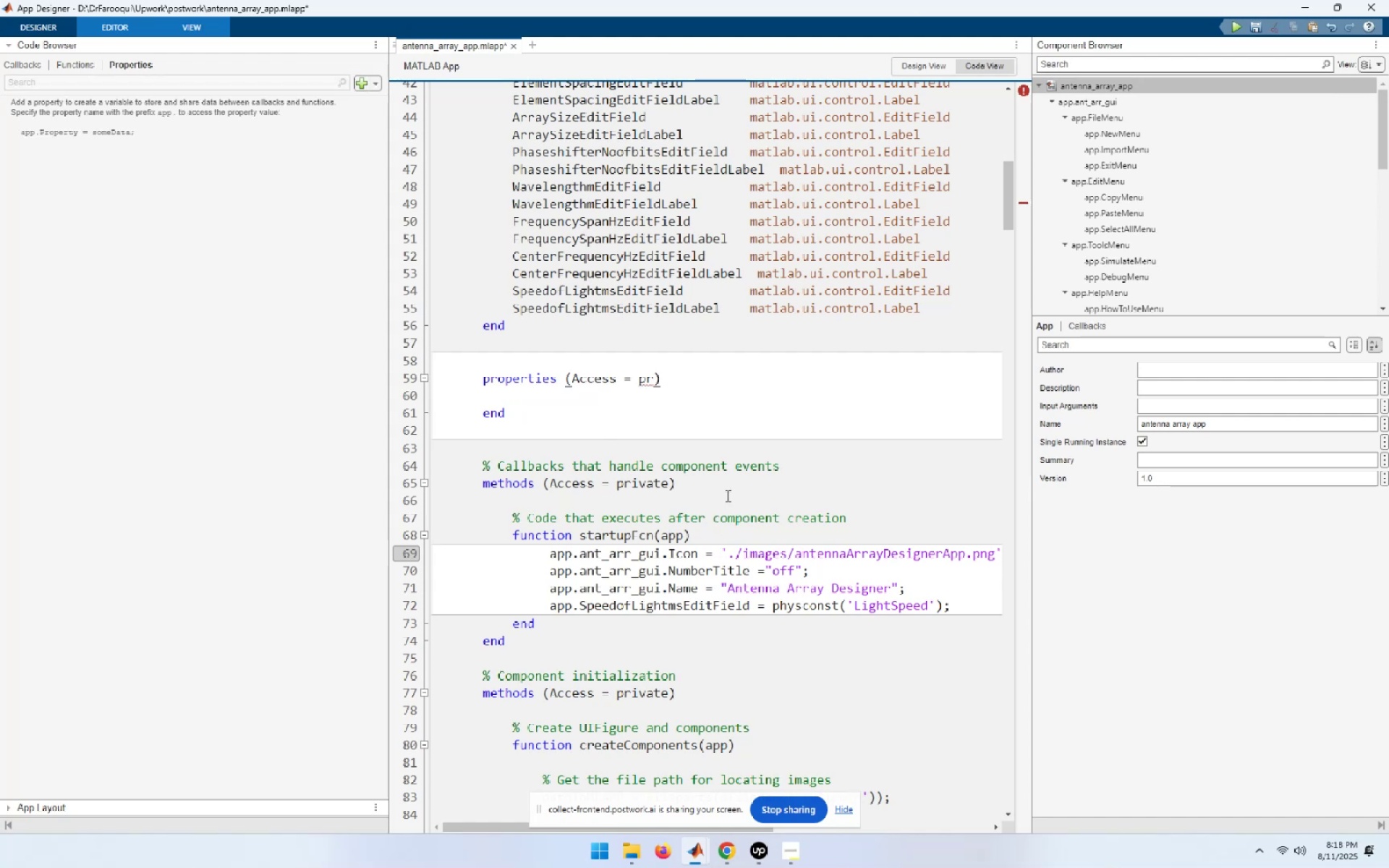 
key(Control+Z)
 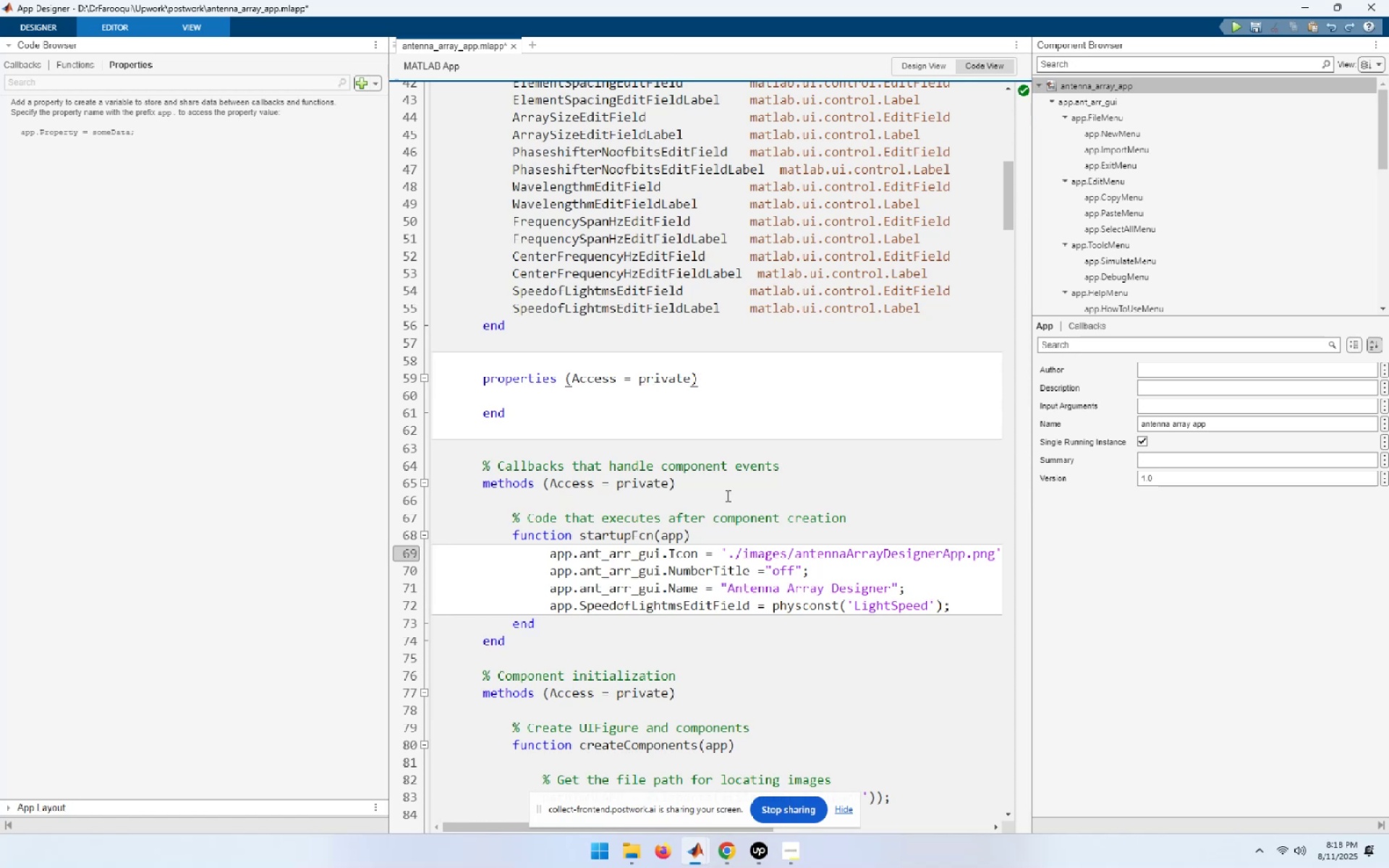 
key(End)
 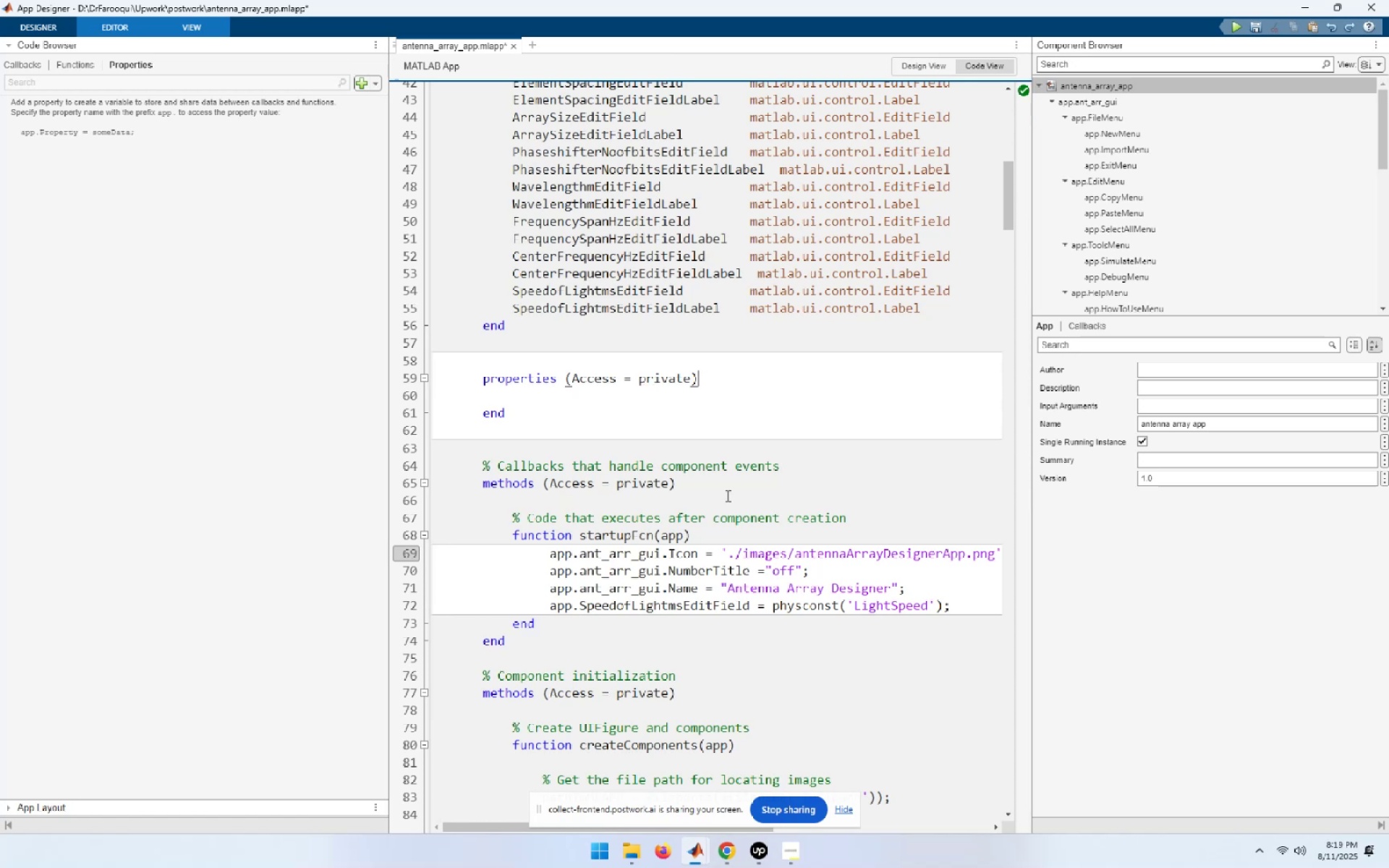 
key(NumpadEnter)
 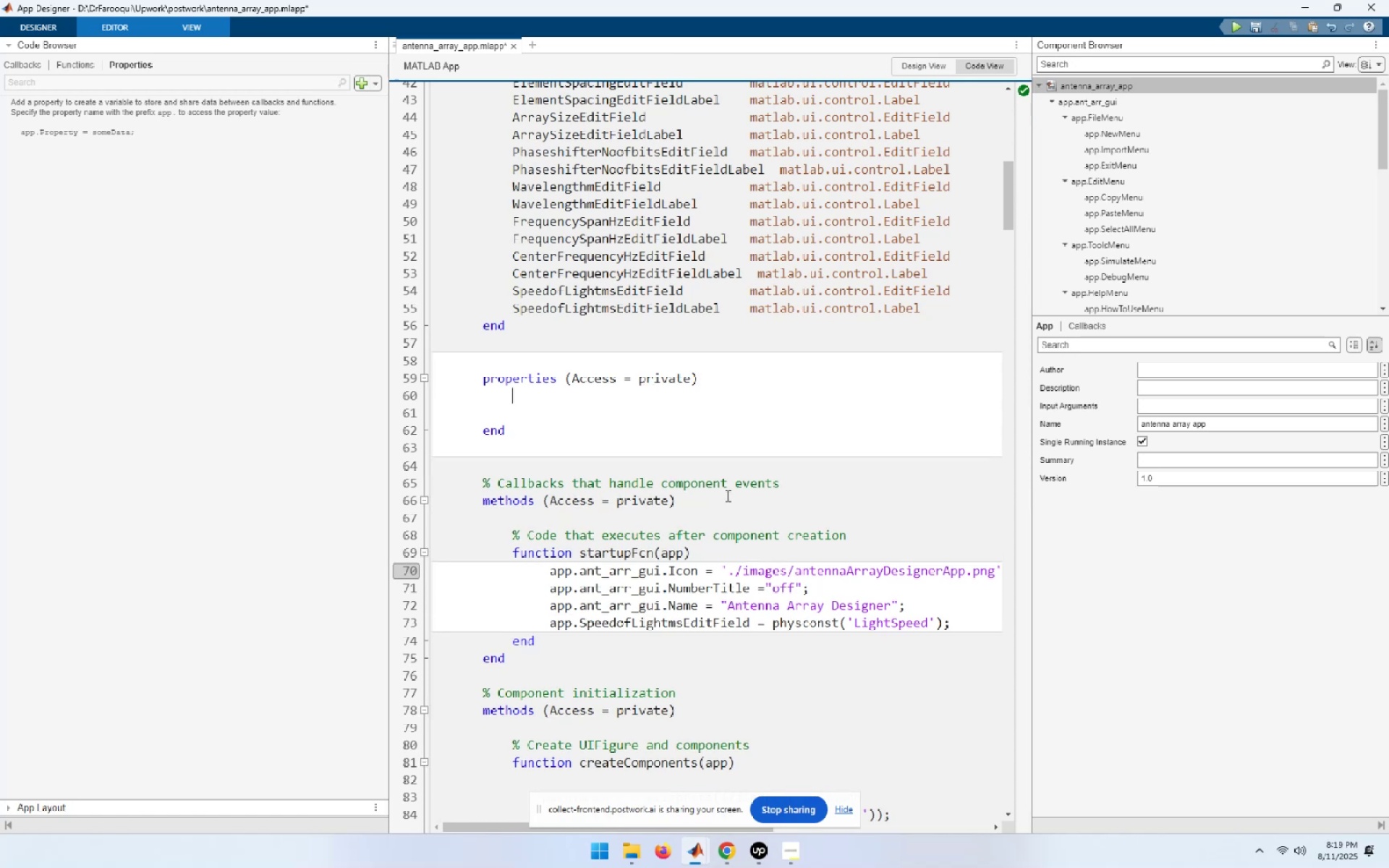 
type(ant_arr_da = N)
key(Backspace)
key(Backspace)
key(Backspace)
key(Backspace)
type([Home])
 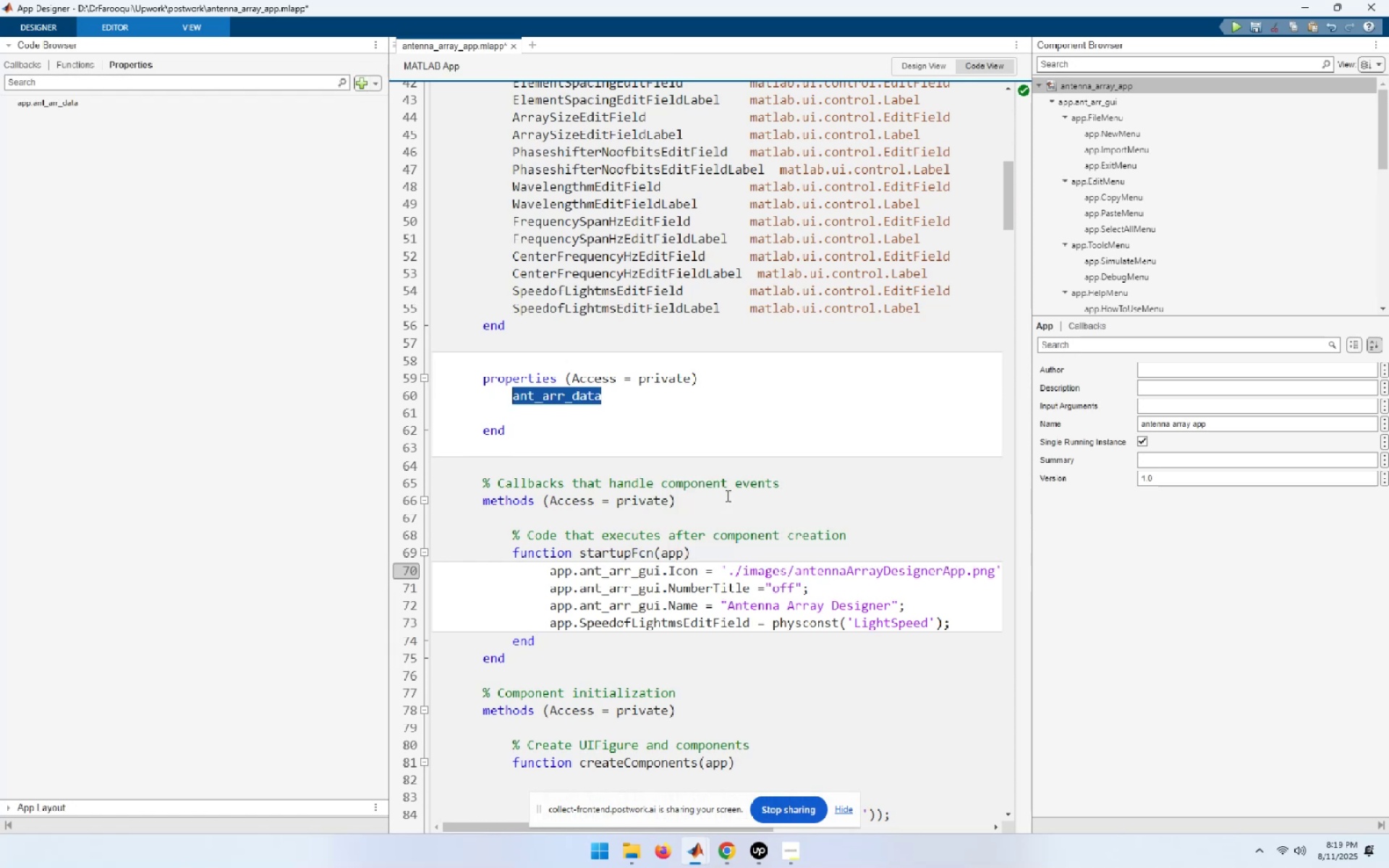 
key(Control+C)
 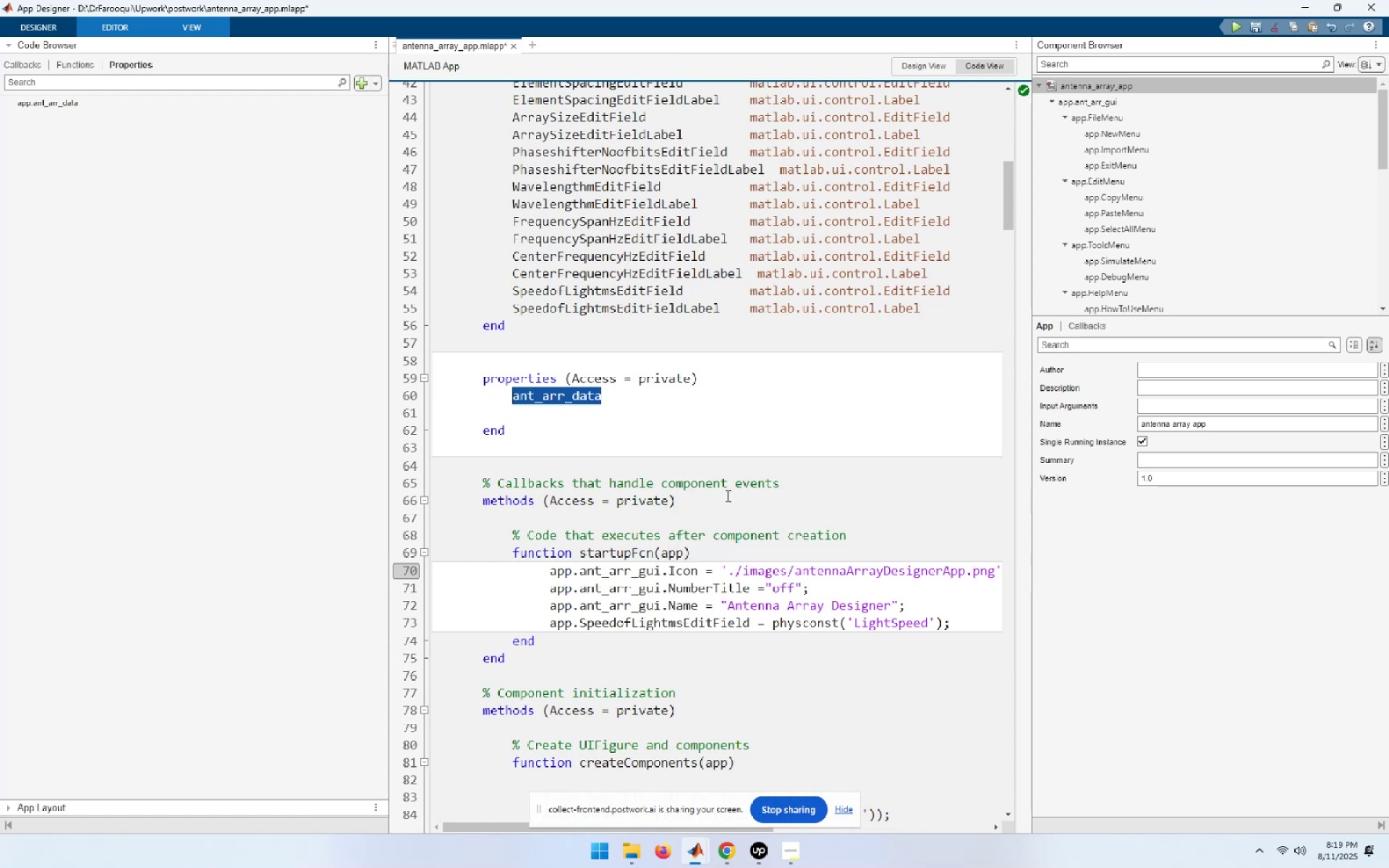 
key(ArrowDown)
 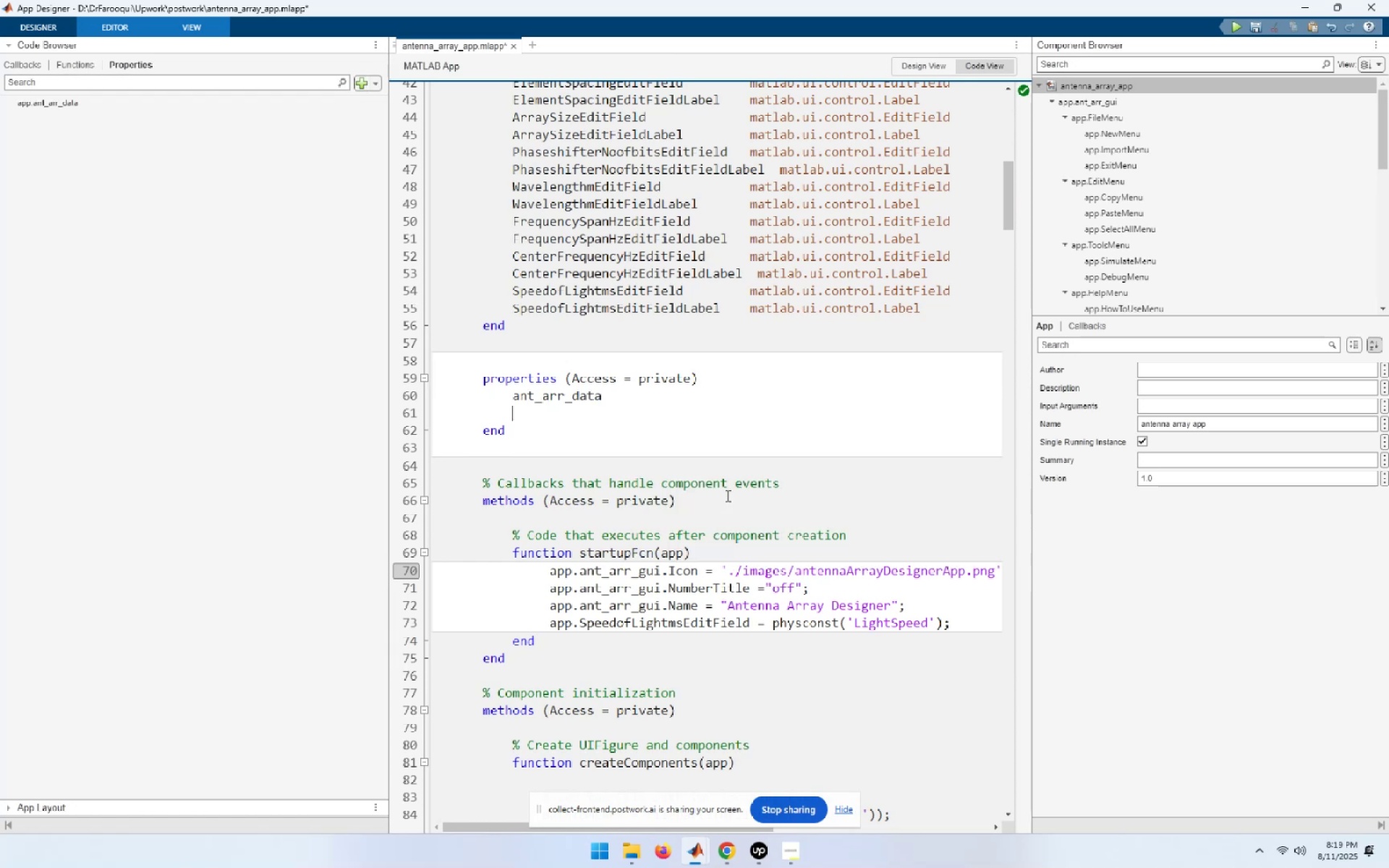 
key(ArrowDown)
 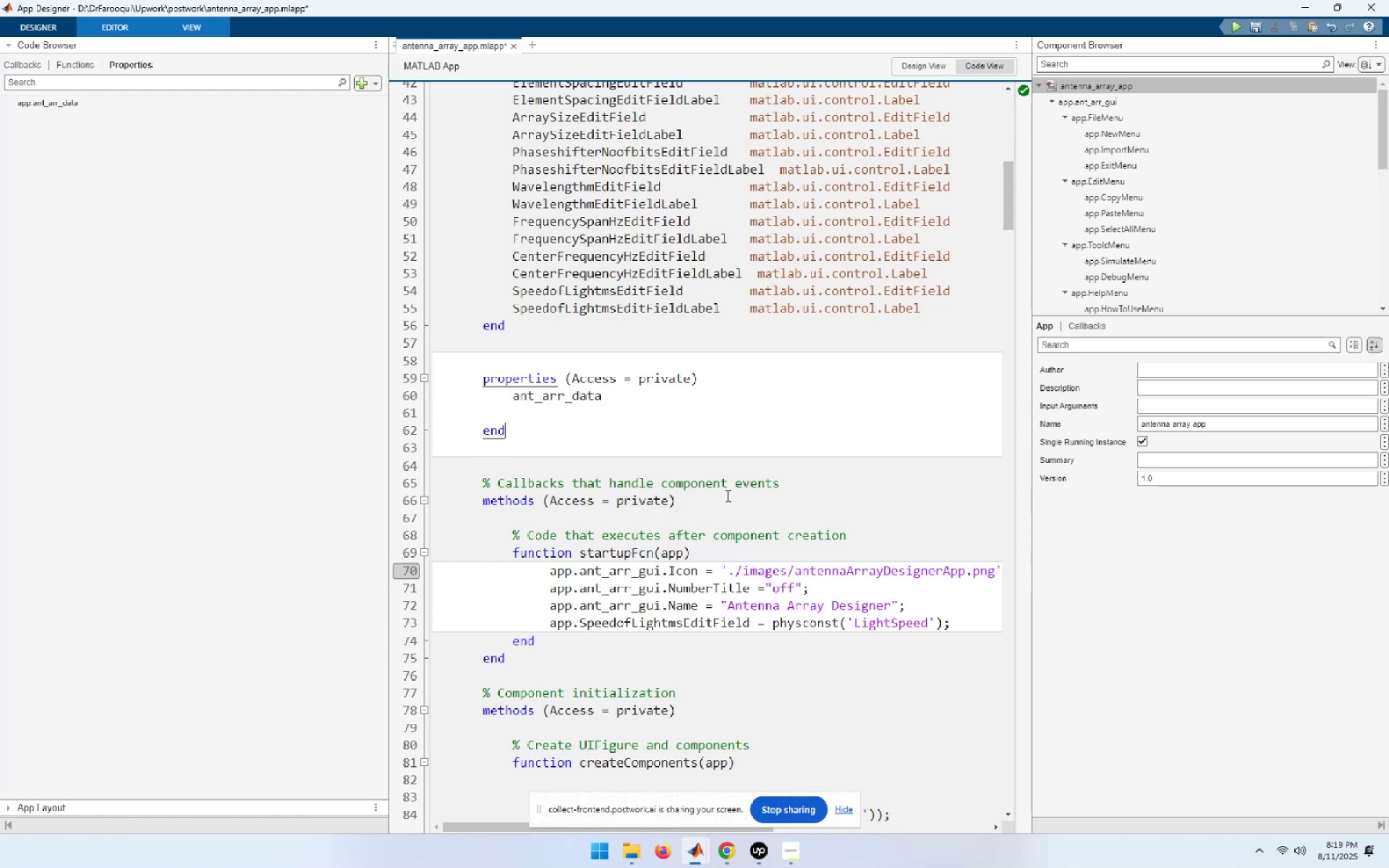 
key(ArrowDown)
 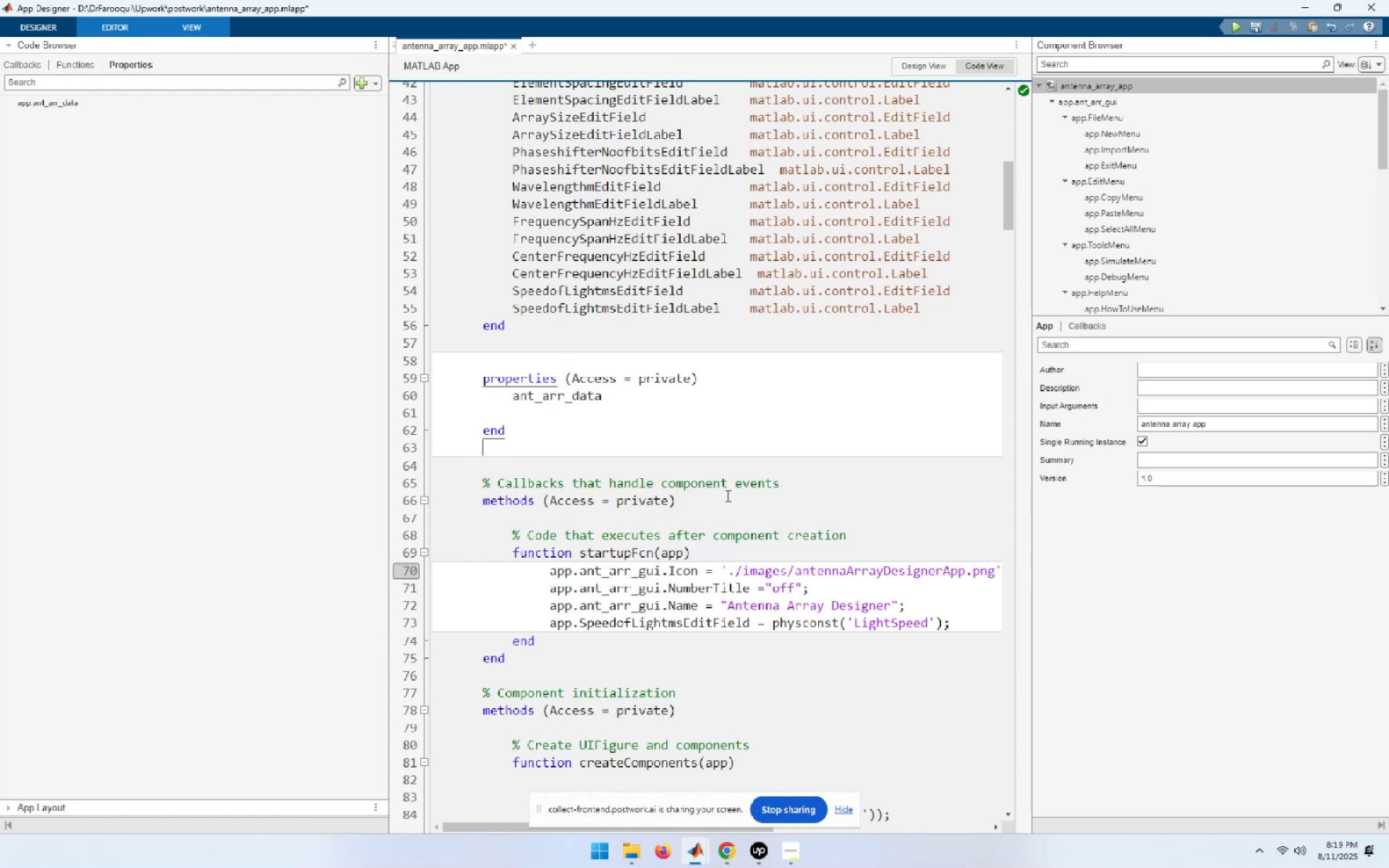 
key(ArrowDown)
 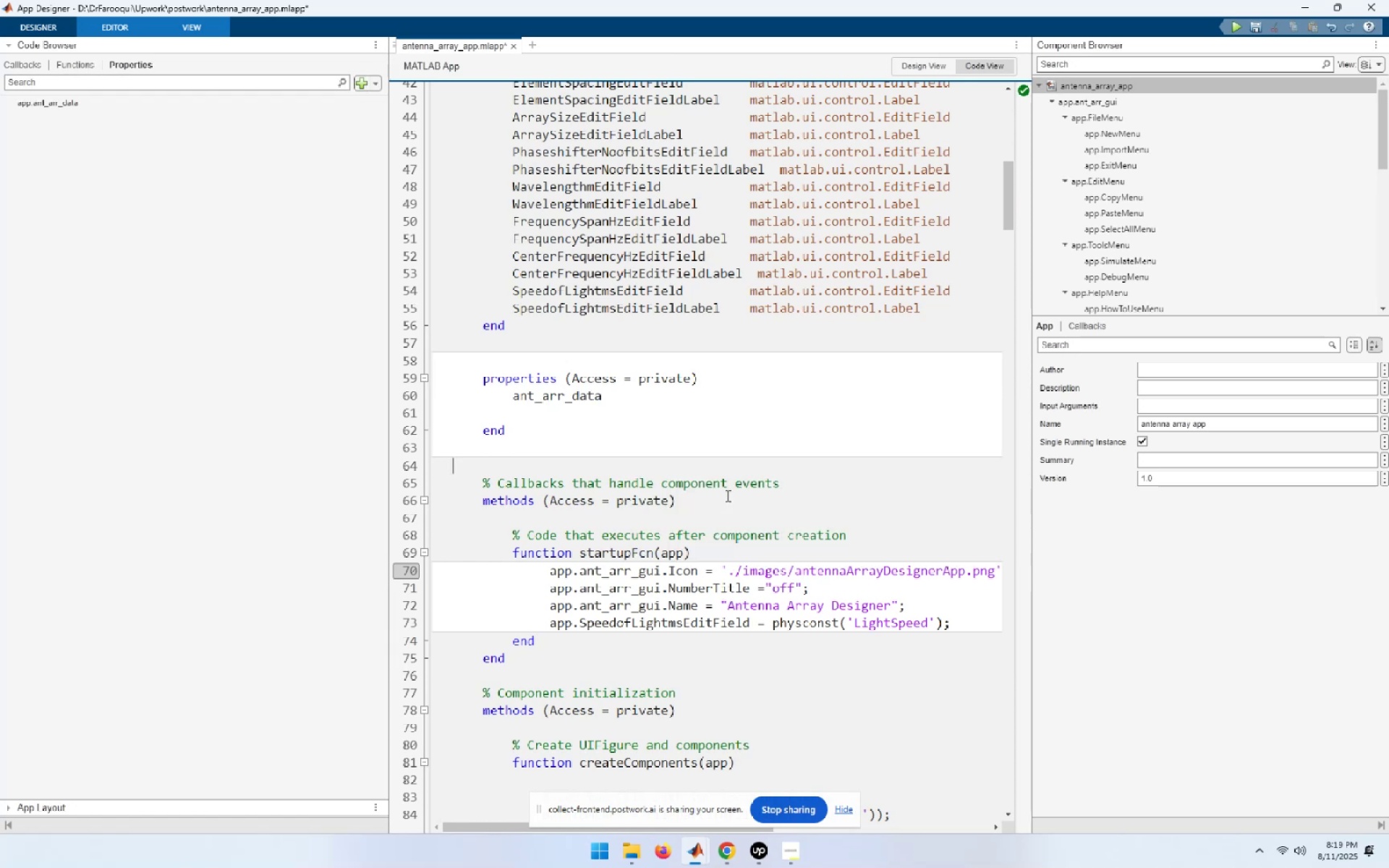 
key(ArrowDown)
 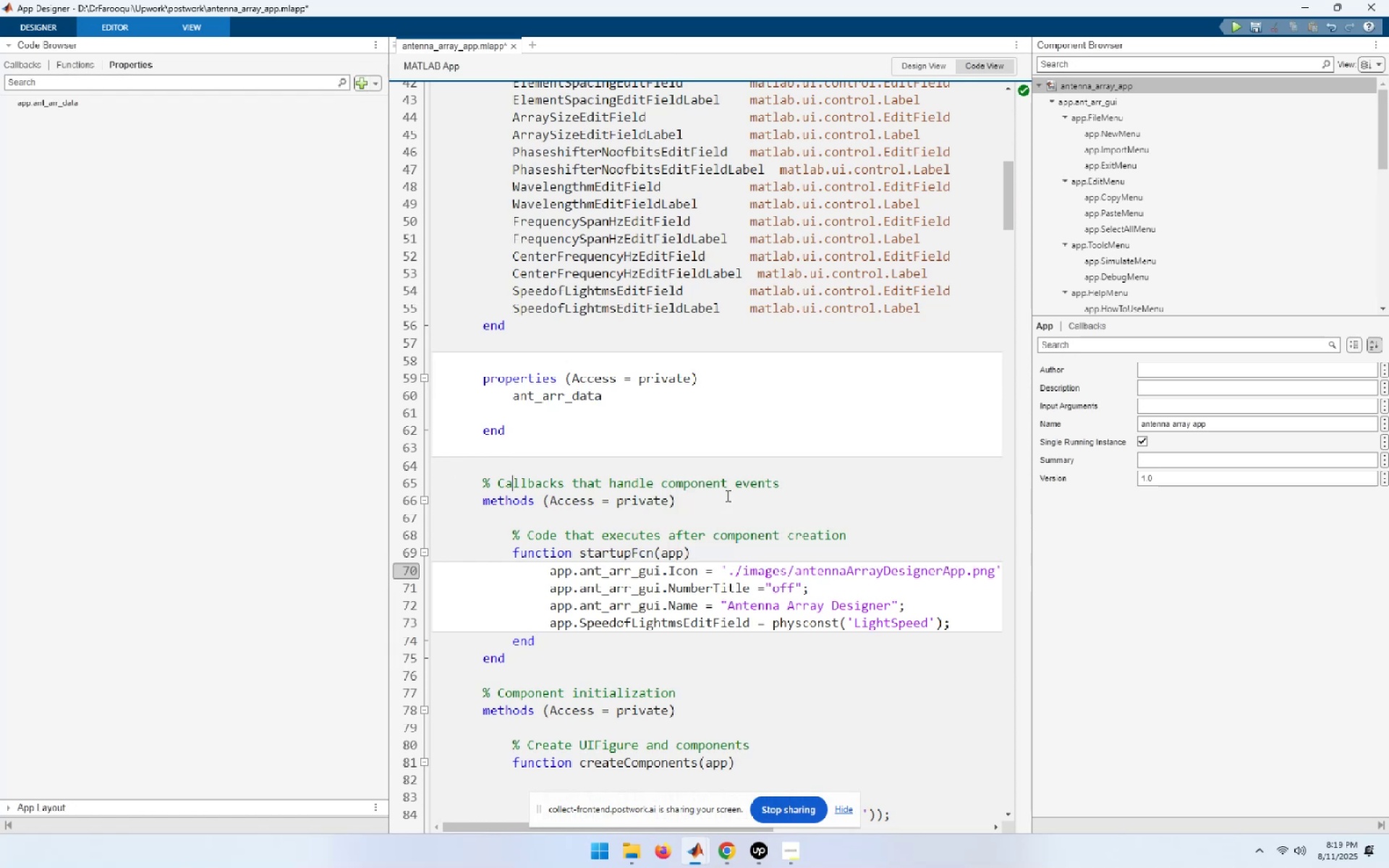 
key(ArrowDown)
 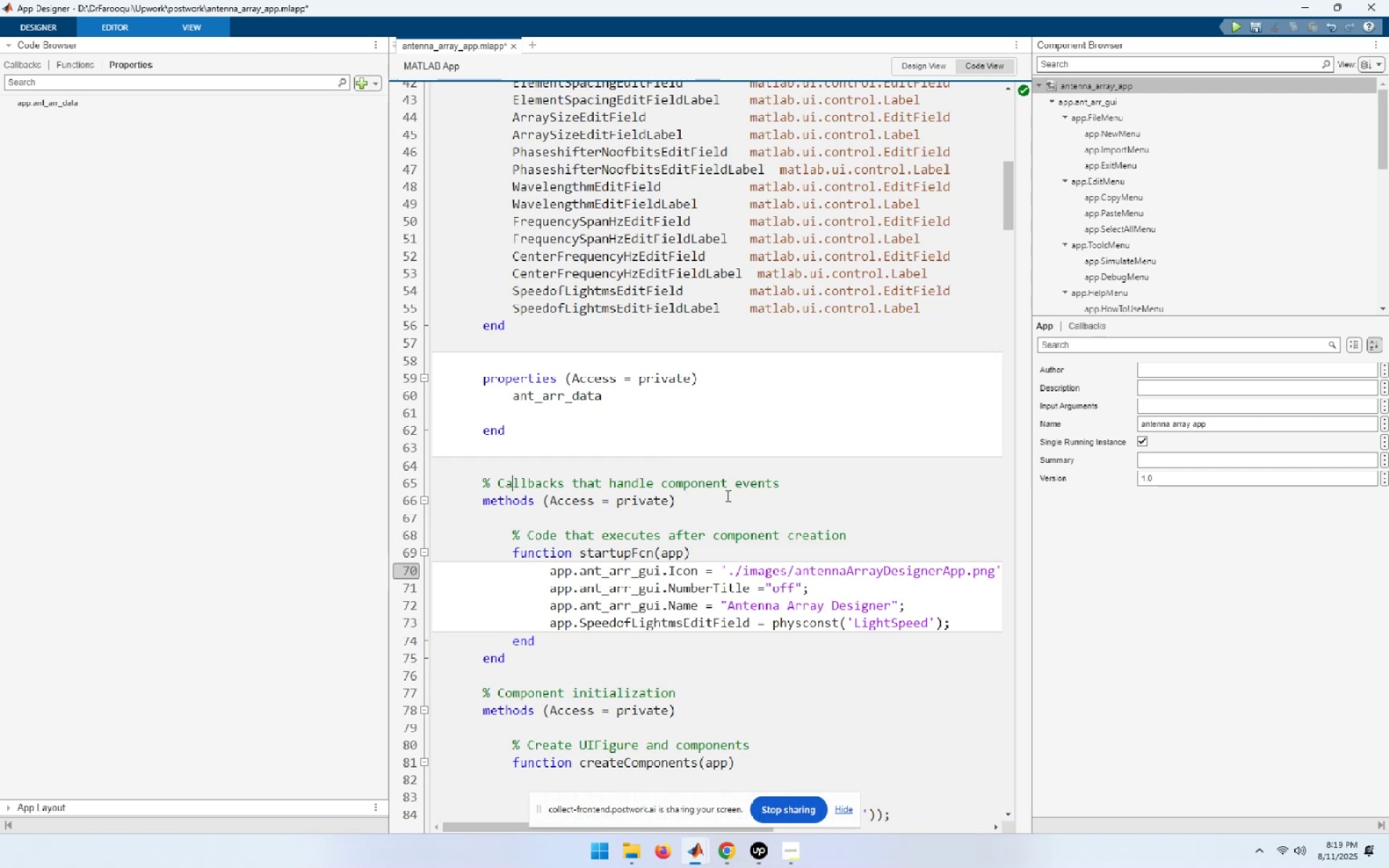 
key(ArrowDown)
 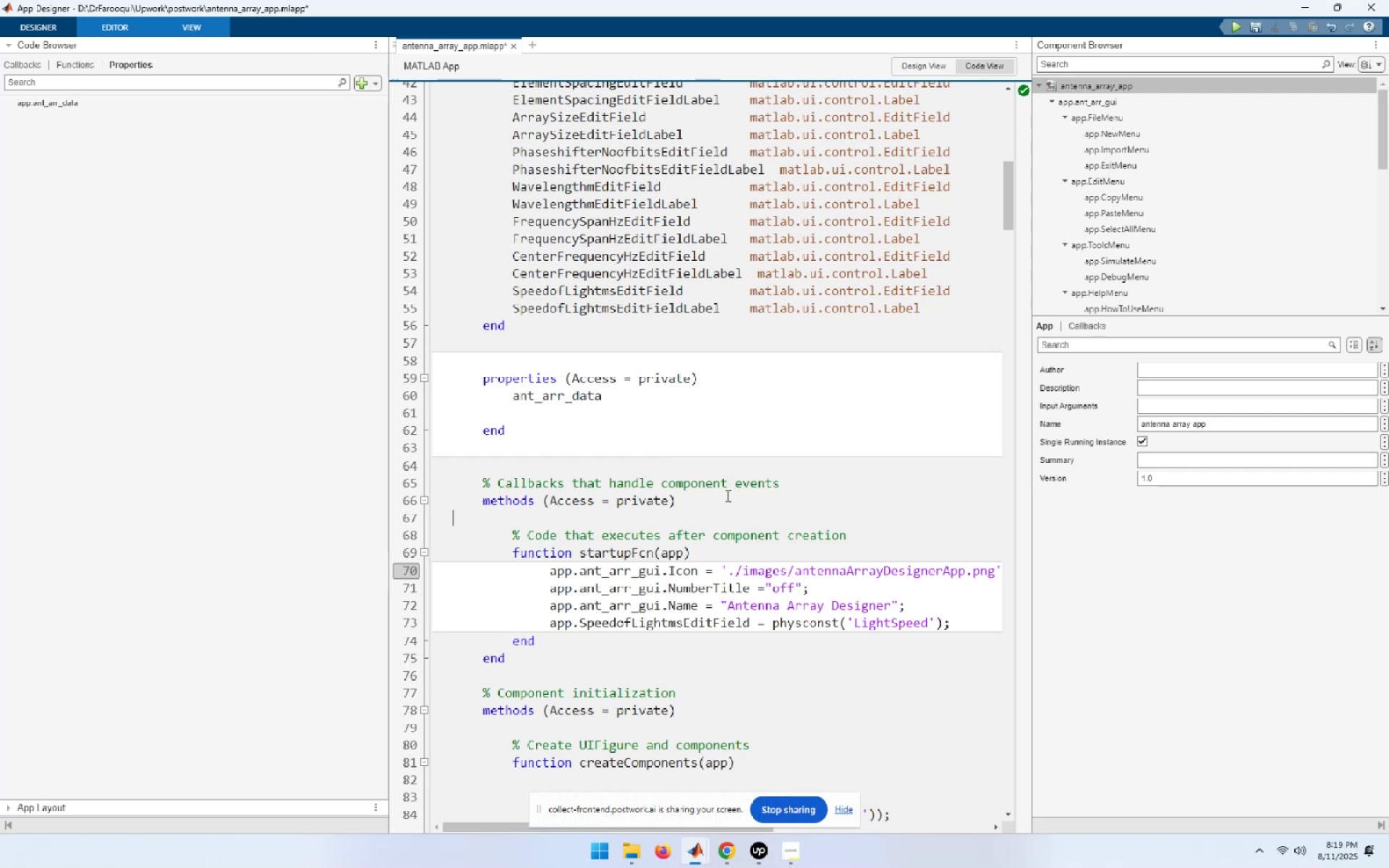 
key(ArrowDown)
 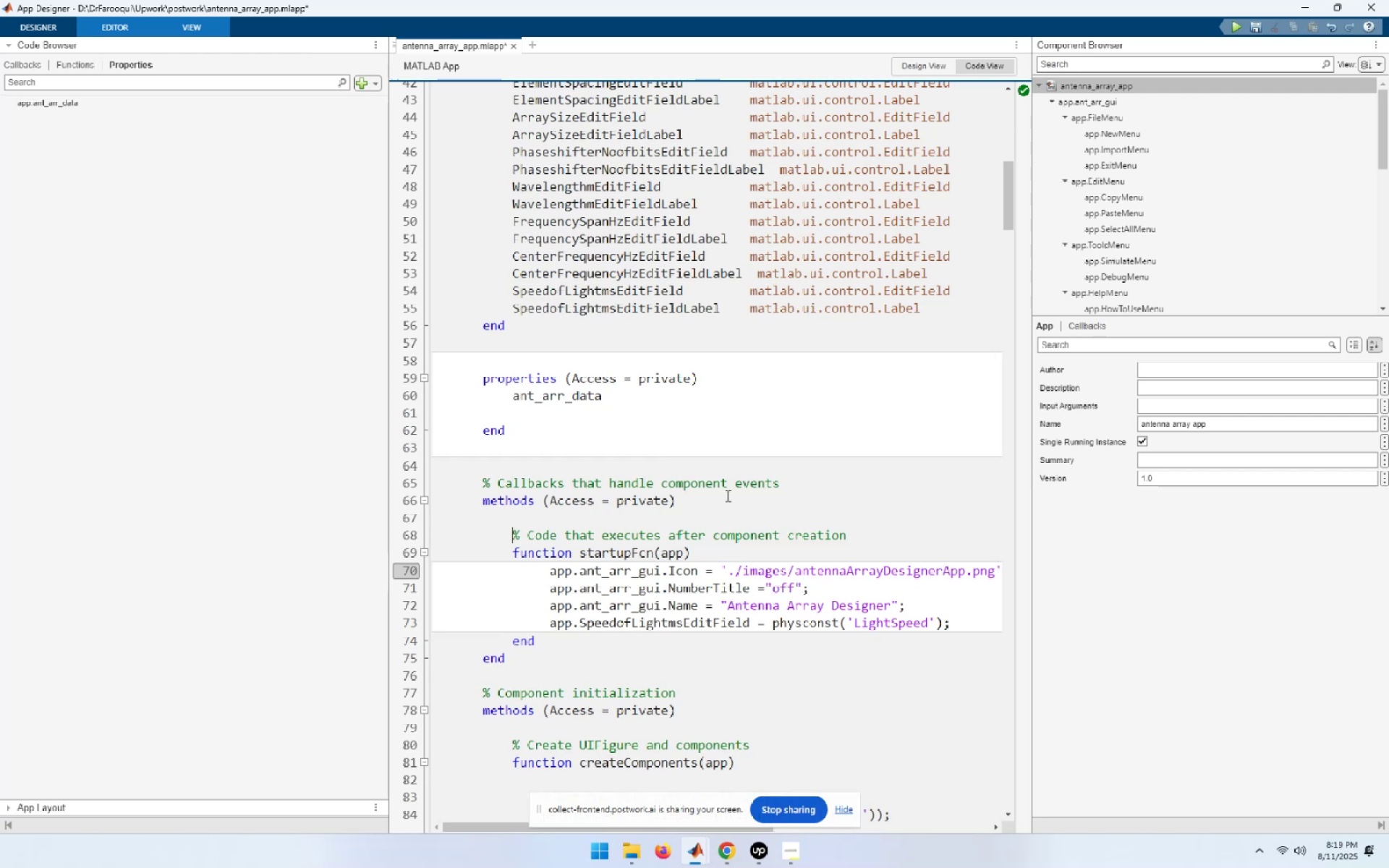 
key(ArrowDown)
 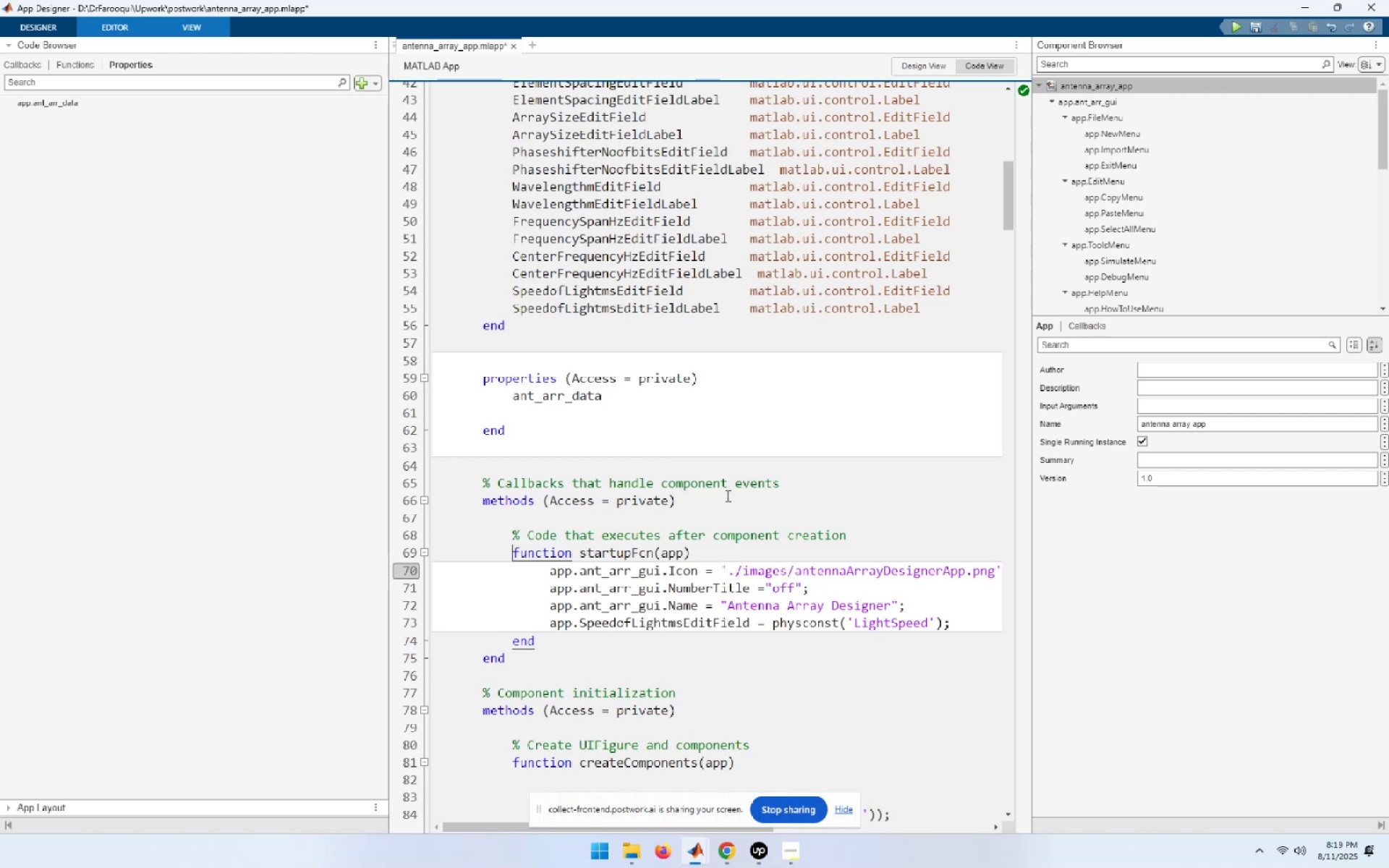 
key(ArrowDown)
 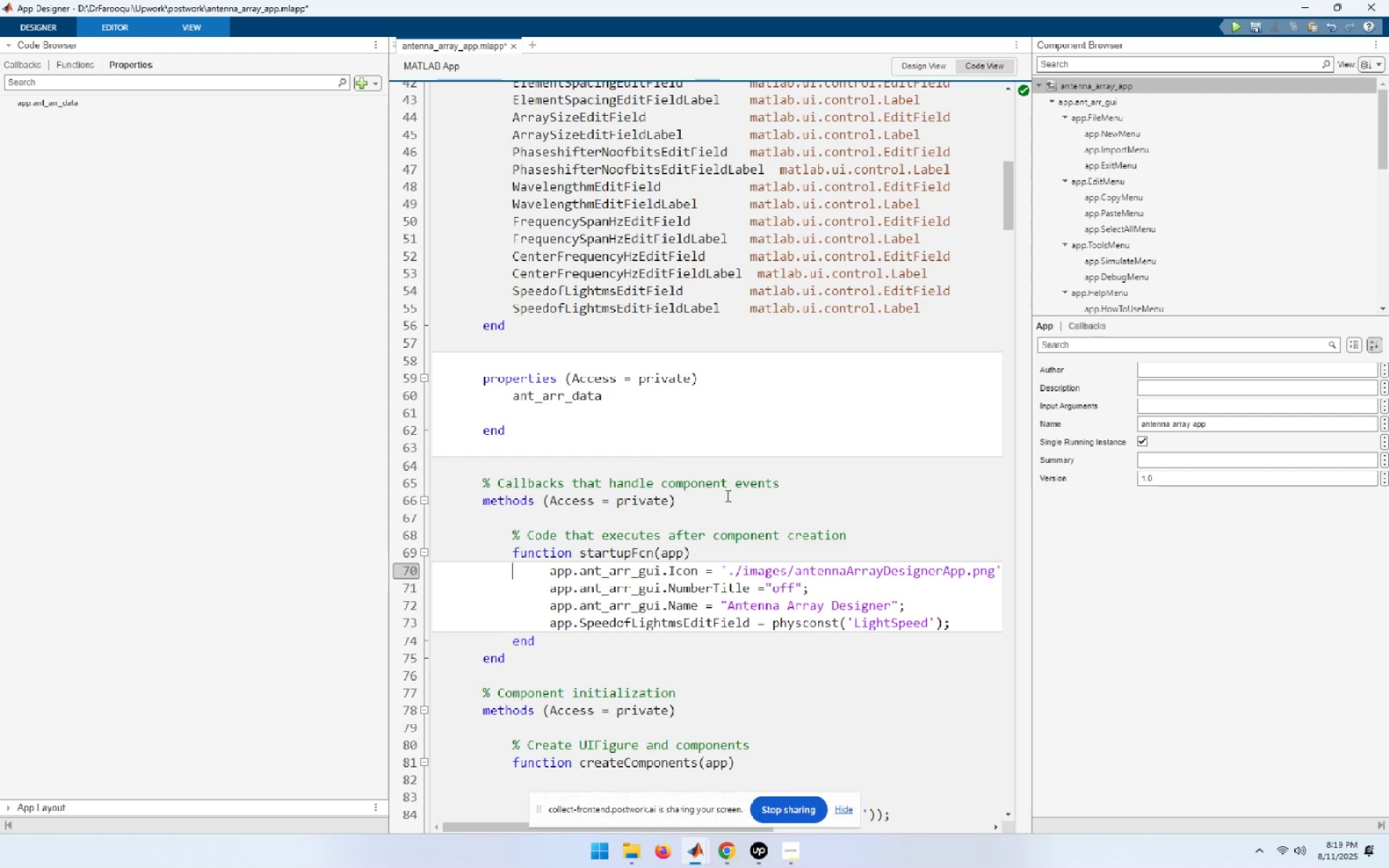 
key(ArrowDown)
 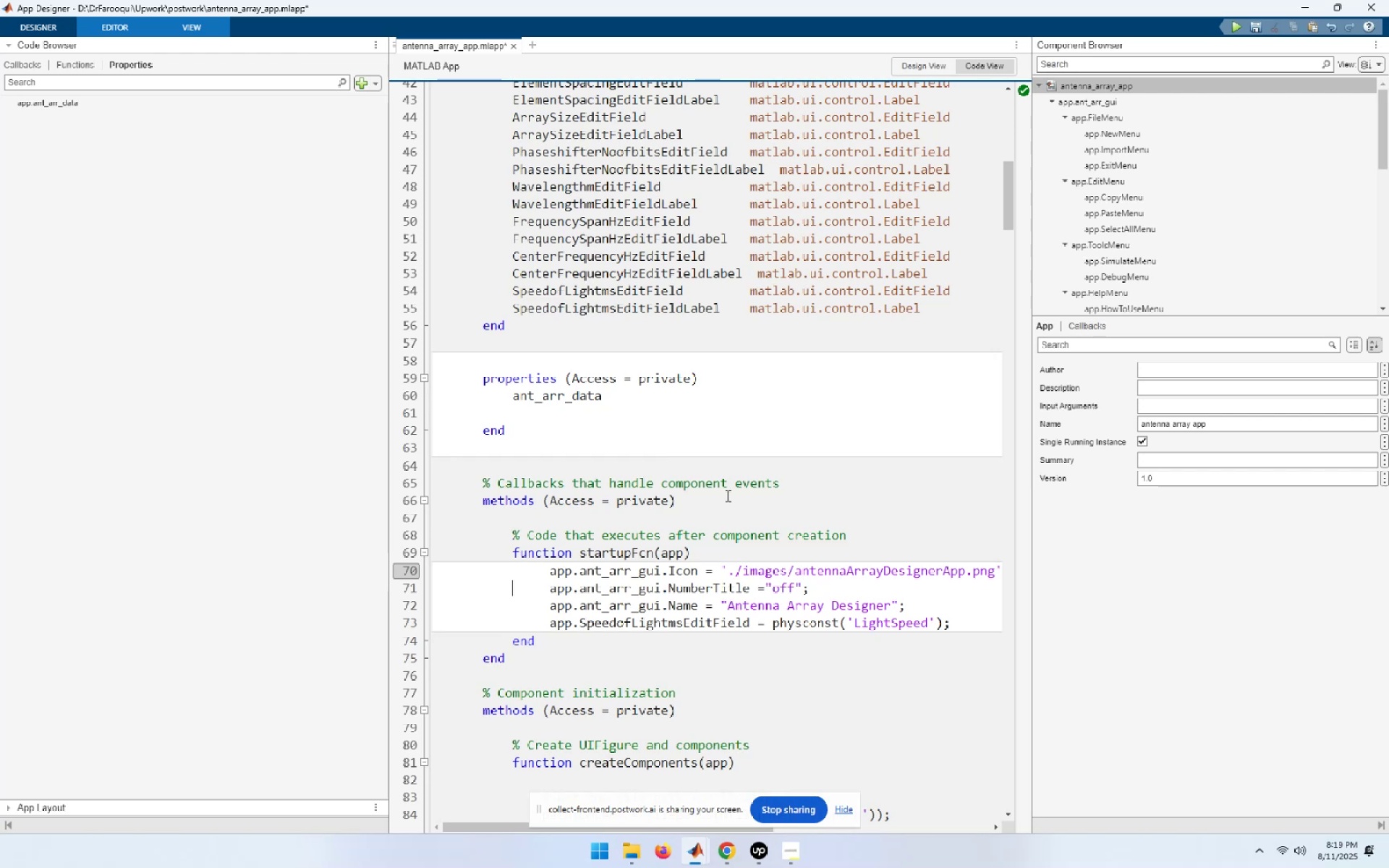 
key(ArrowDown)
 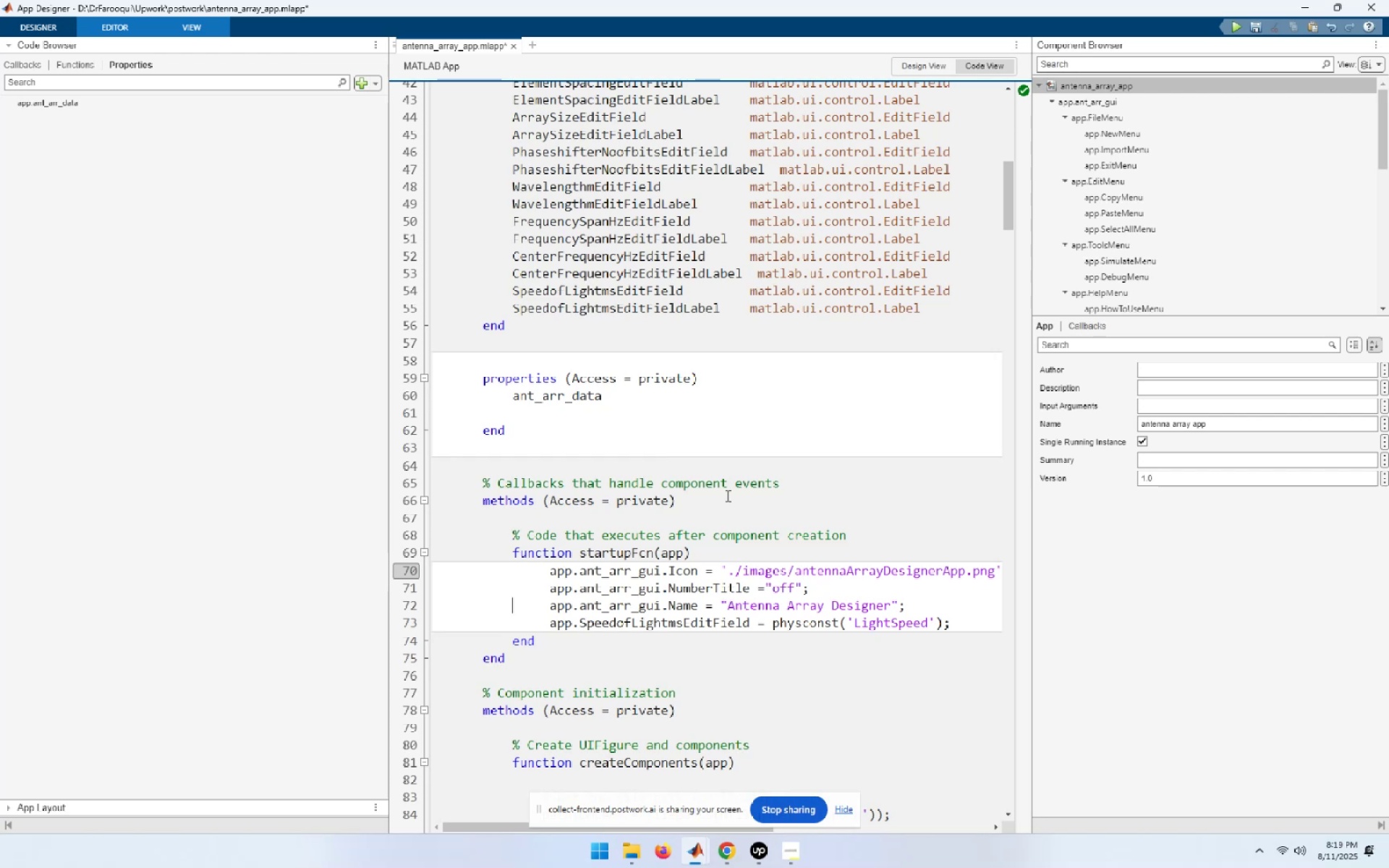 
key(ArrowDown)
 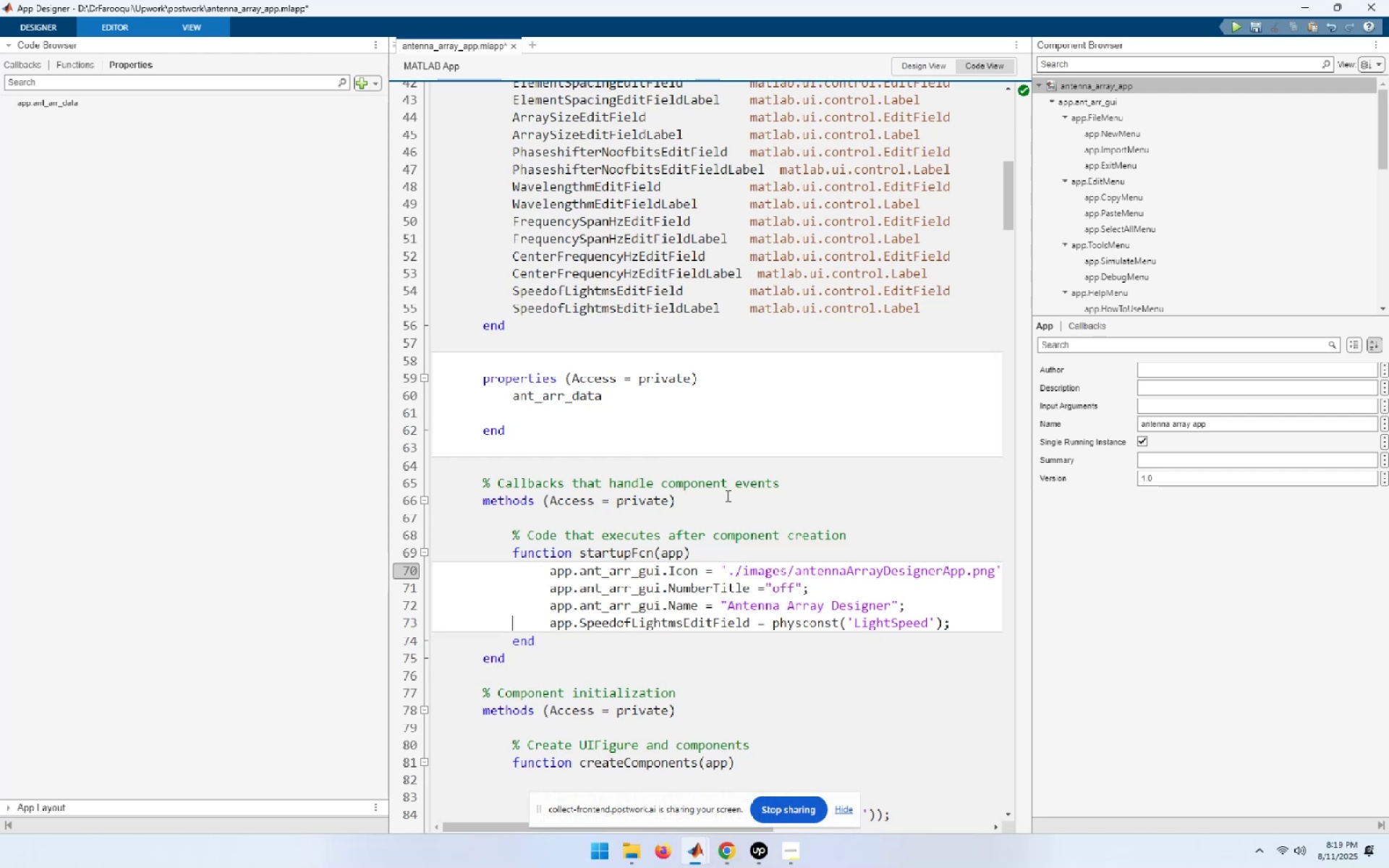 
type([End])
key(NumpadEnter)
type(app.)
 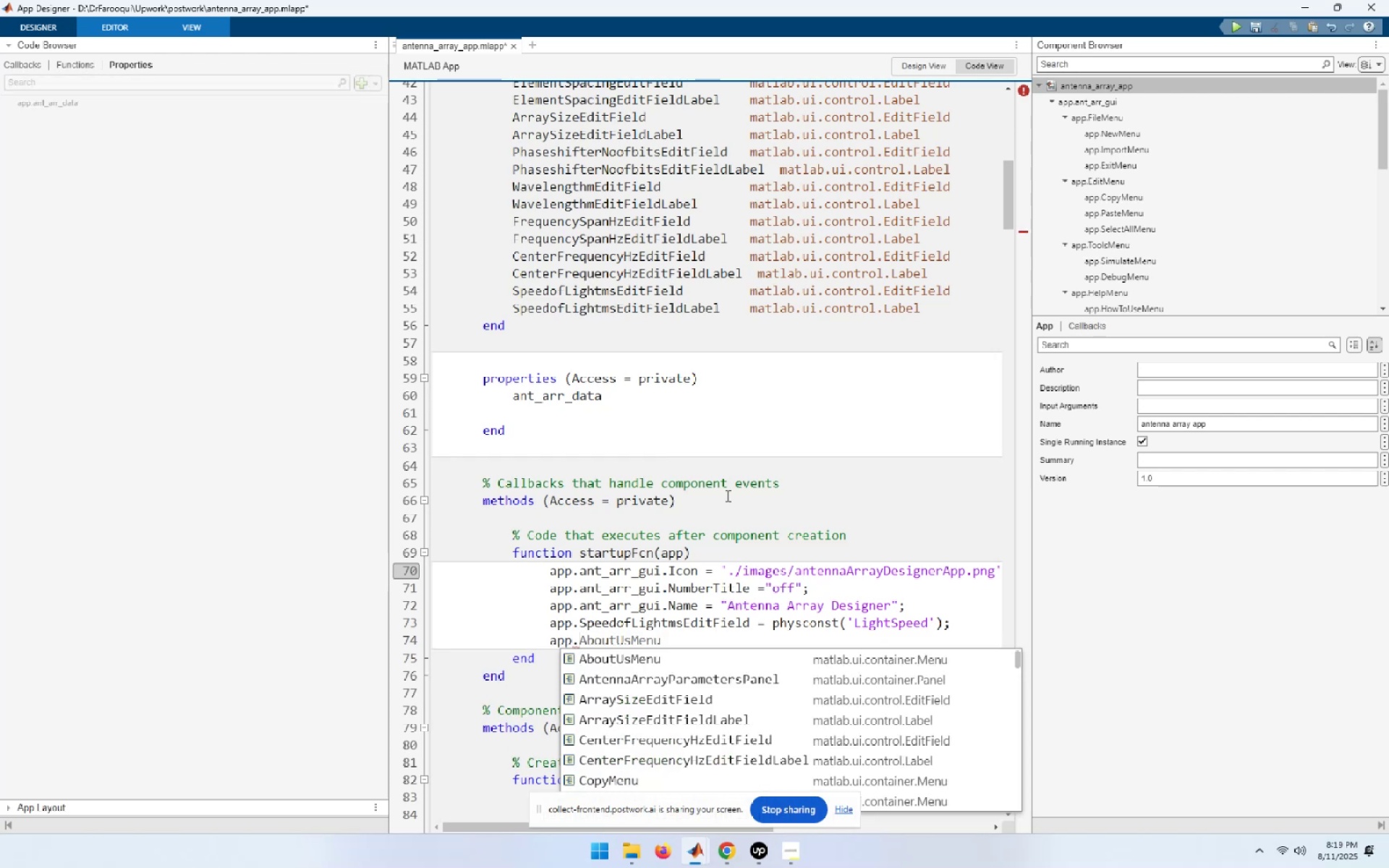 
key(Control+ControlLeft)
 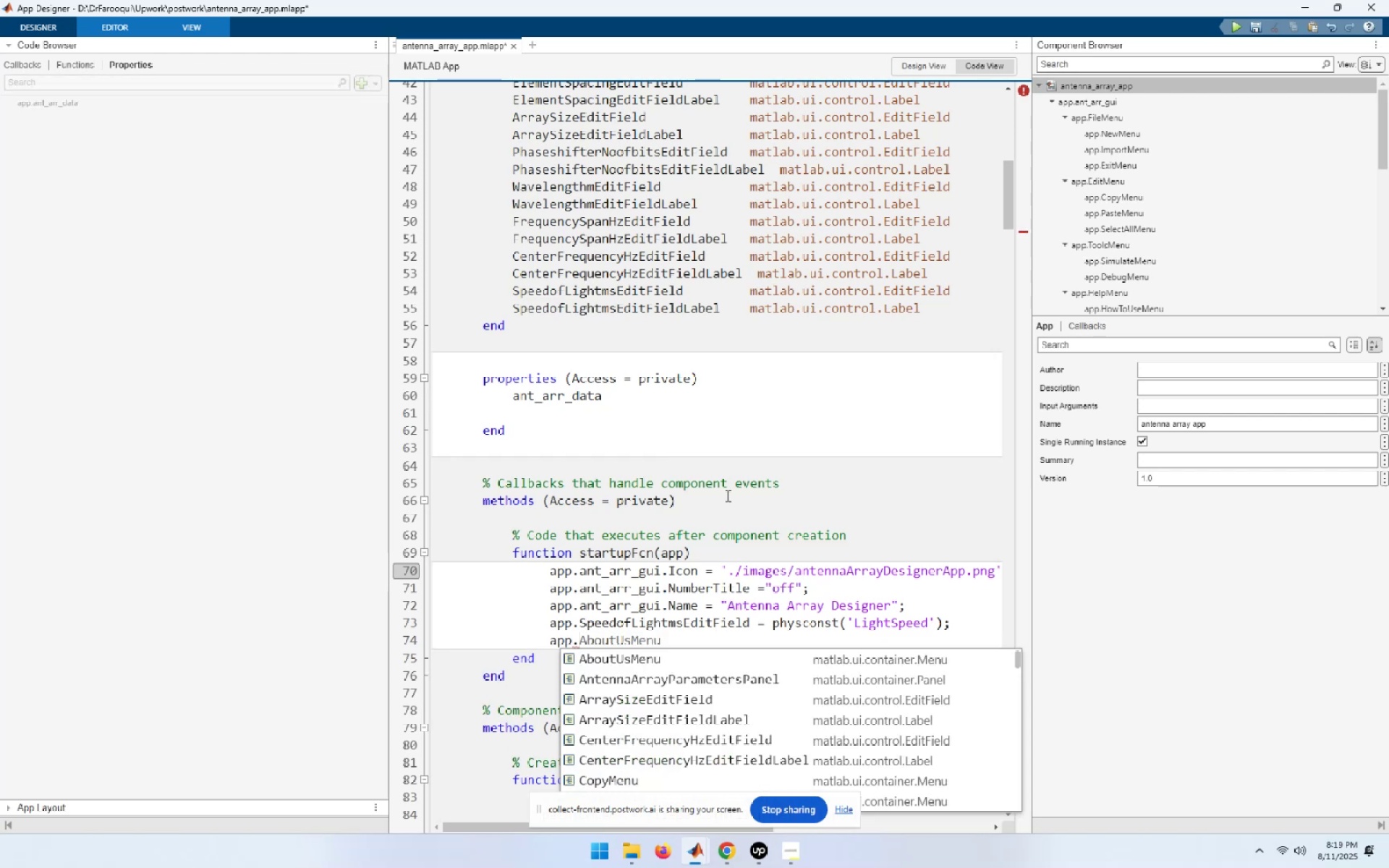 
key(Control+V)
 